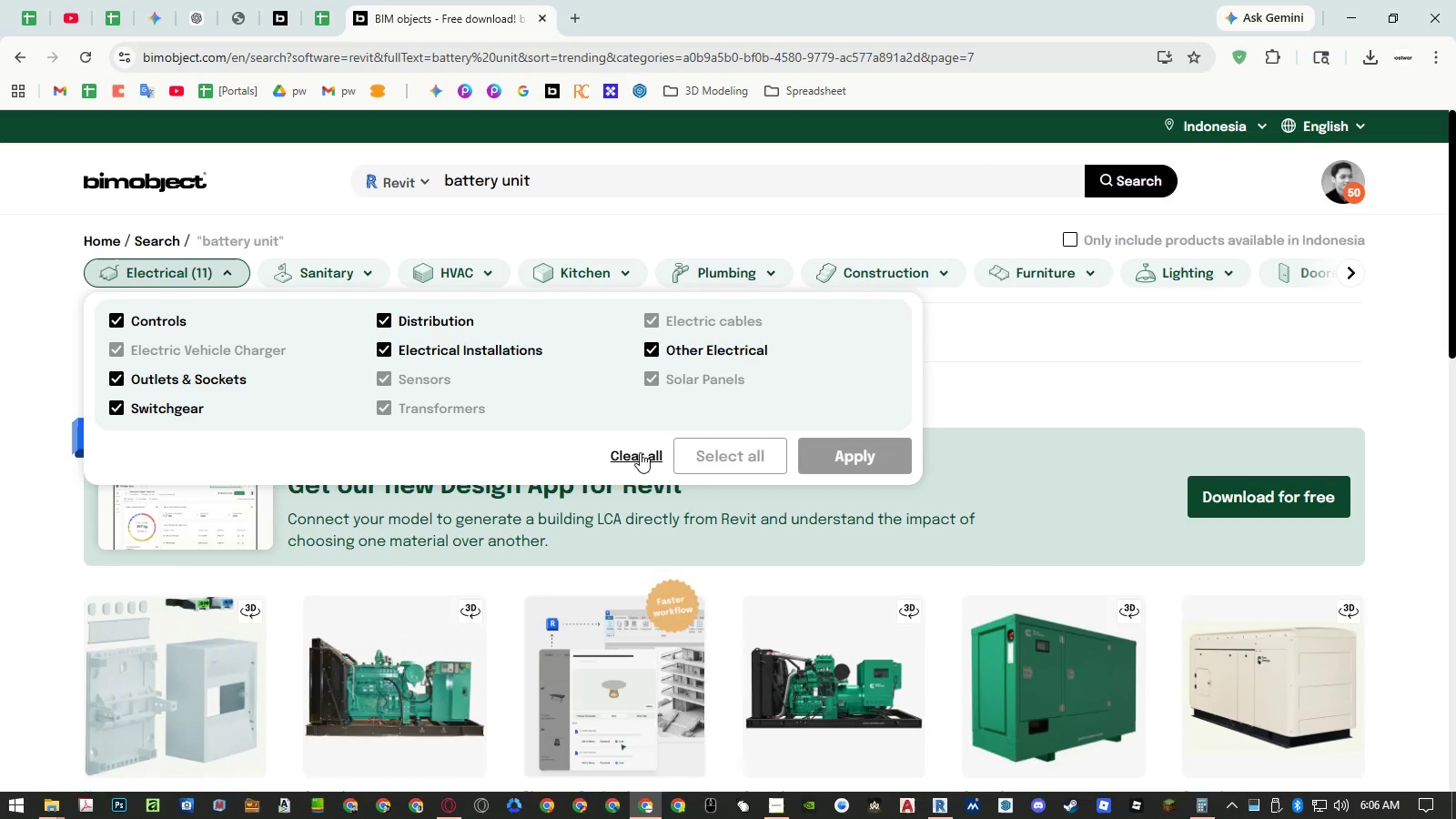 
double_click([853, 457])
 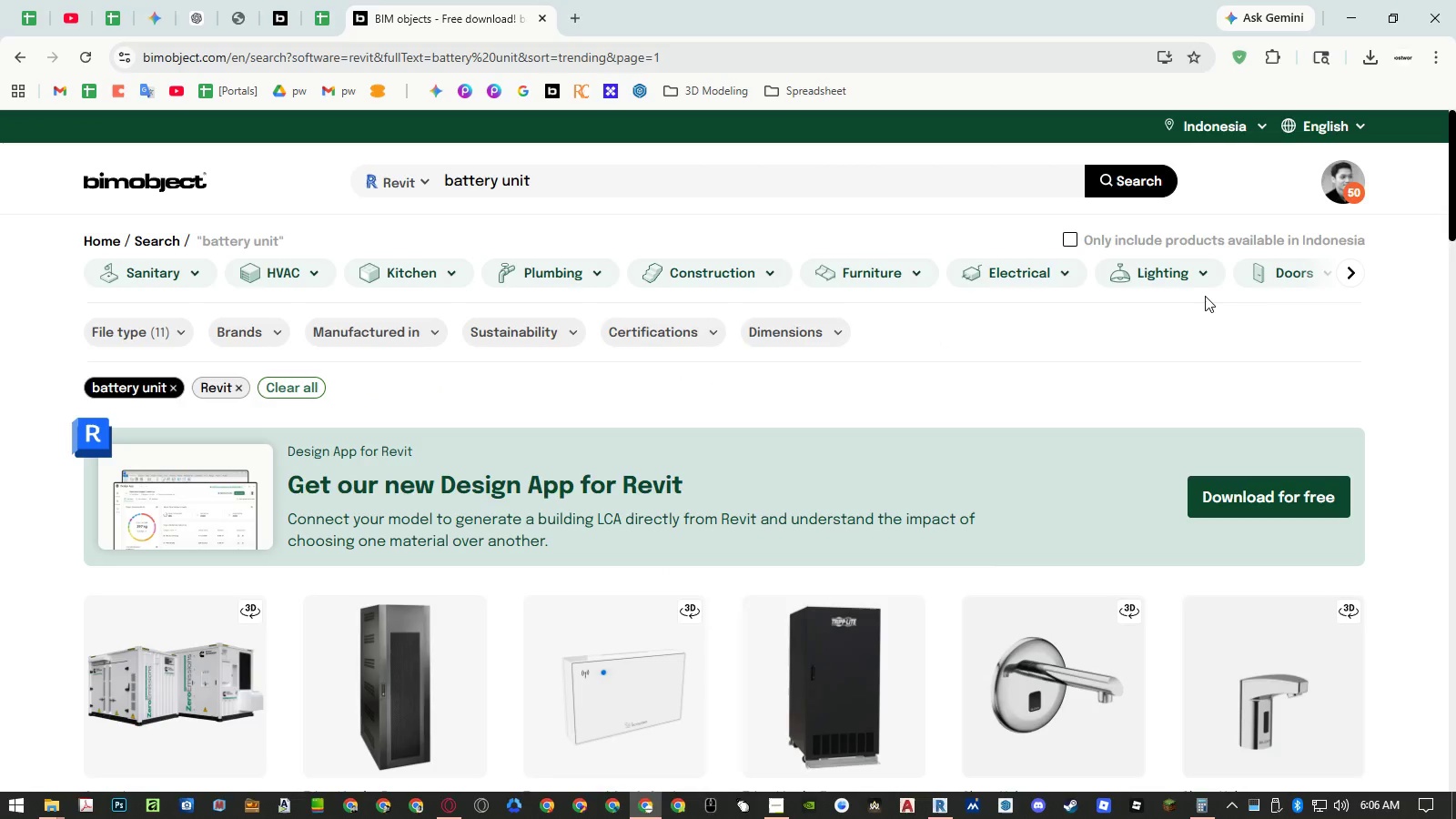 
left_click([1346, 274])
 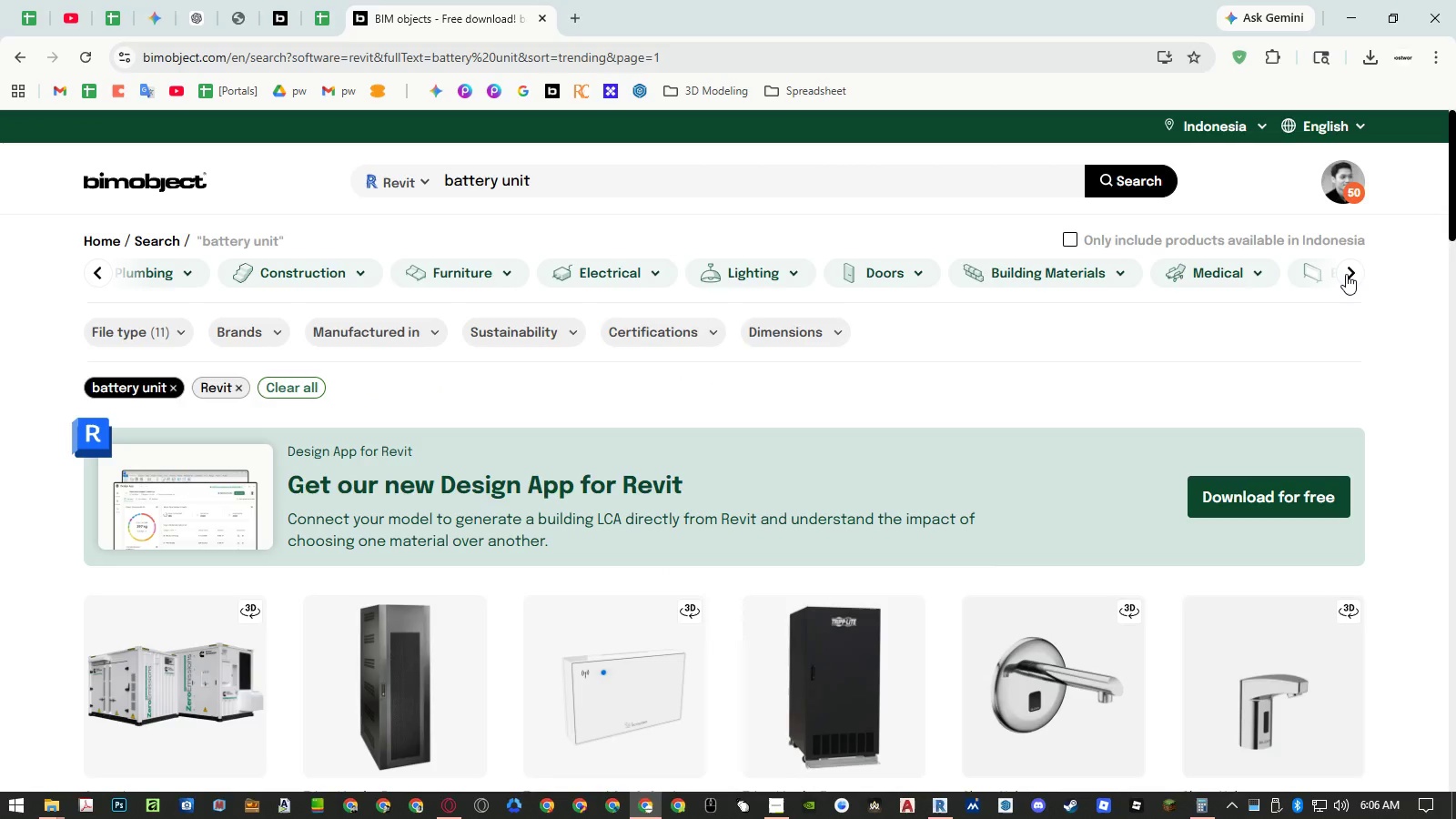 
left_click([1346, 274])
 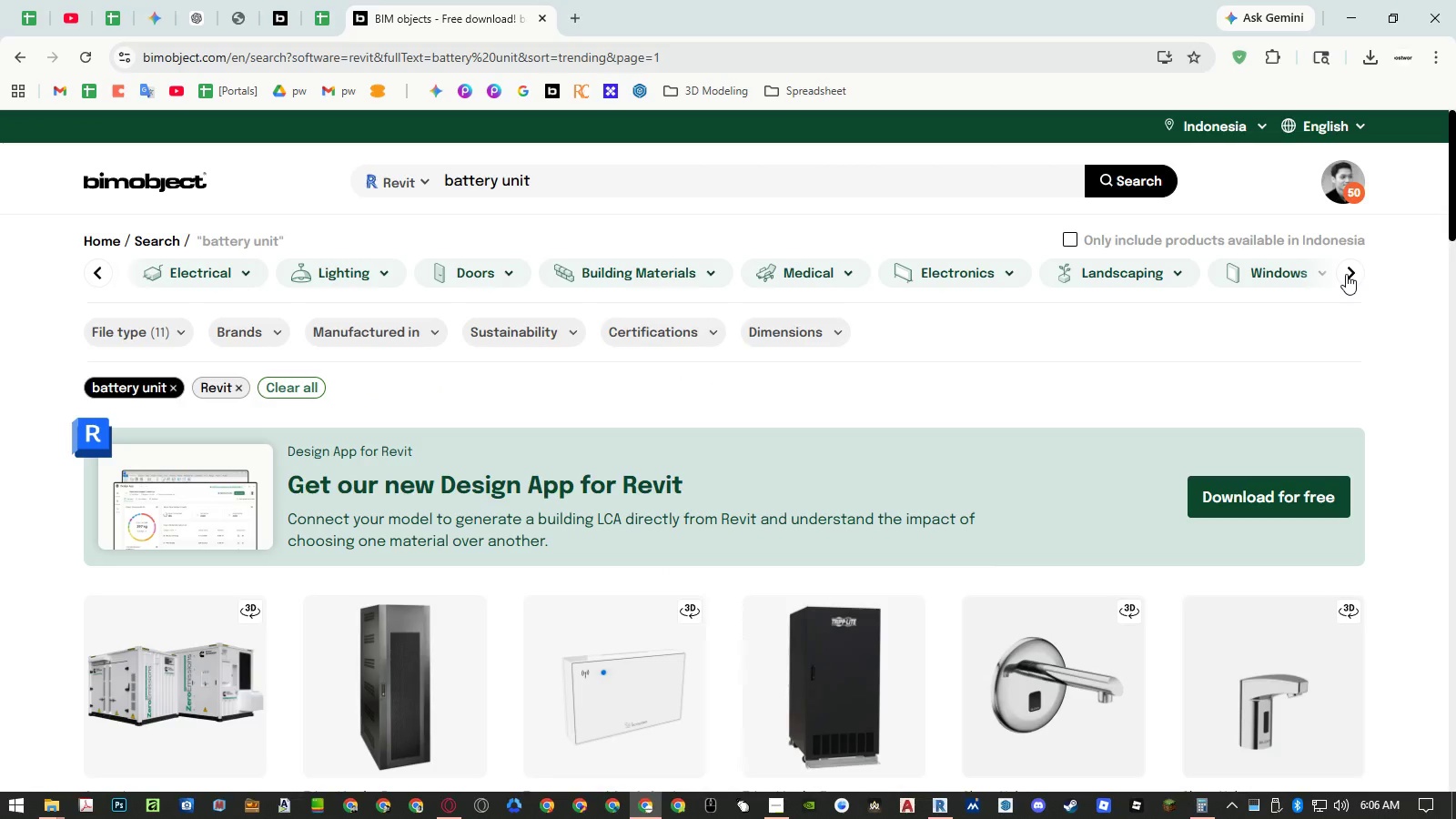 
double_click([1346, 274])
 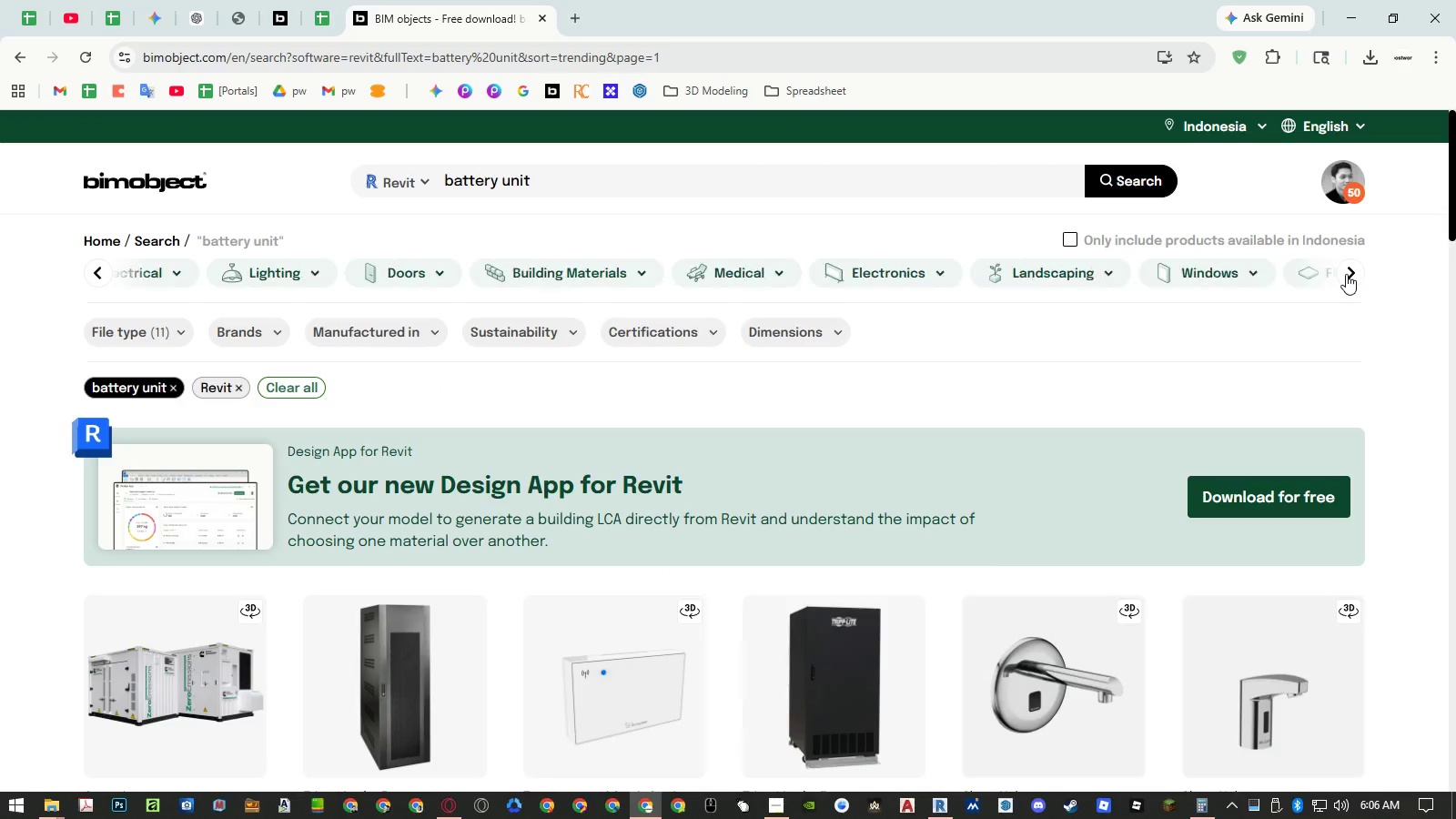 
triple_click([1346, 274])
 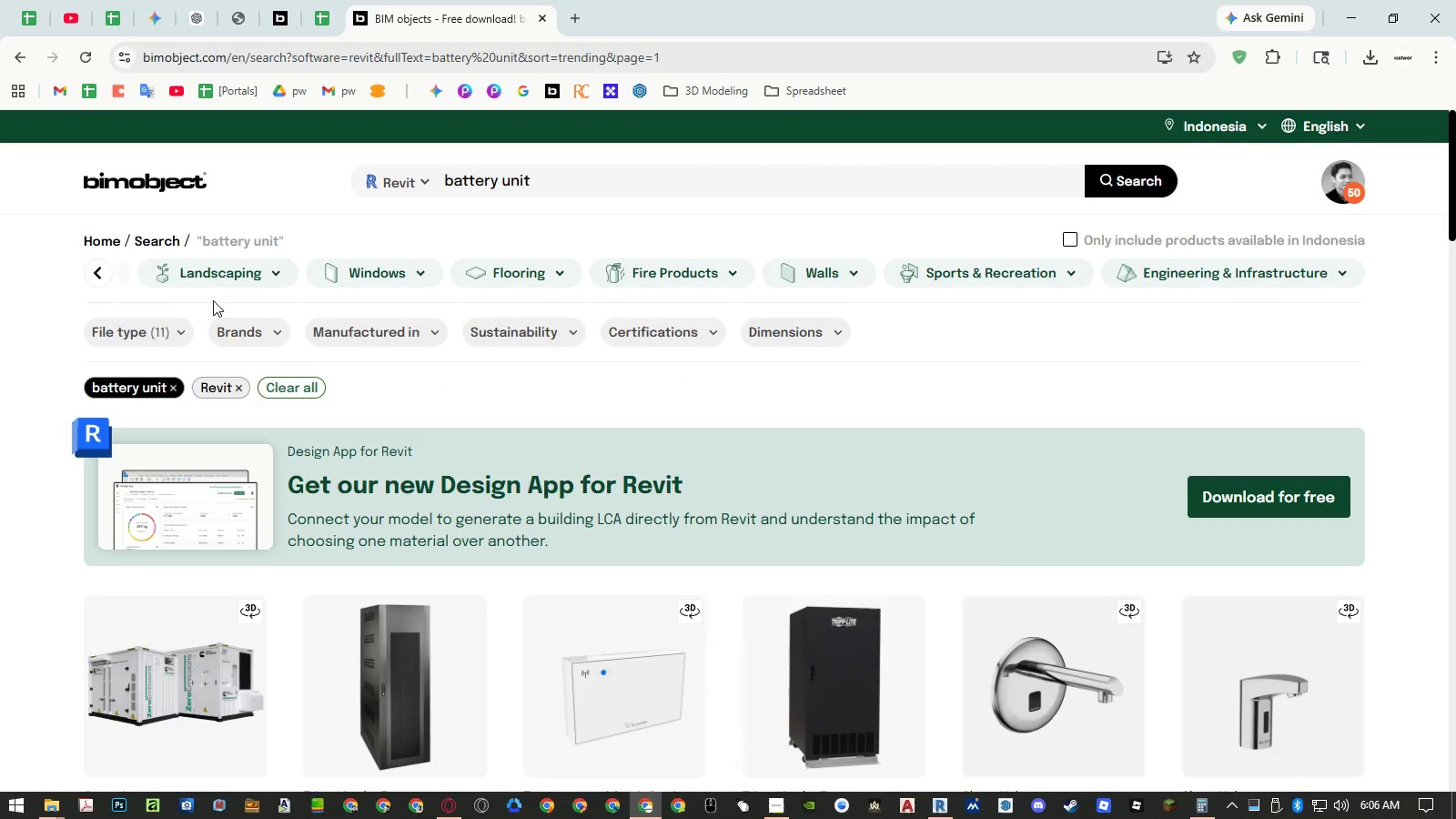 
left_click([92, 276])
 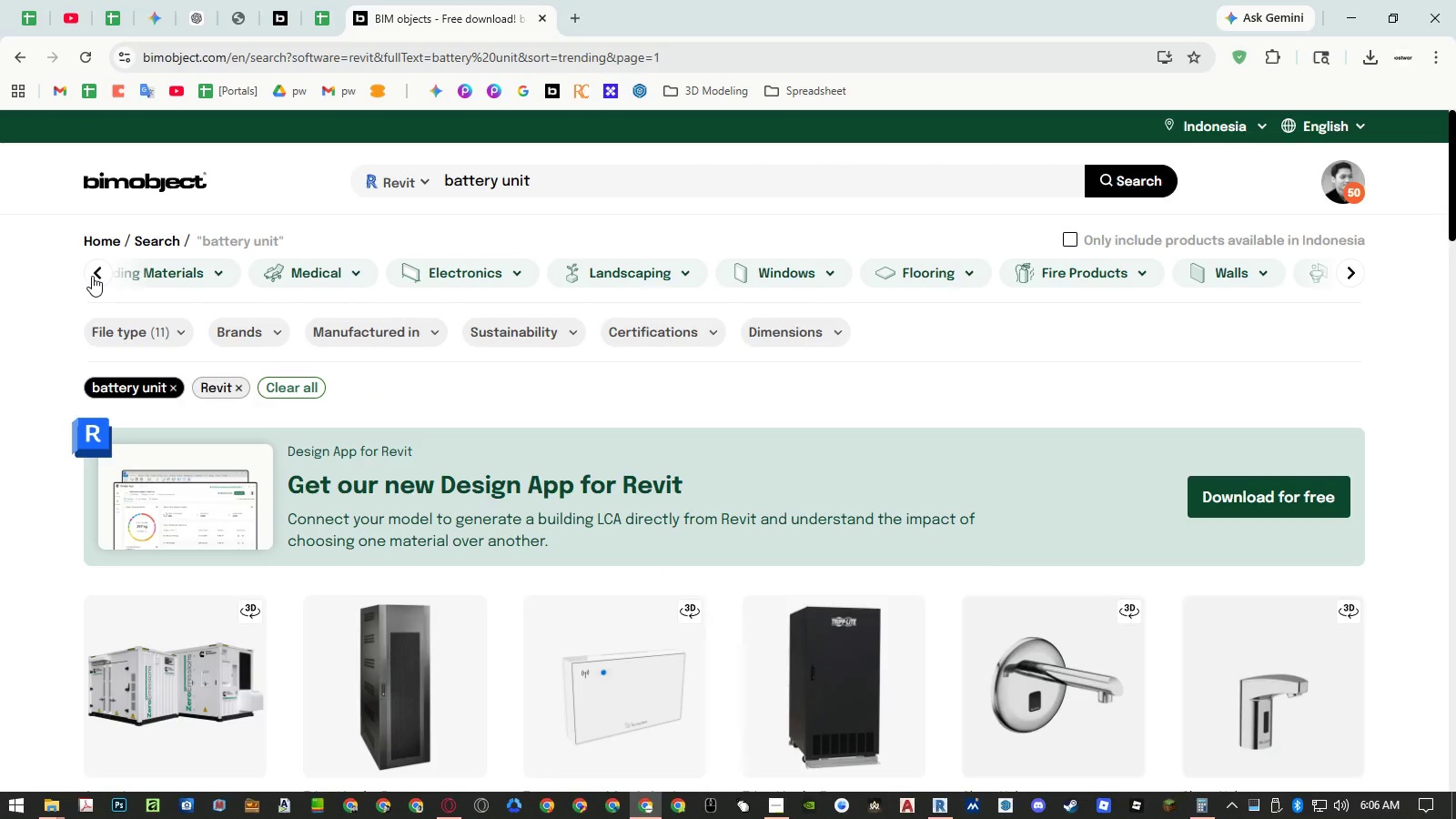 
left_click([92, 276])
 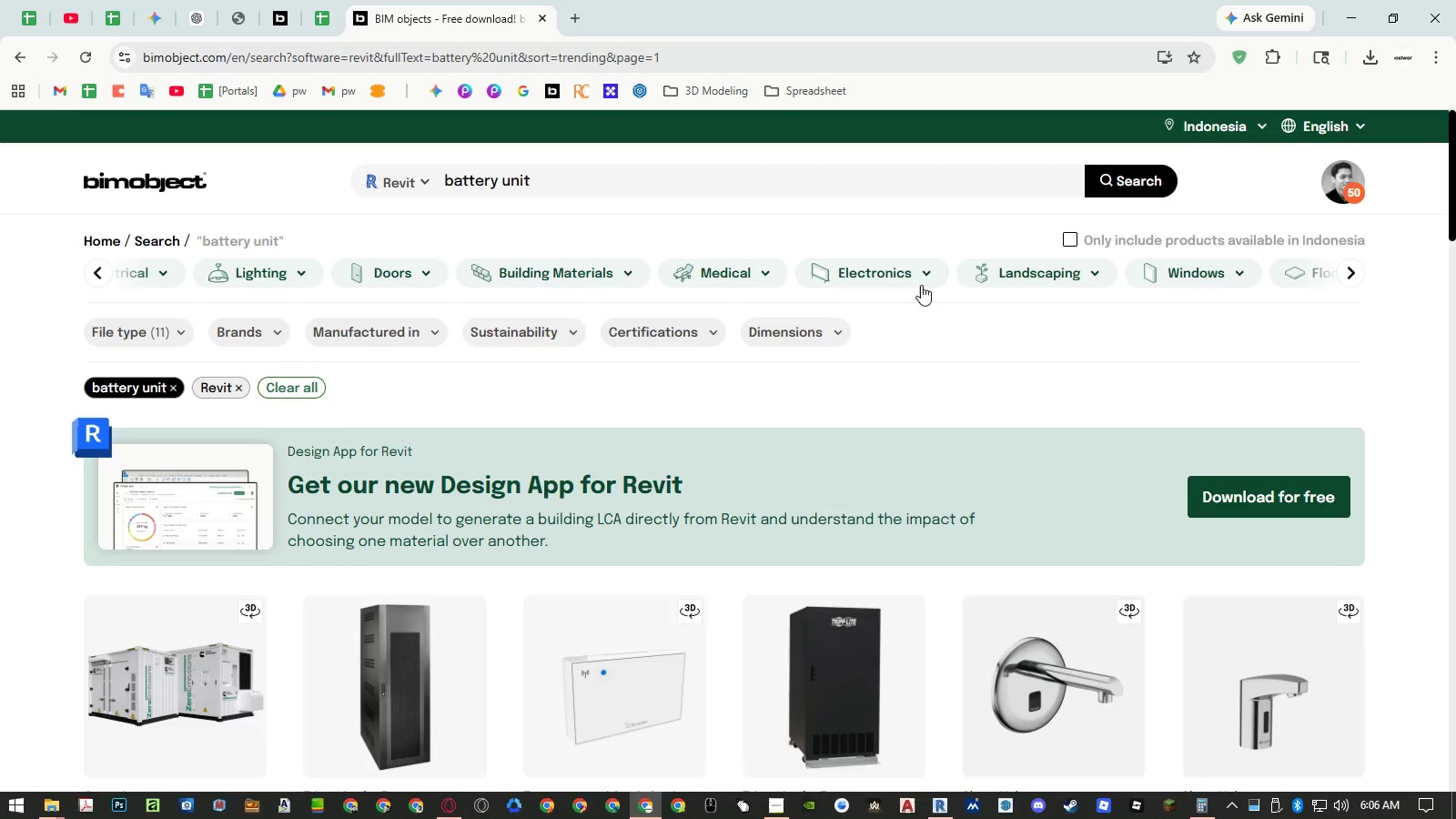 
left_click([935, 279])
 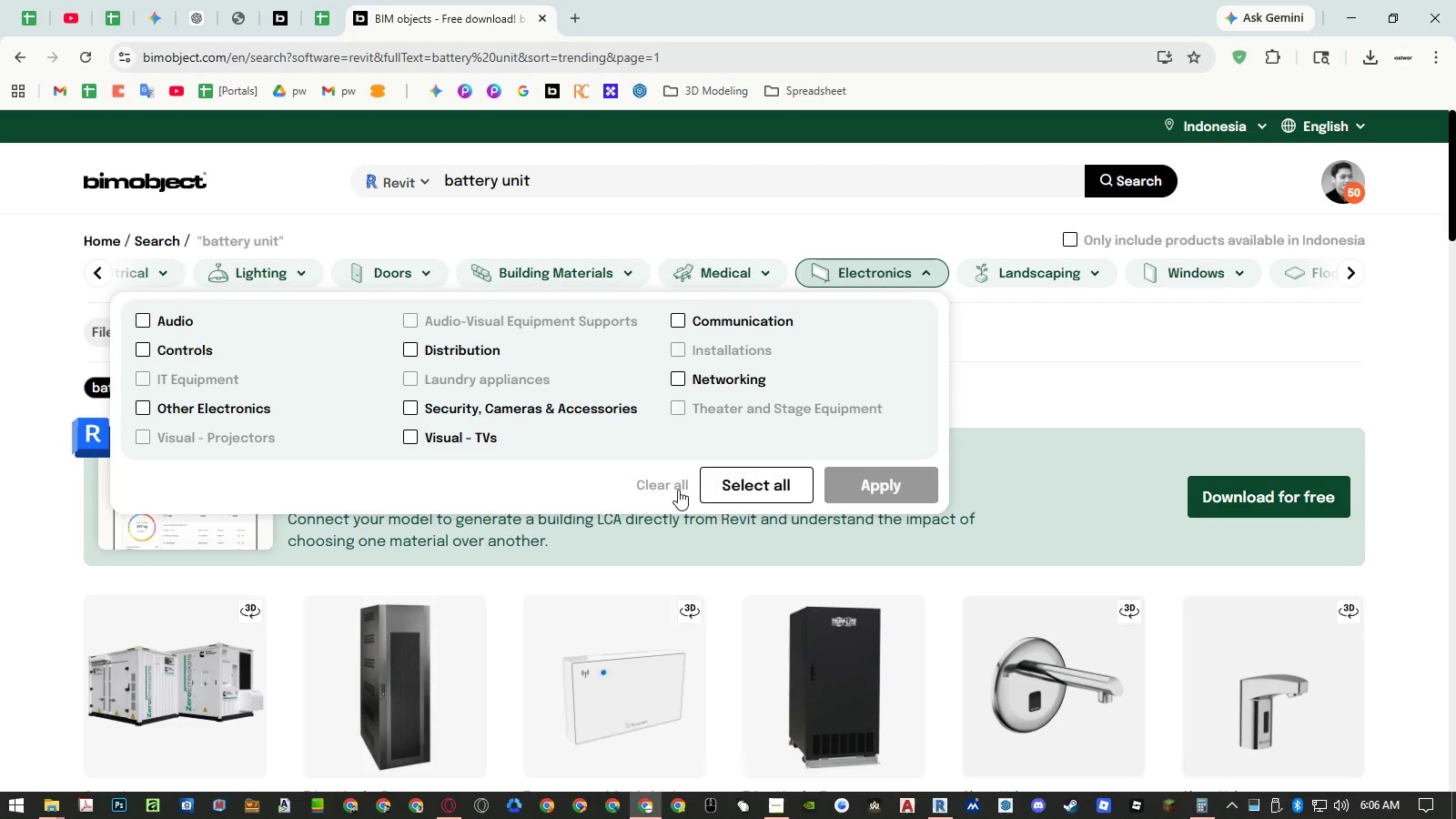 
double_click([881, 479])
 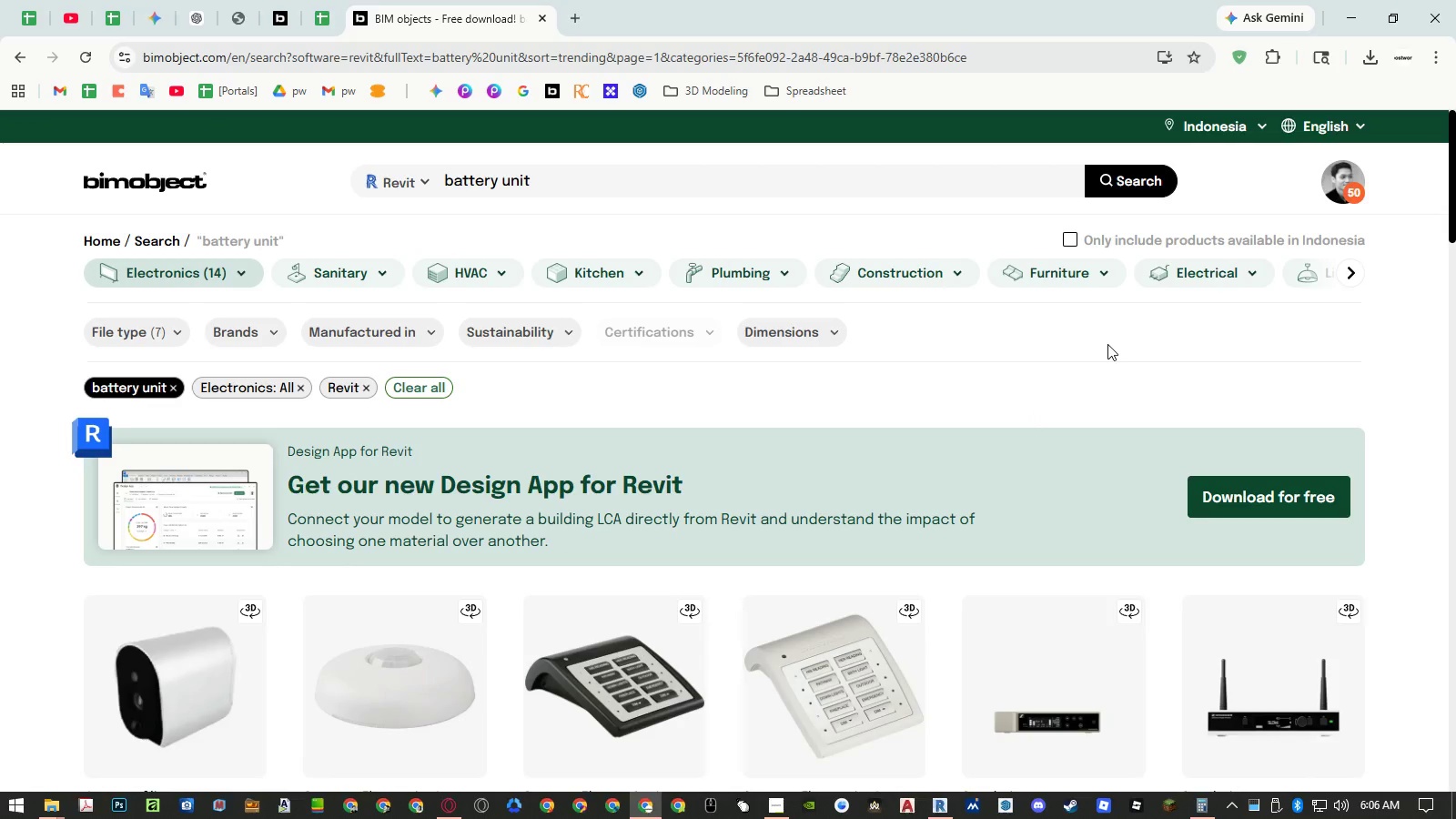 
scroll: coordinate [1022, 367], scroll_direction: down, amount: 25.0
 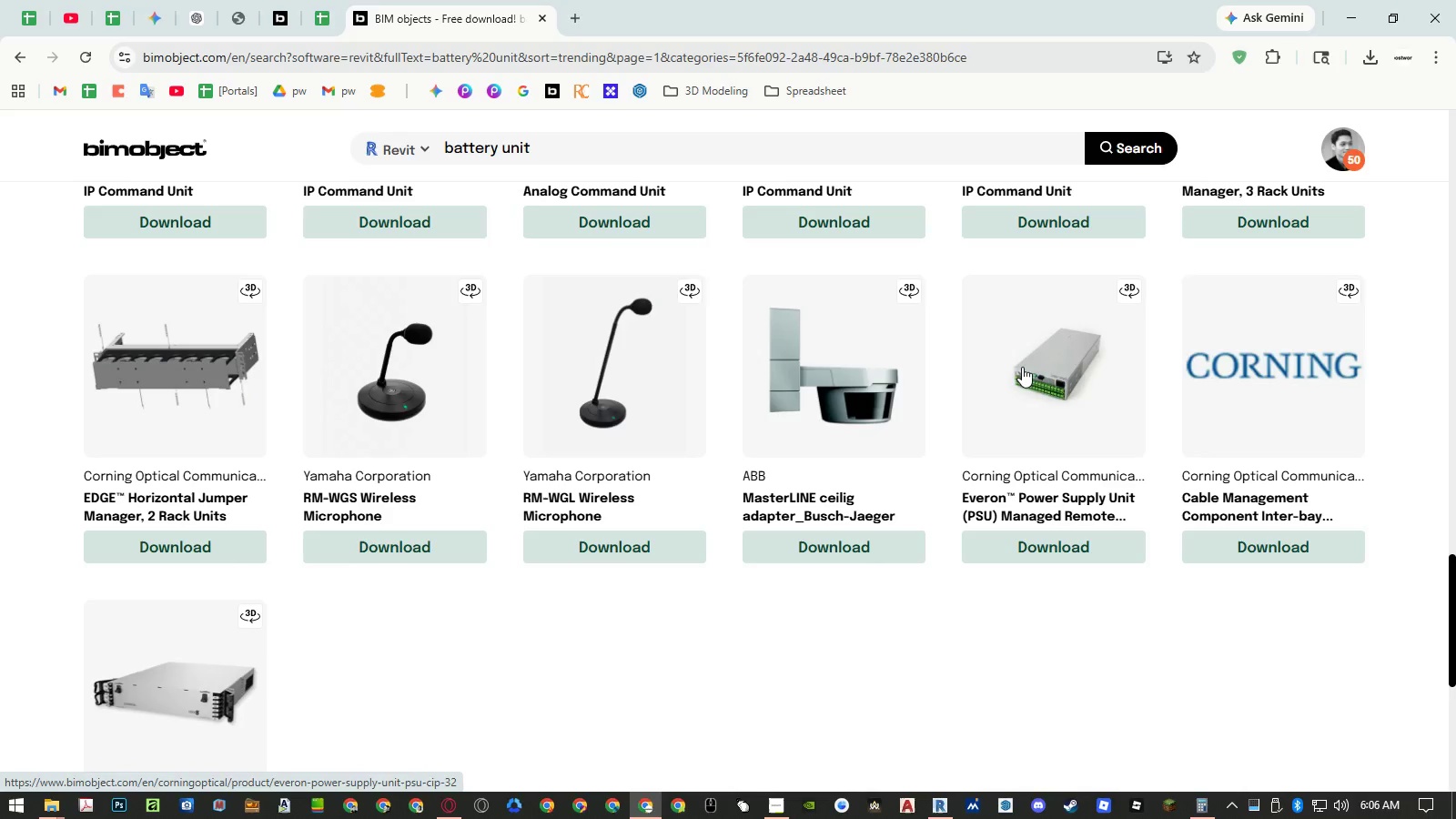 
scroll: coordinate [1019, 370], scroll_direction: down, amount: 3.0
 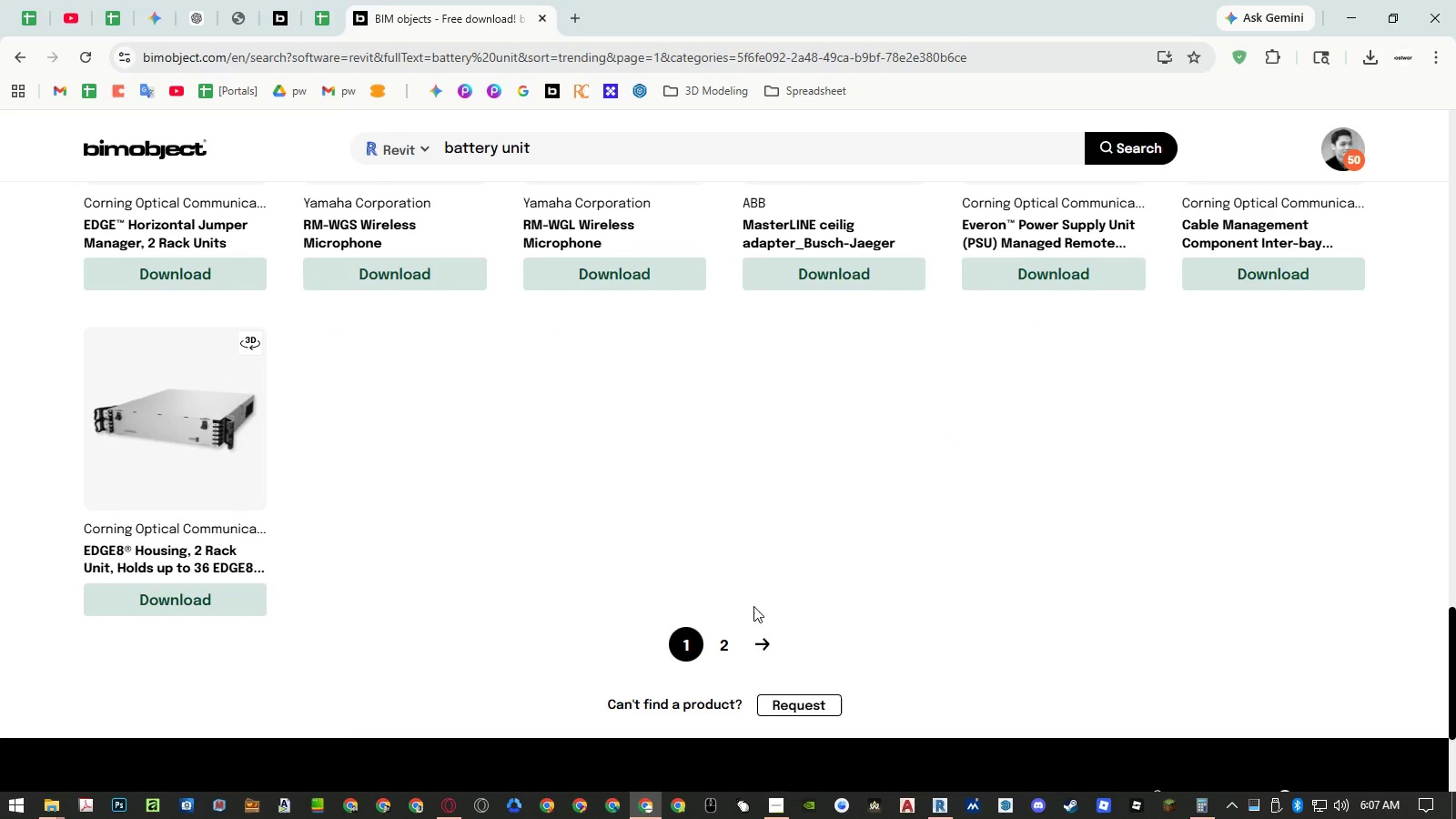 
left_click([724, 637])
 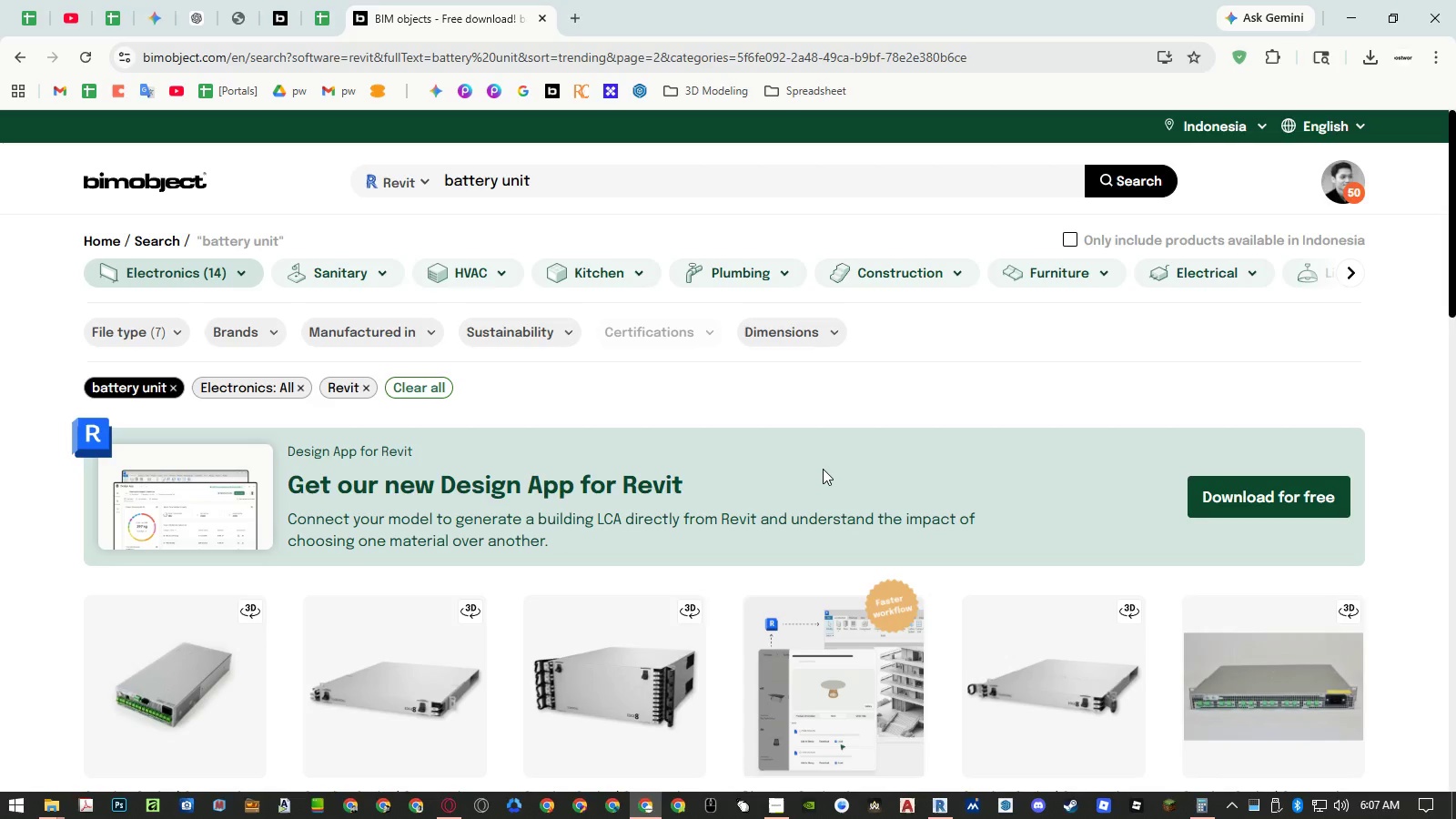 
scroll: coordinate [830, 456], scroll_direction: down, amount: 6.0
 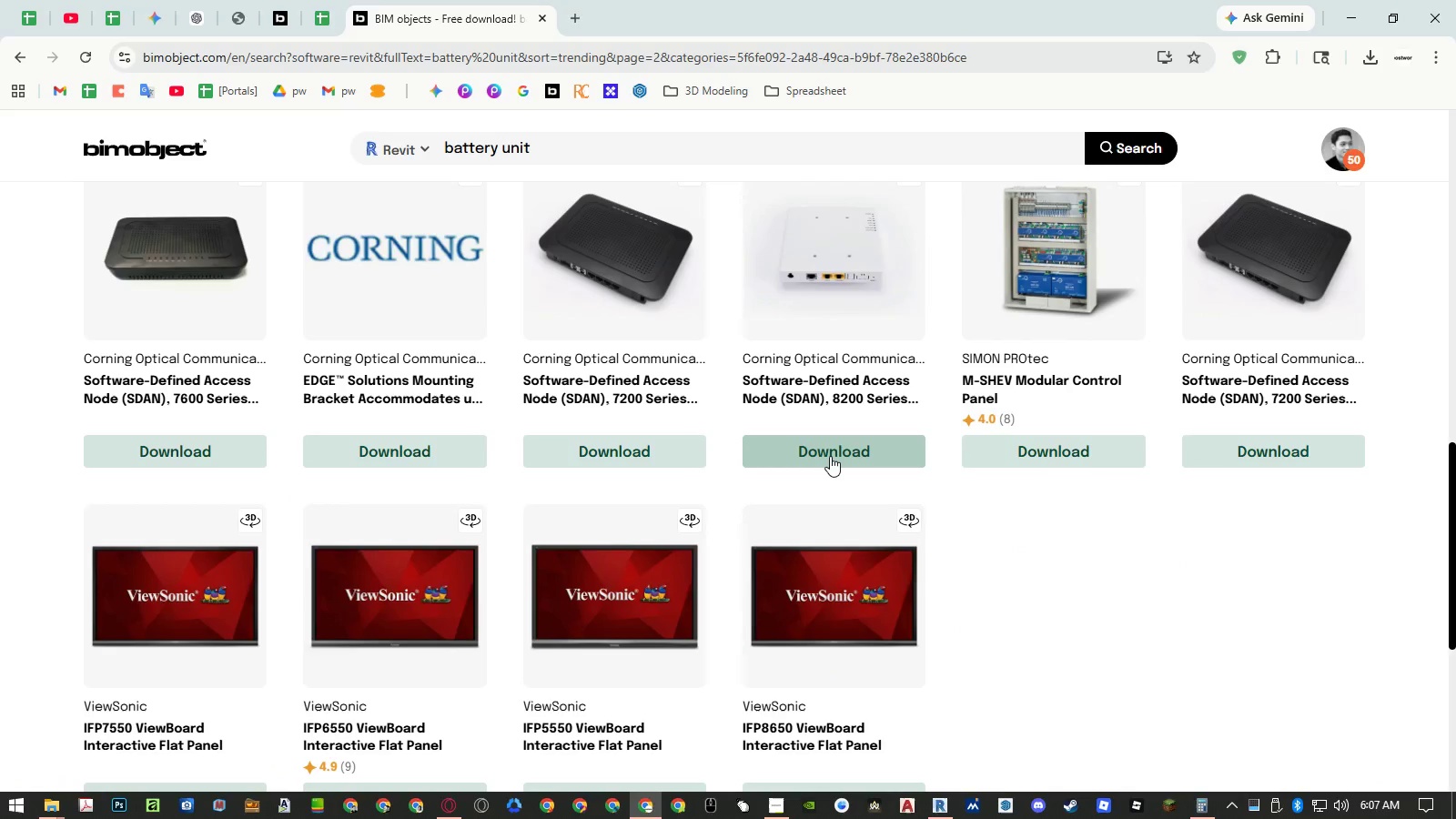 
scroll: coordinate [1059, 537], scroll_direction: up, amount: 7.0
 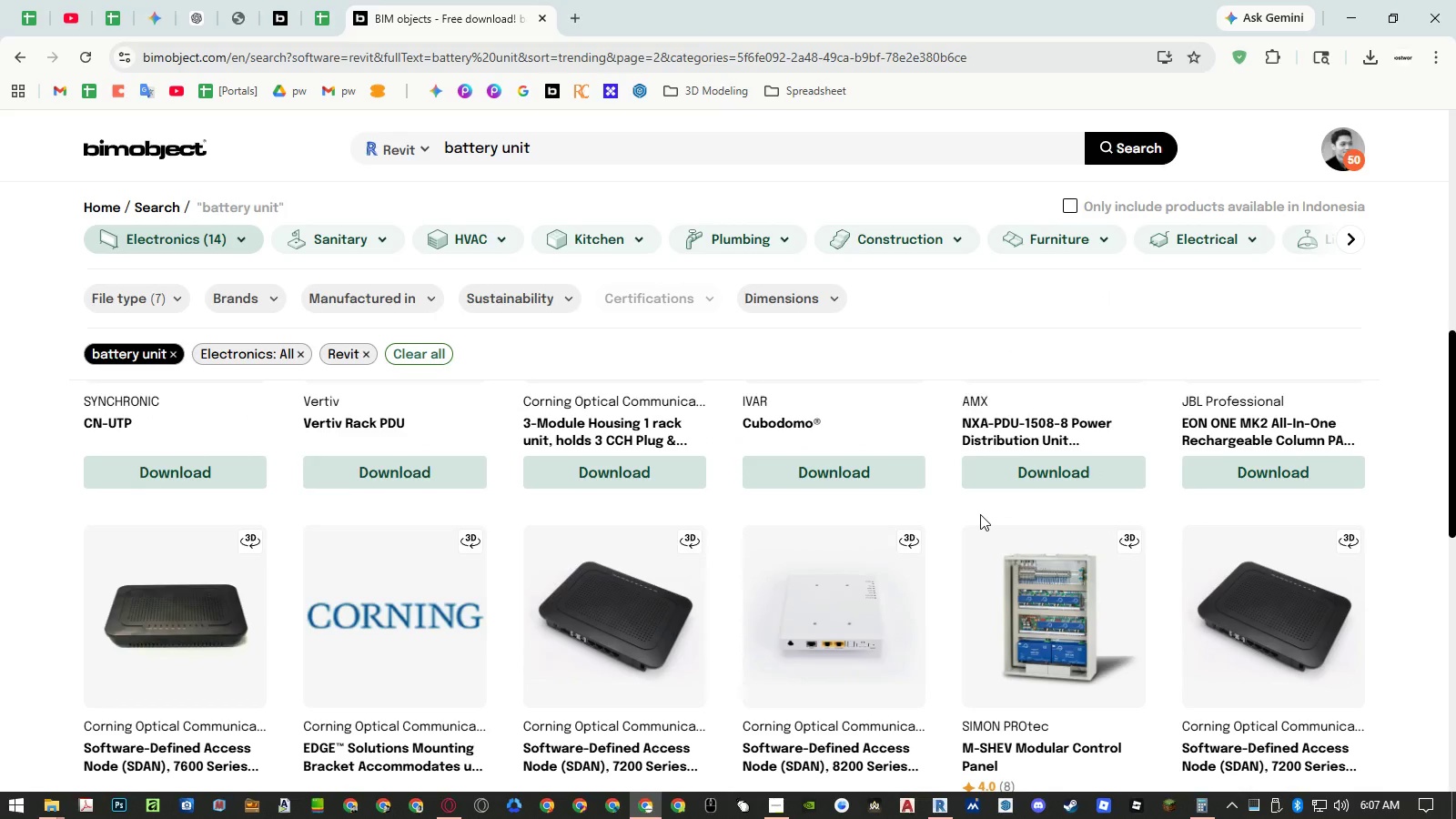 
wait(9.57)
 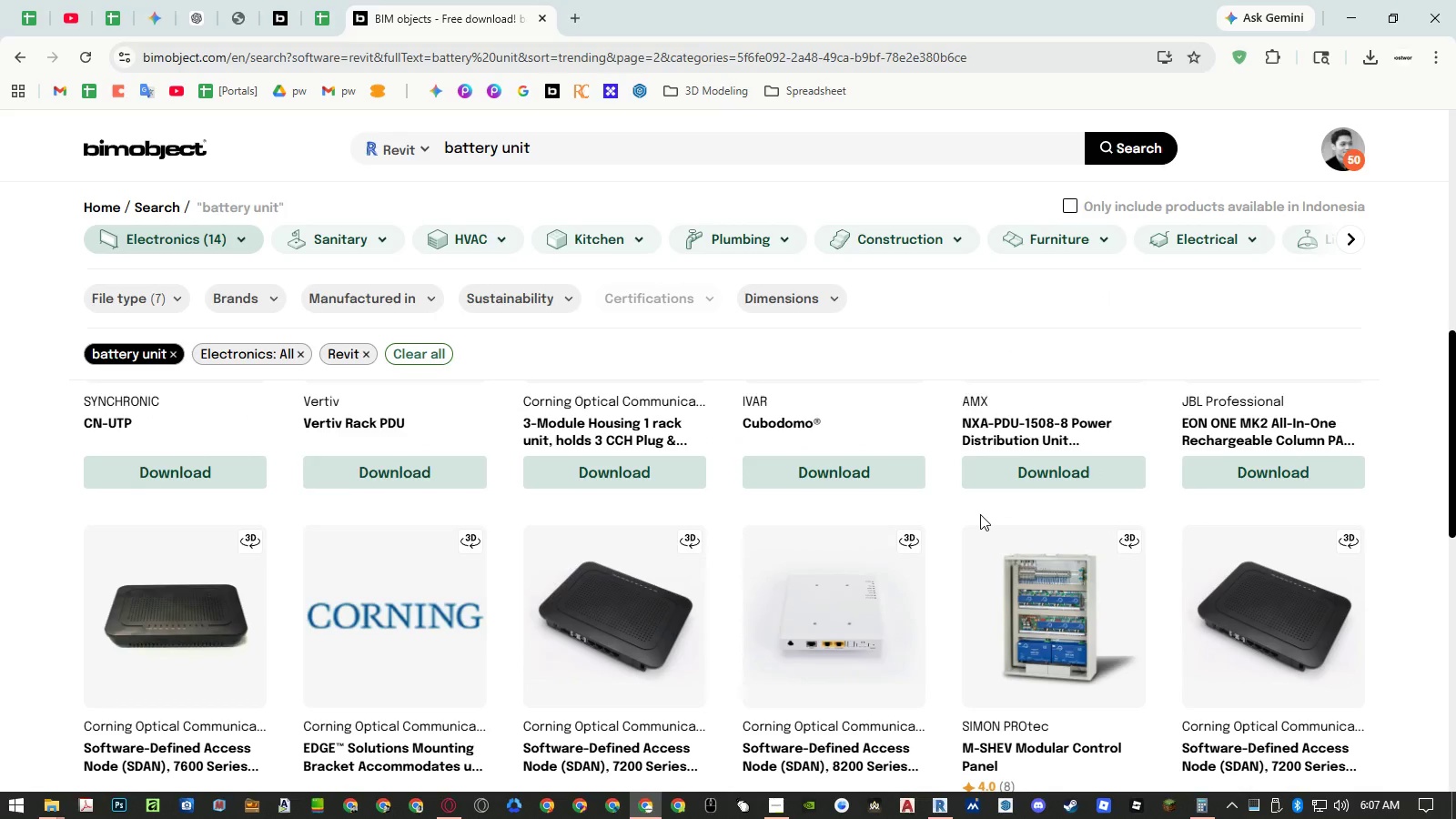 
double_click([693, 142])
 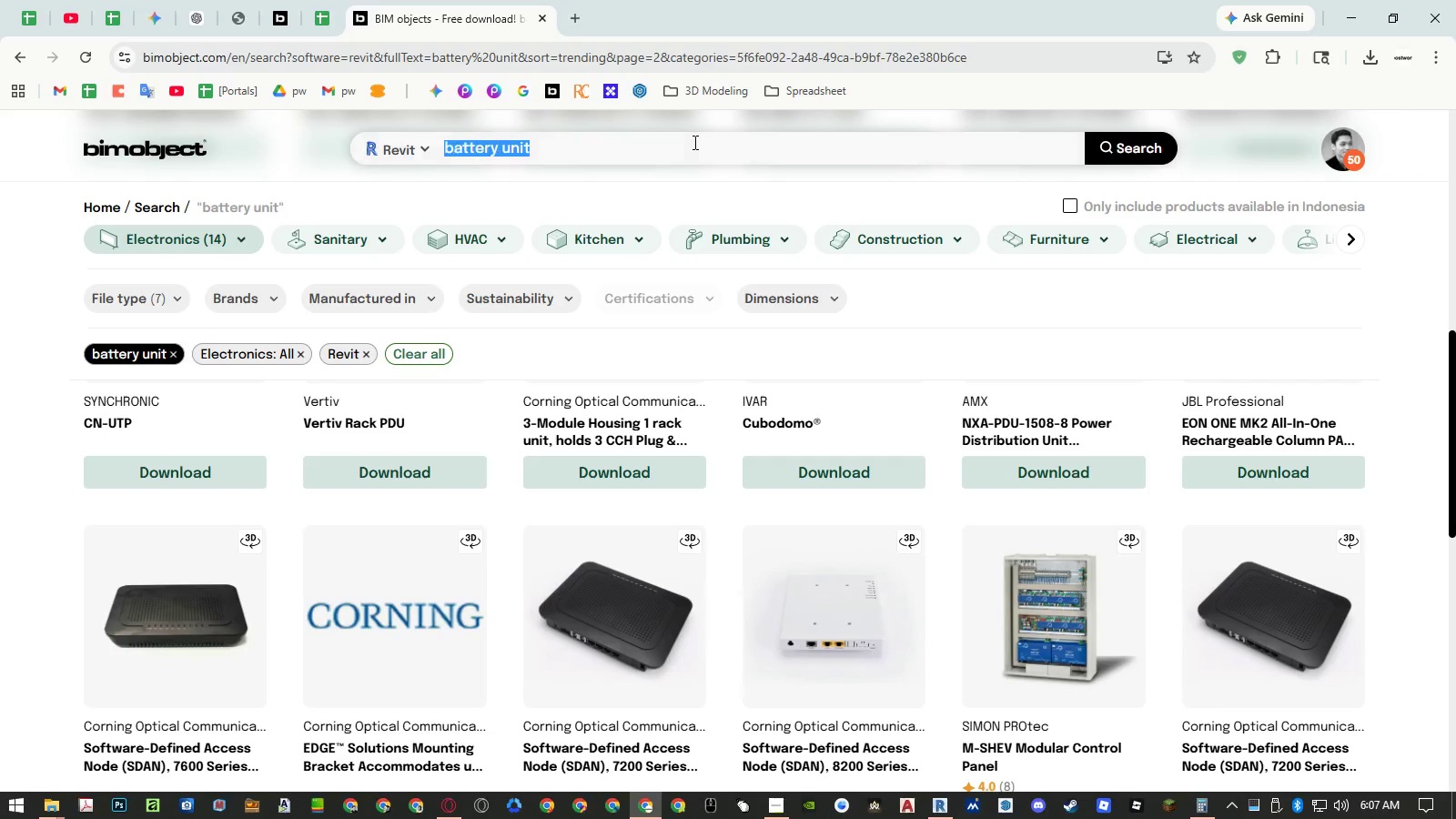 
triple_click([693, 142])
 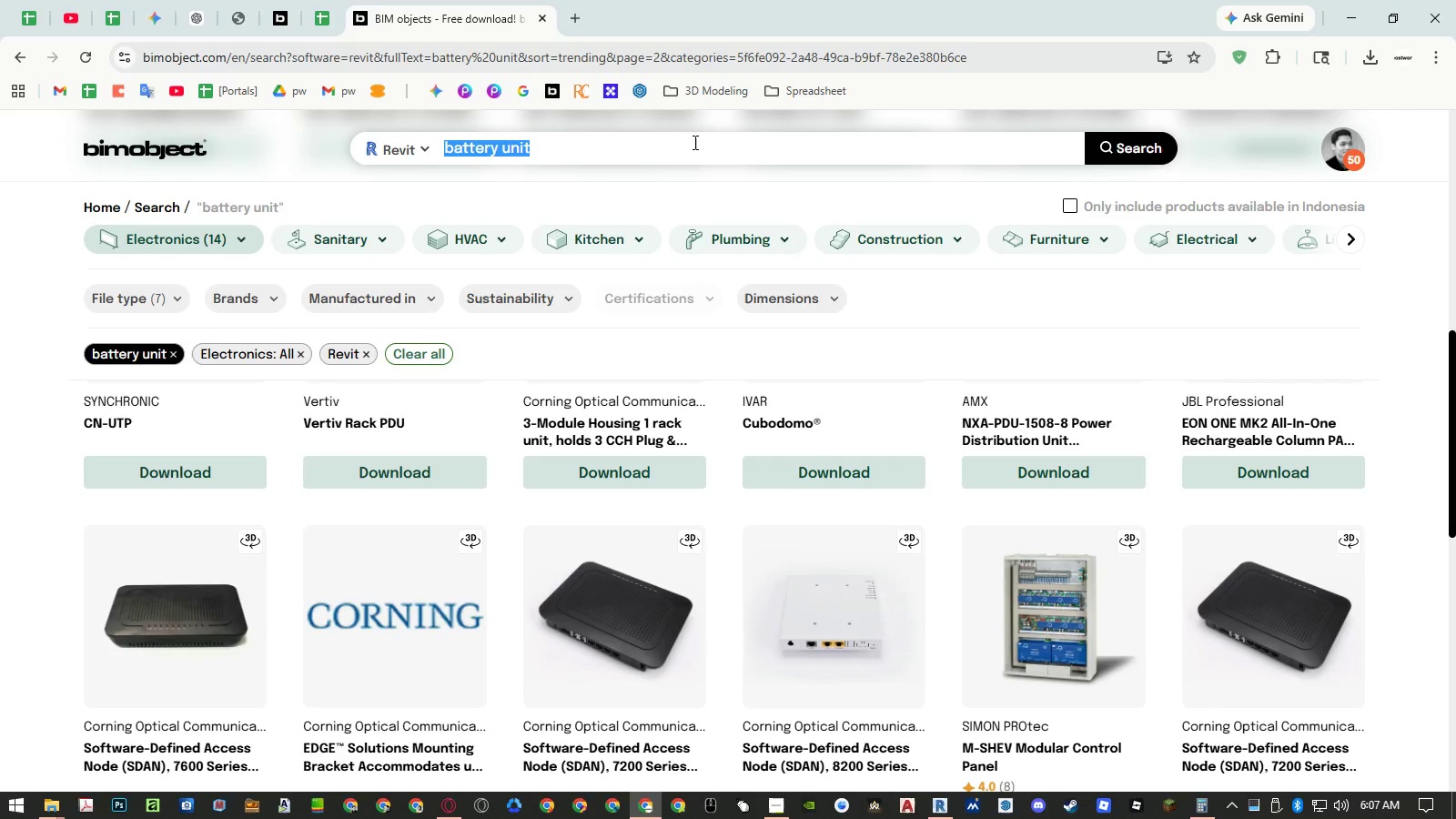 
type(tesla power)
 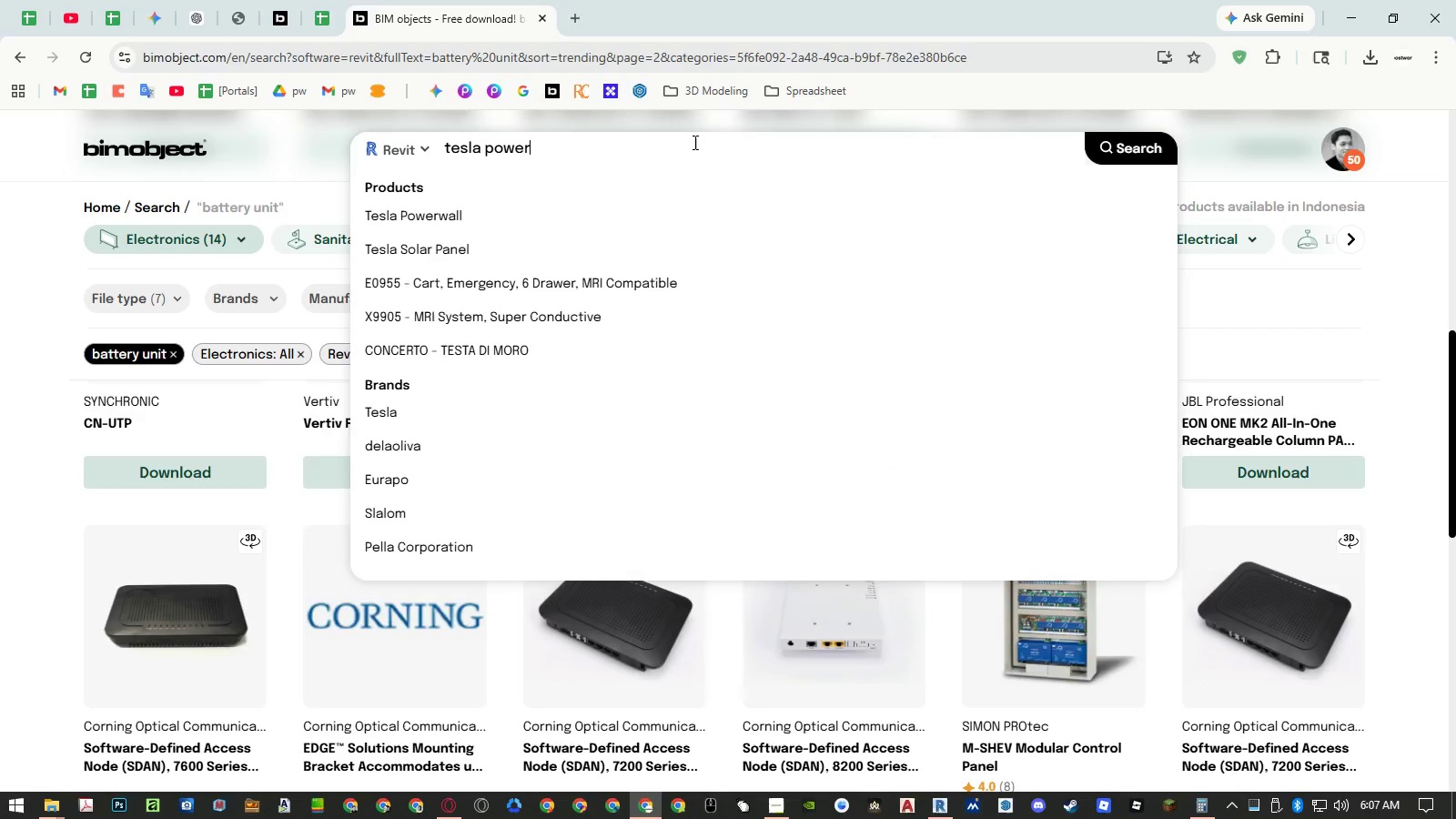 
key(Enter)
 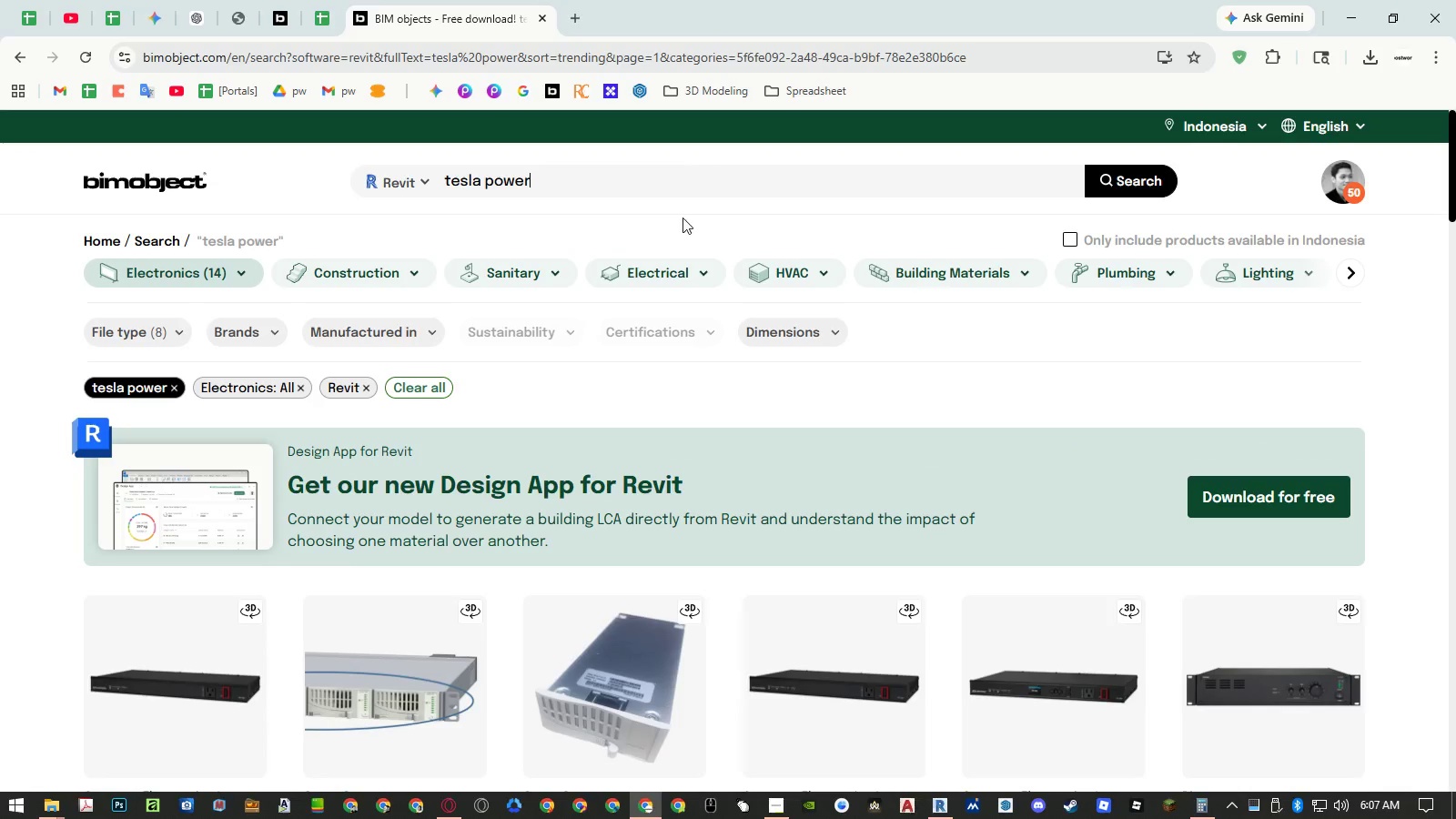 
scroll: coordinate [709, 301], scroll_direction: down, amount: 13.0
 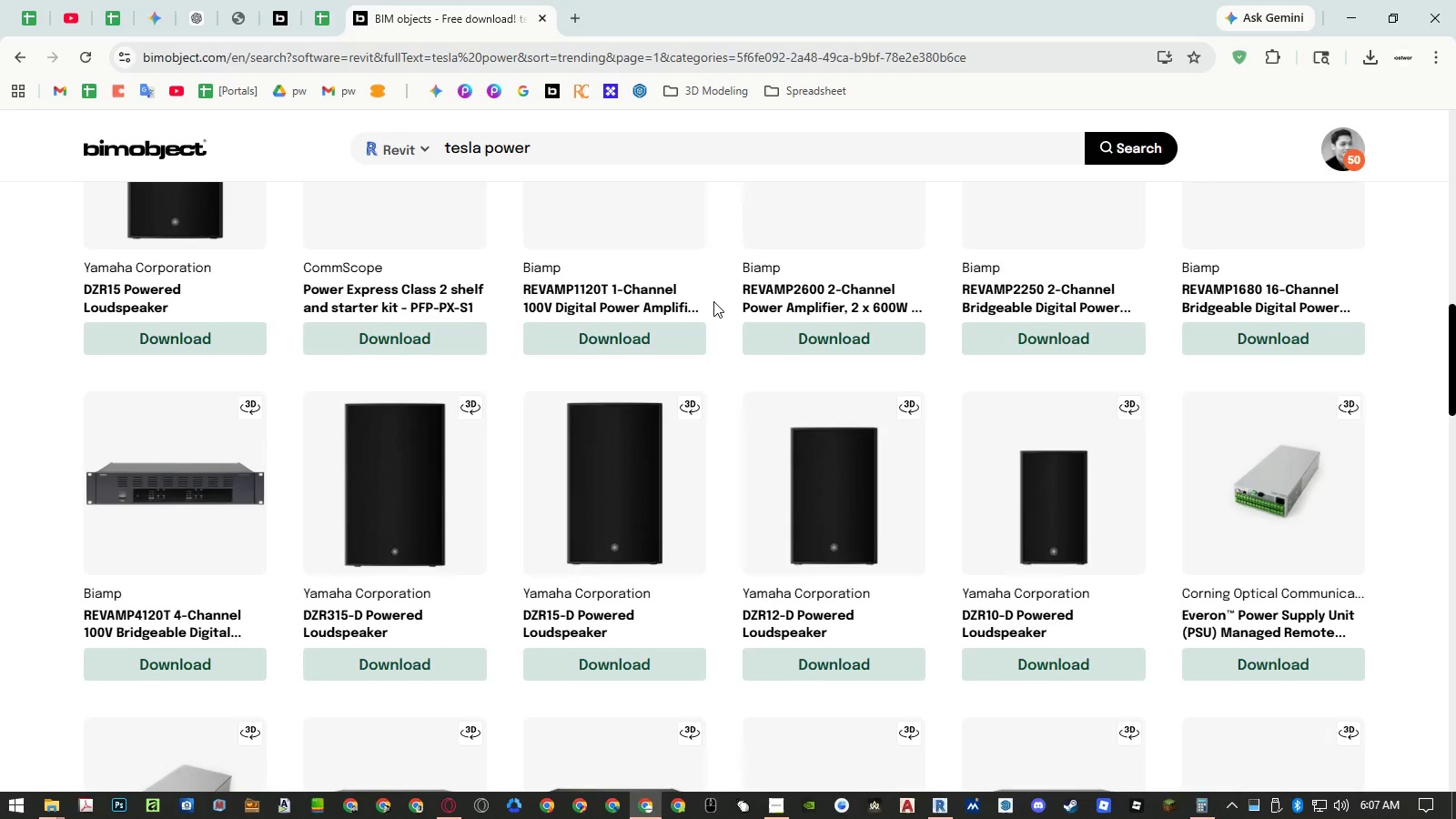 
scroll: coordinate [719, 304], scroll_direction: up, amount: 14.0
 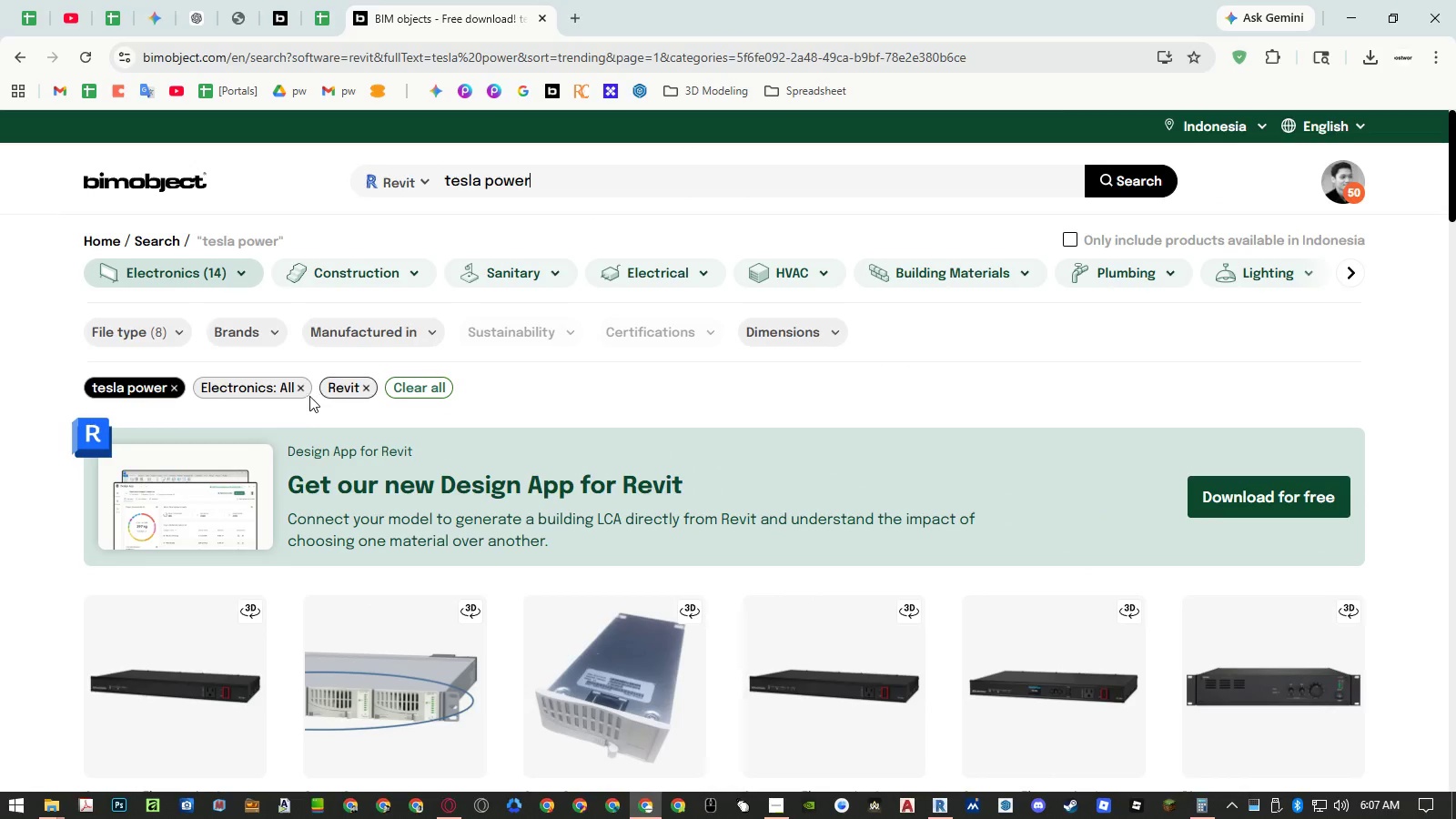 
left_click([302, 387])
 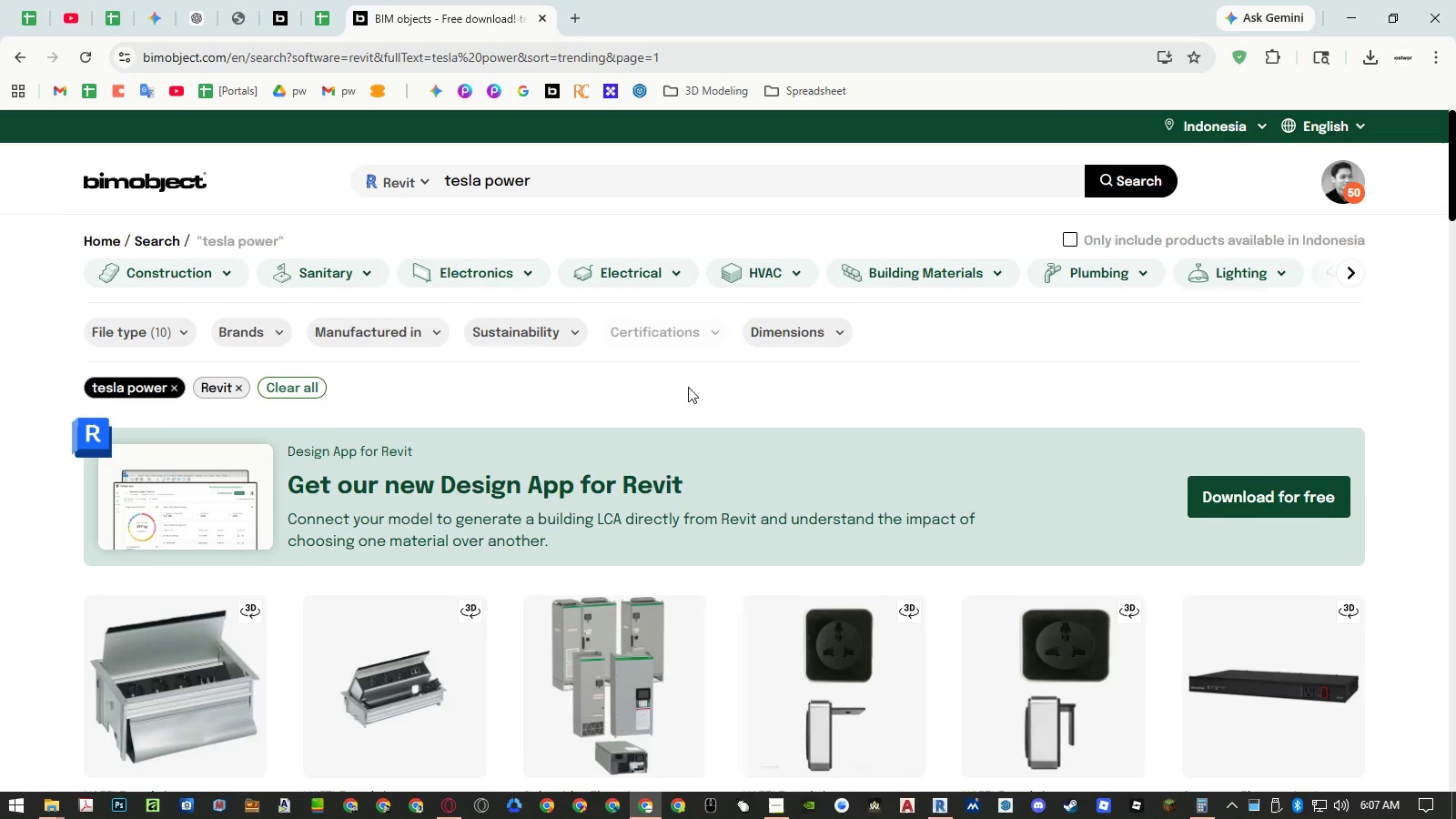 
scroll: coordinate [705, 379], scroll_direction: down, amount: 28.0
 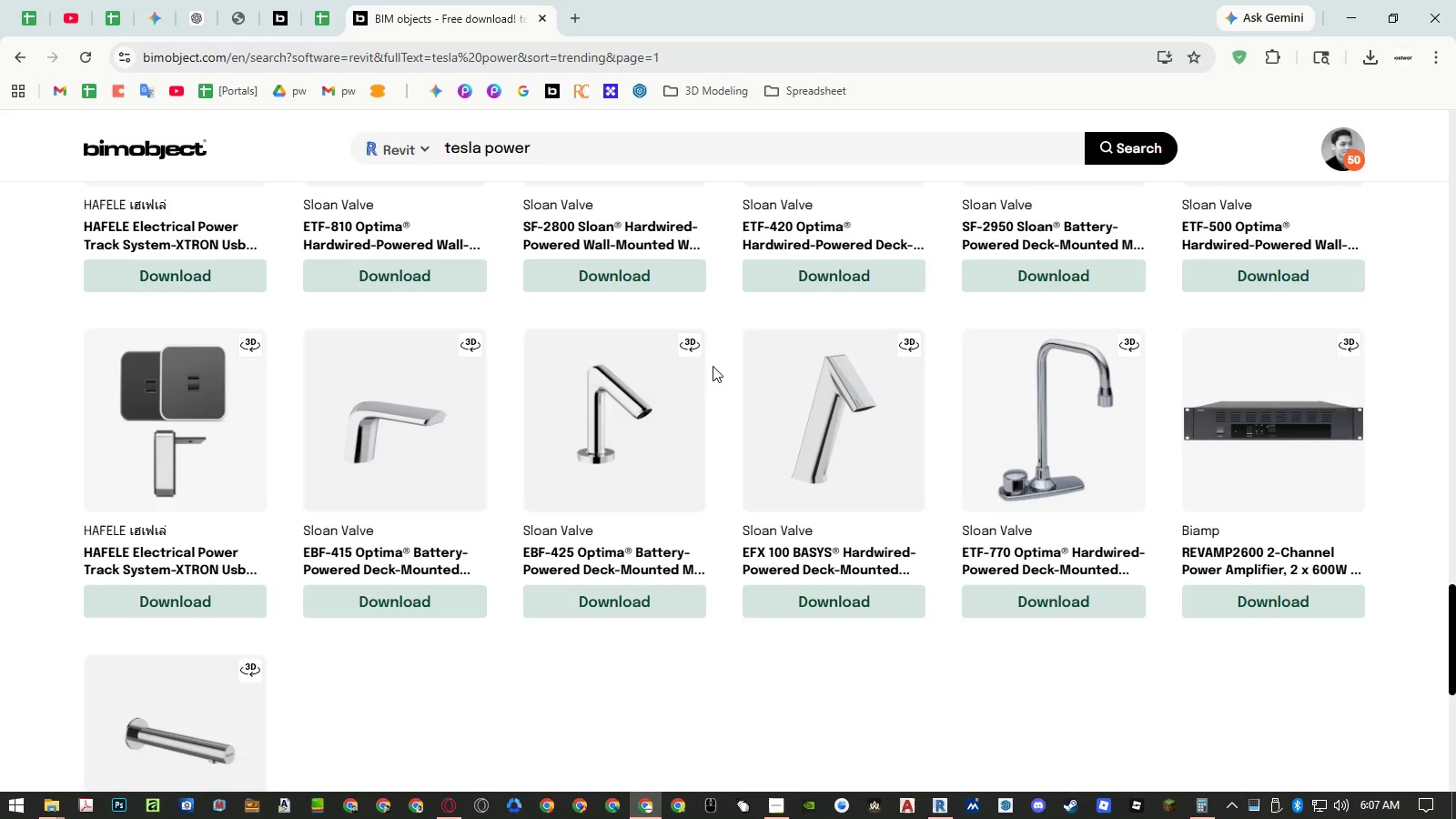 
scroll: coordinate [709, 368], scroll_direction: down, amount: 3.0
 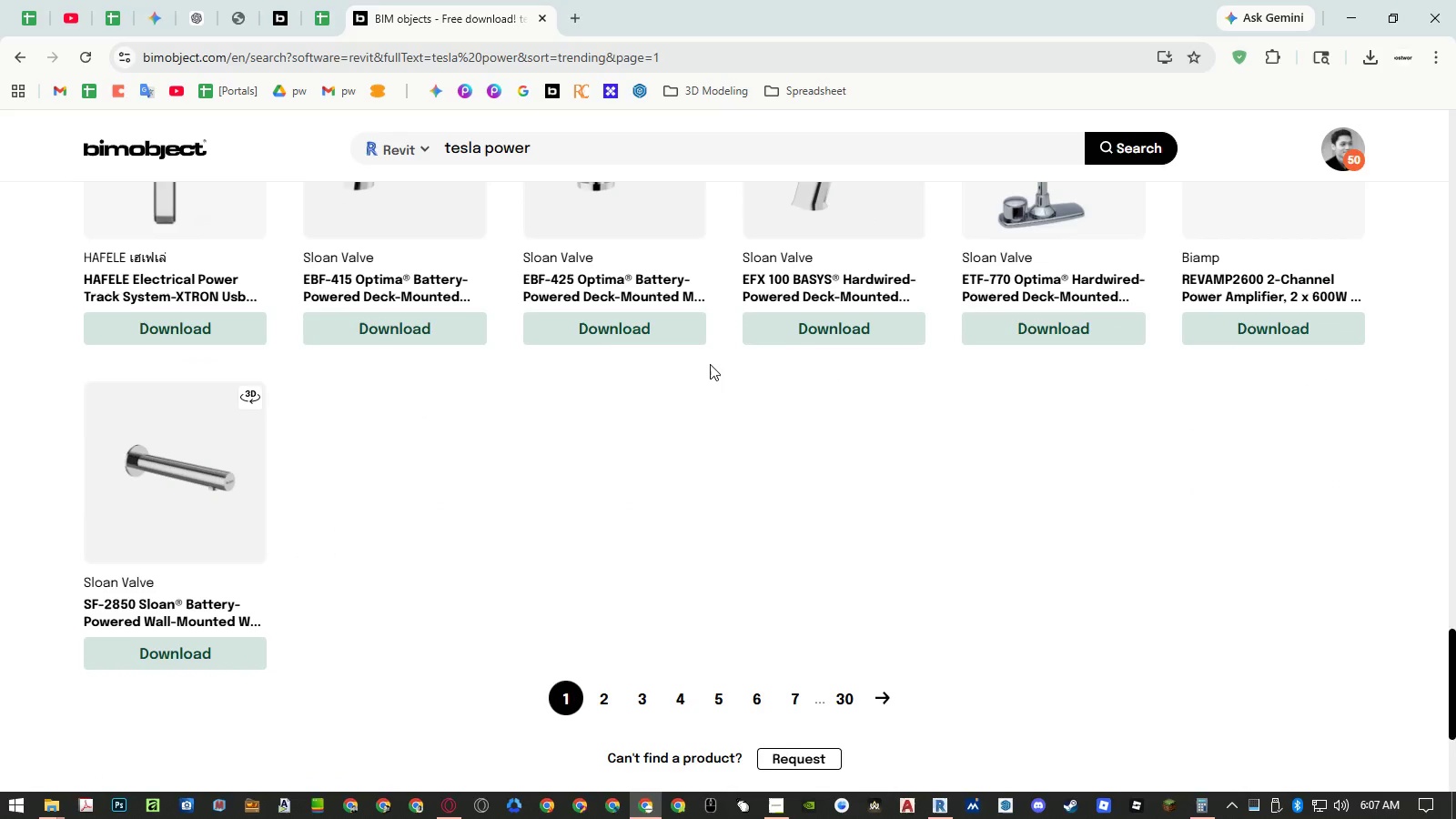 
double_click([716, 148])
 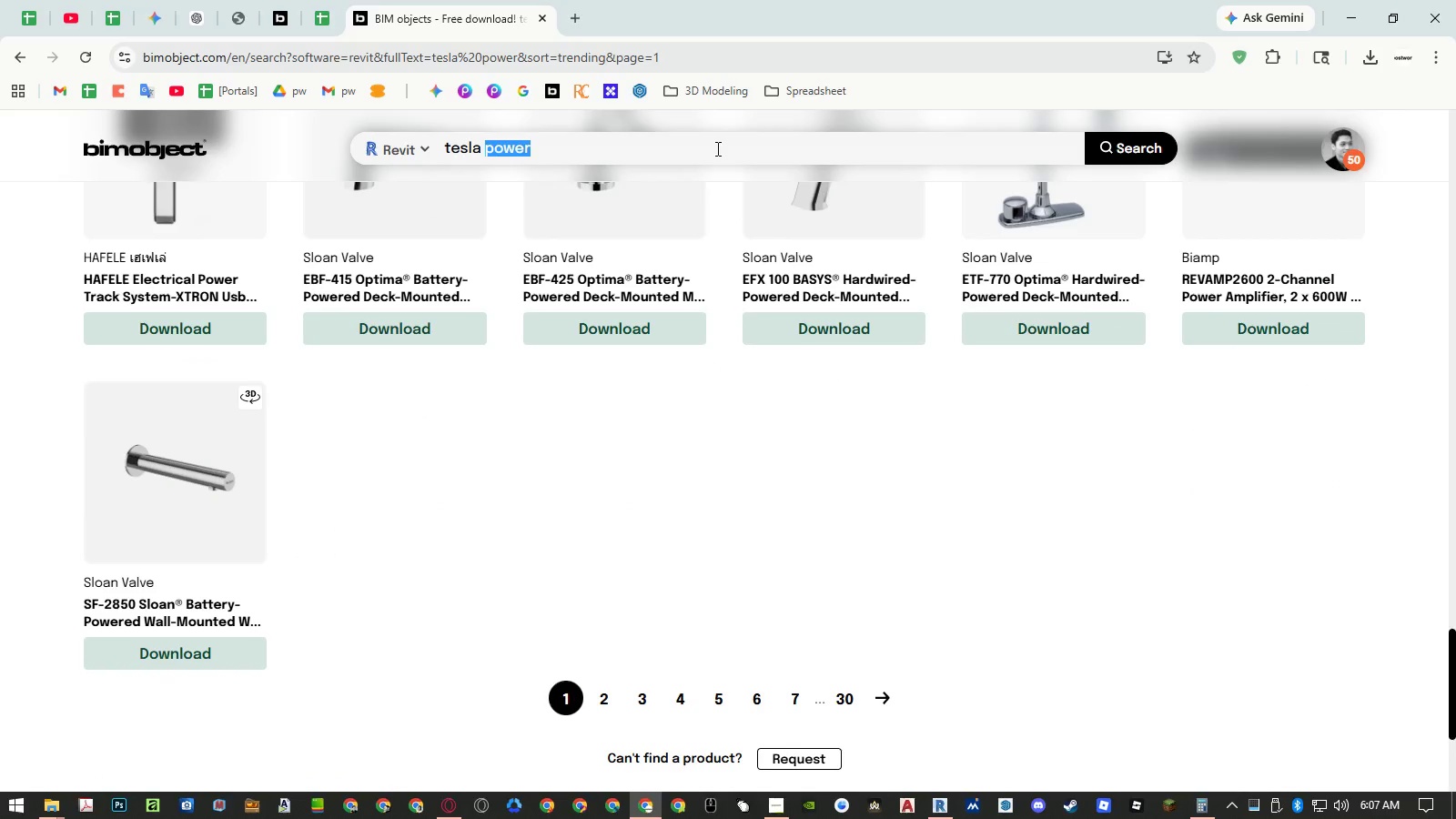 
triple_click([716, 148])
 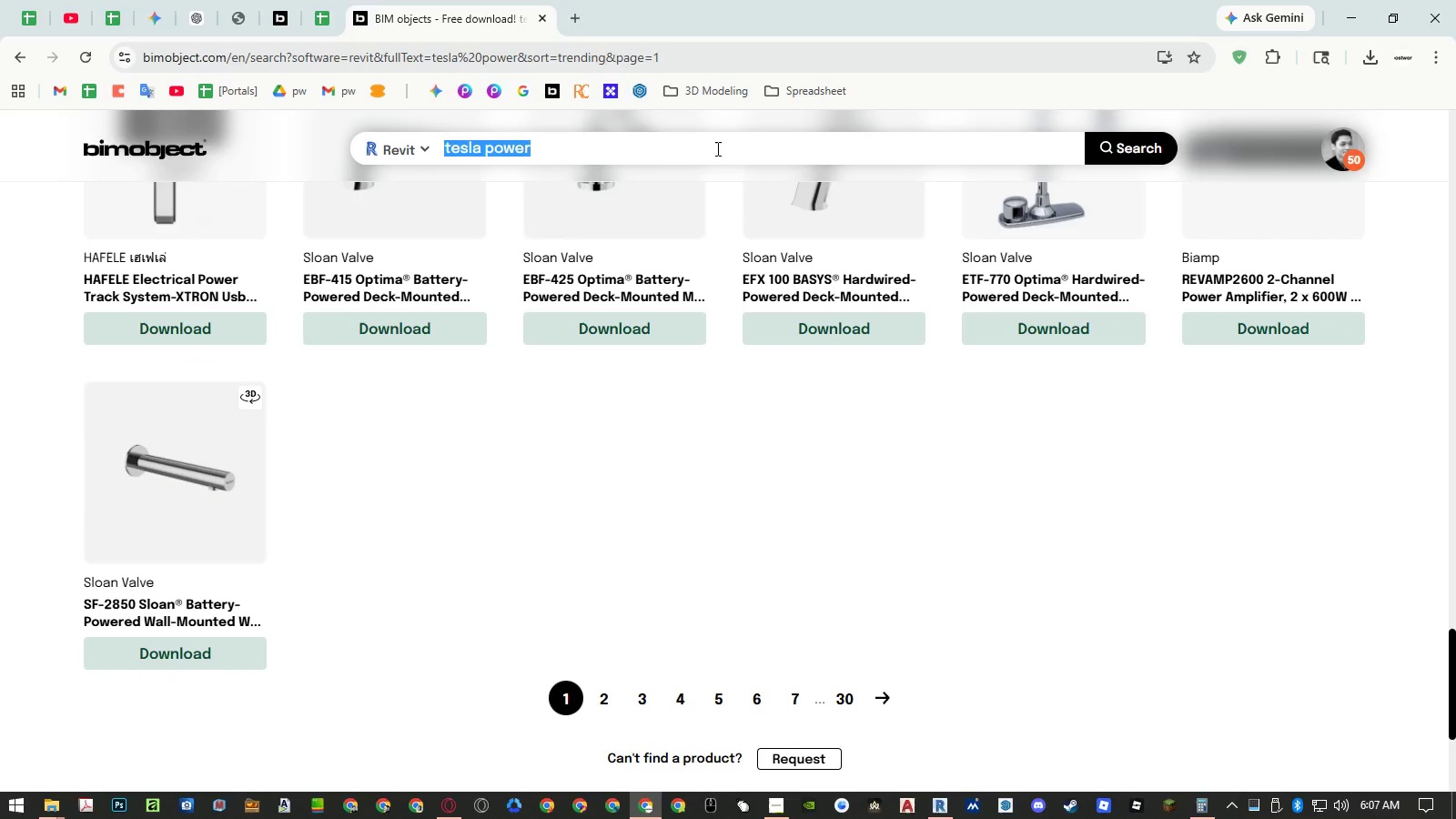 
type(eco battery)
 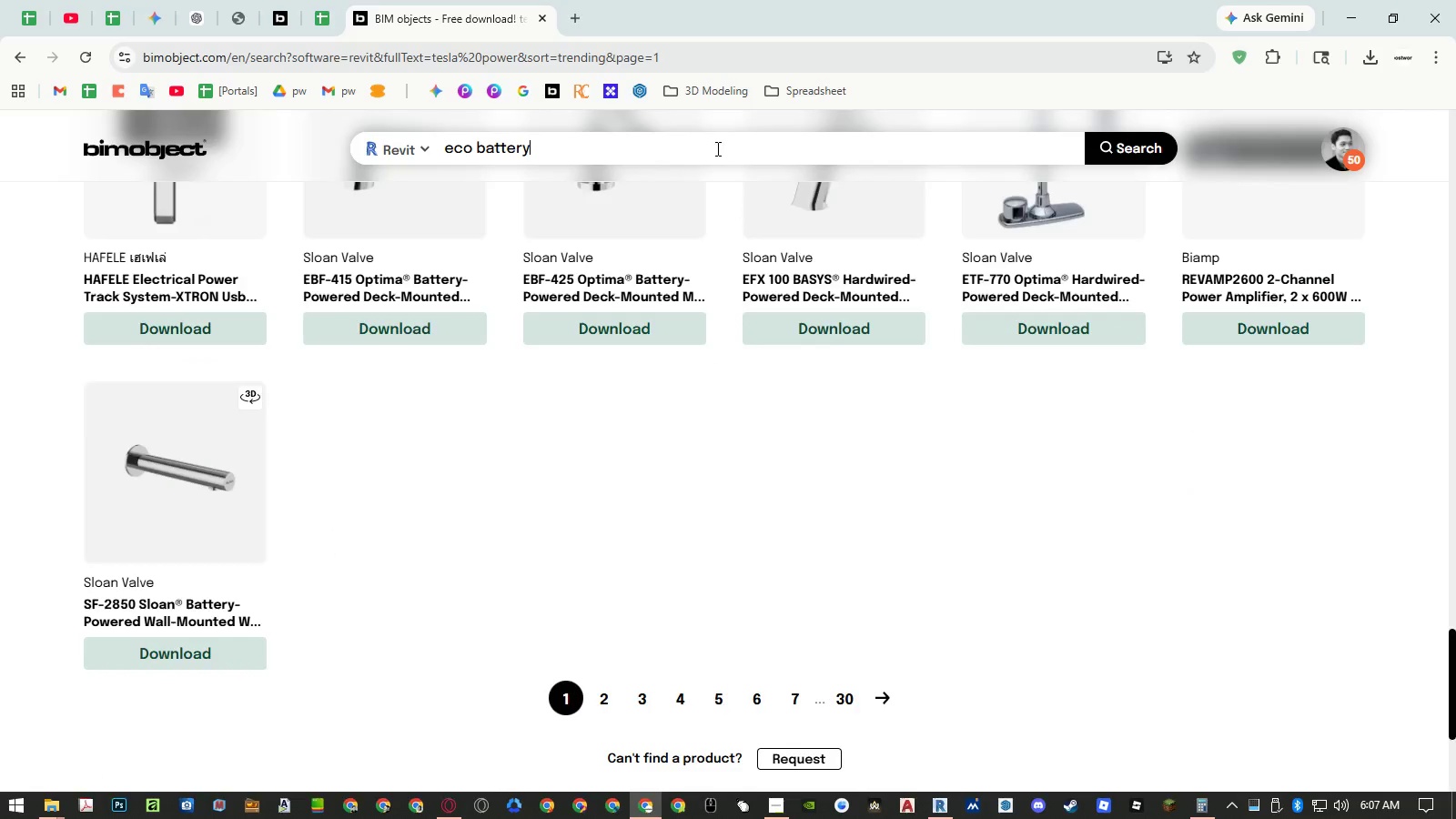 
key(Enter)
 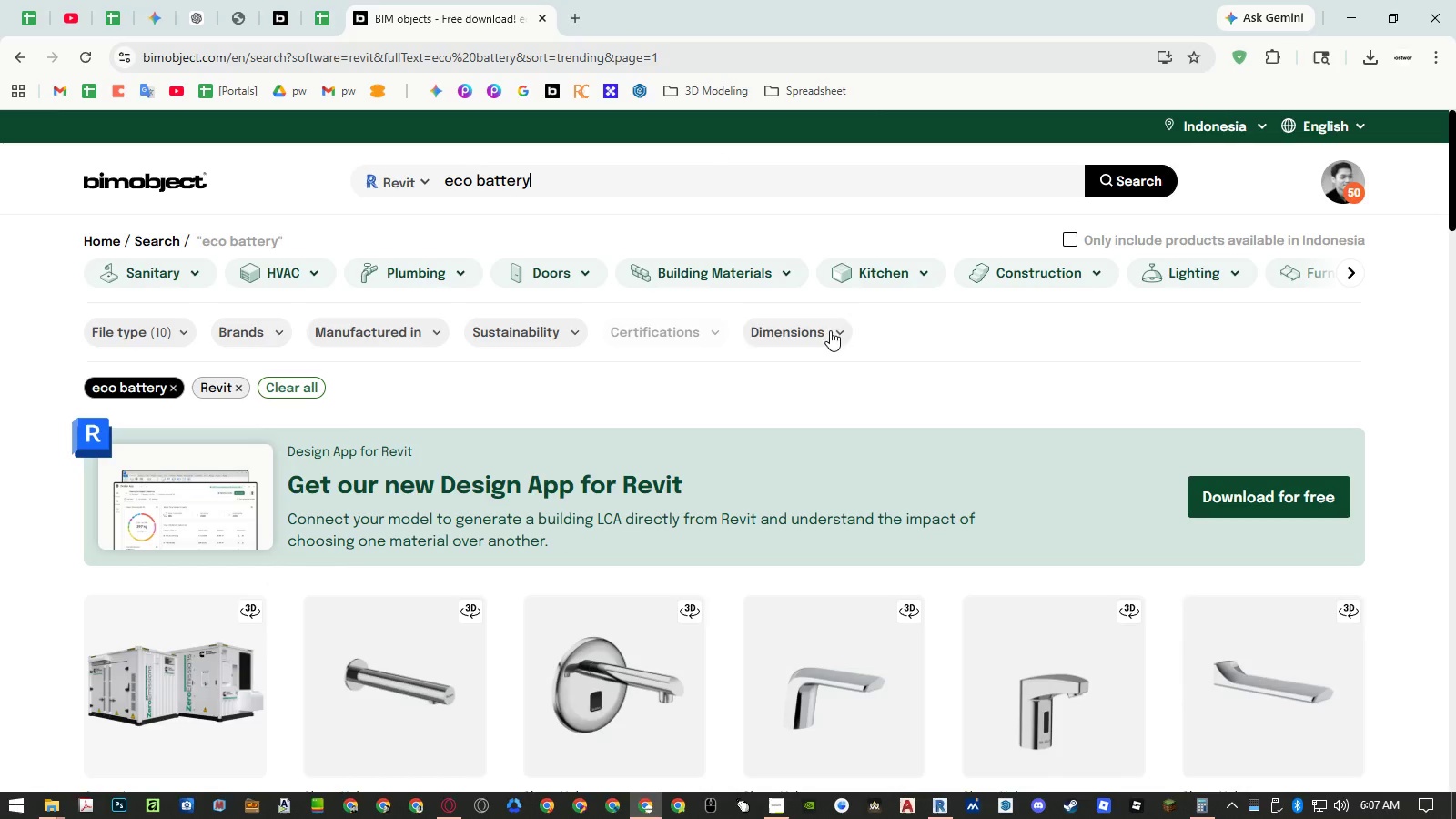 
scroll: coordinate [852, 351], scroll_direction: down, amount: 10.0
 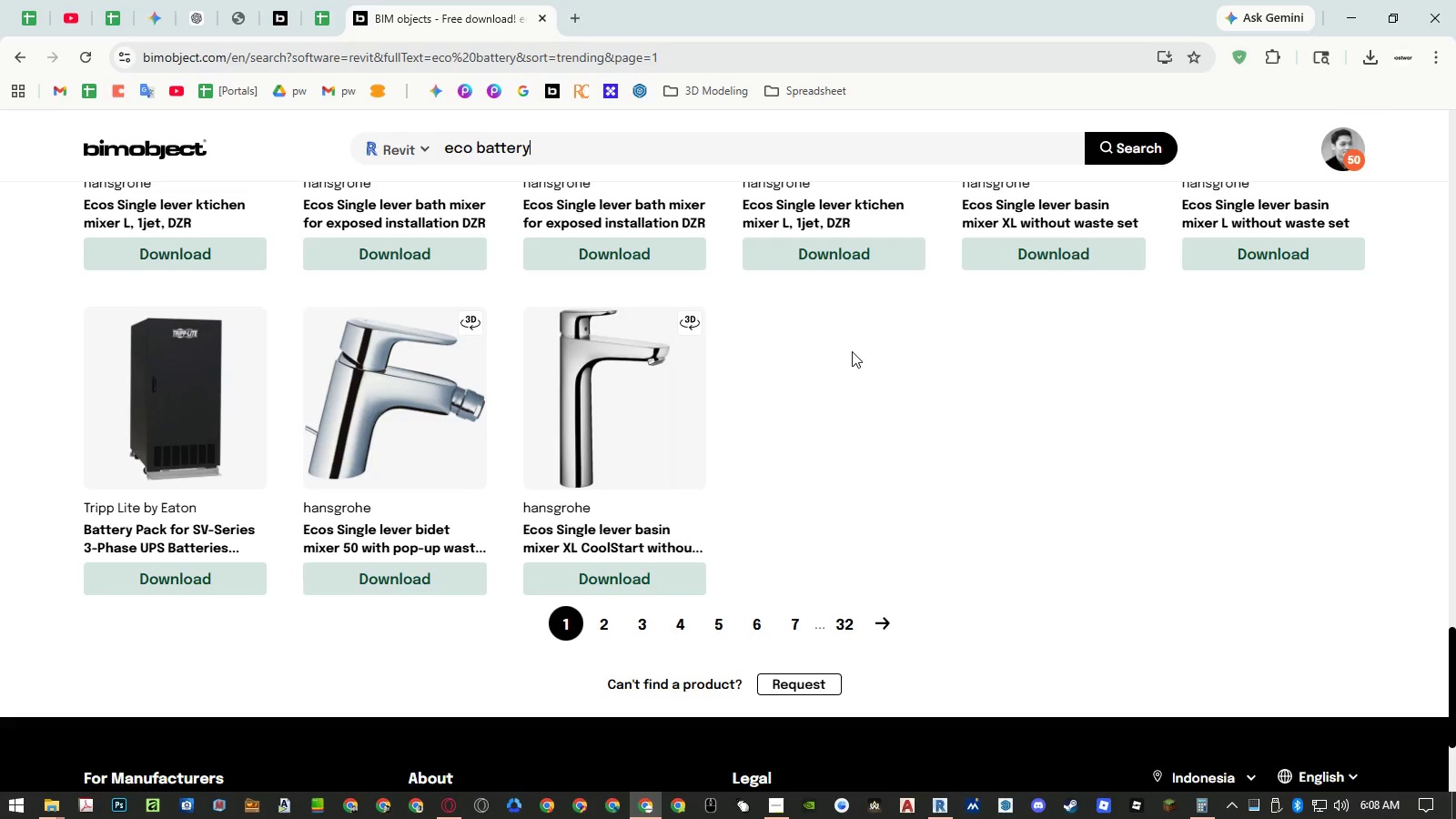 
wait(10.06)
 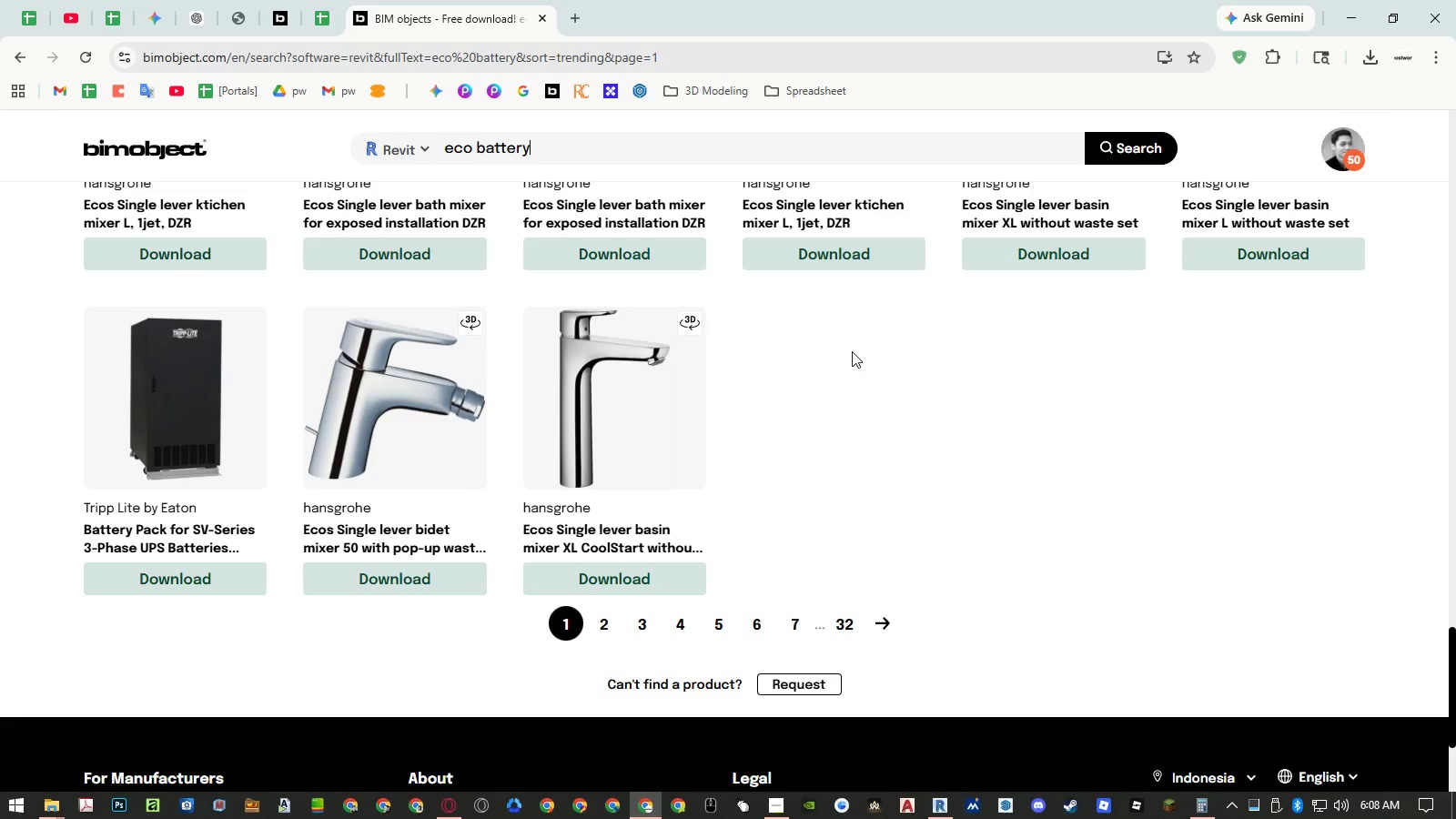 
left_click([455, 145])
 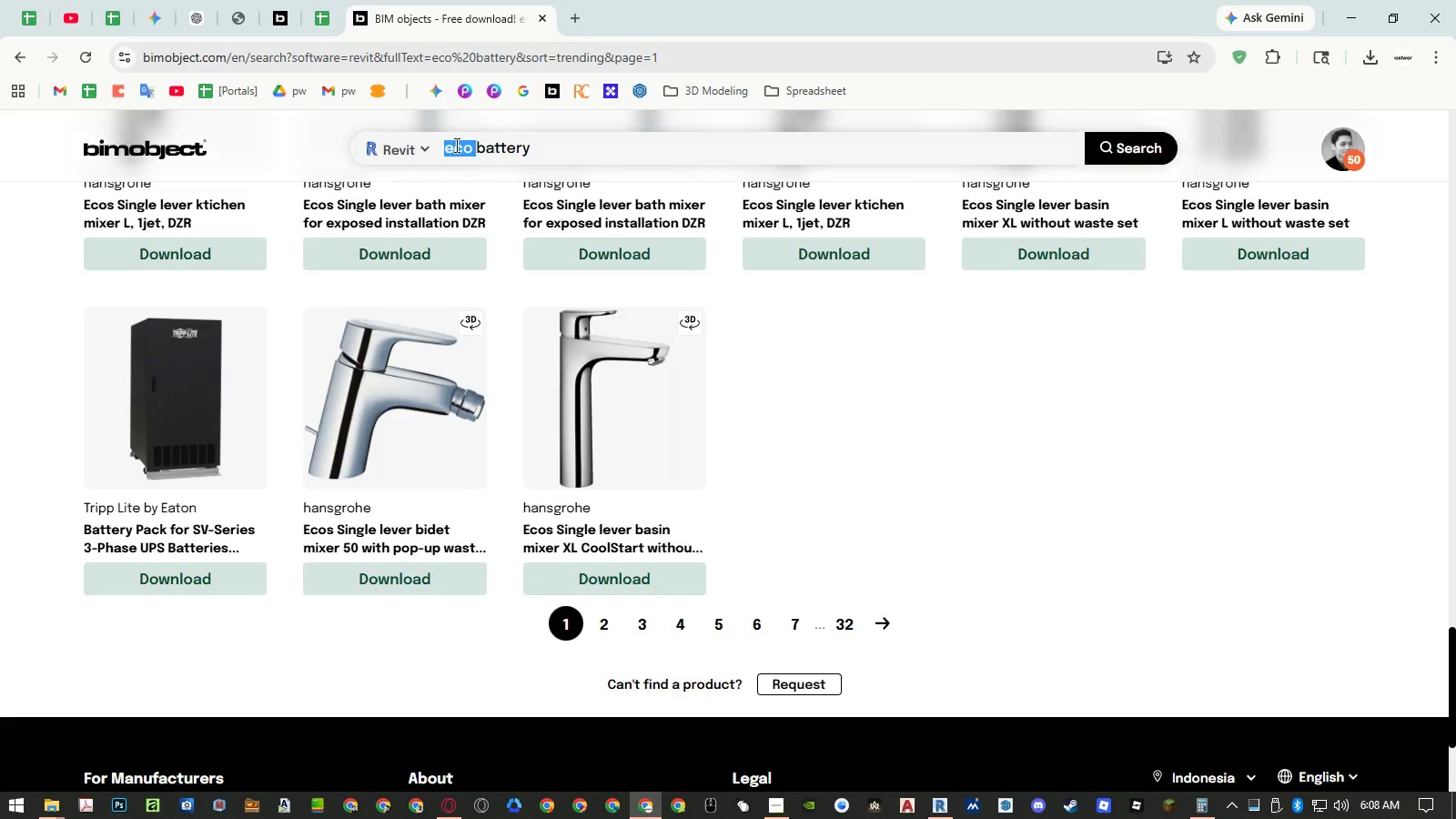 
left_click_drag(start_coordinate=[455, 145], to_coordinate=[449, 146])
 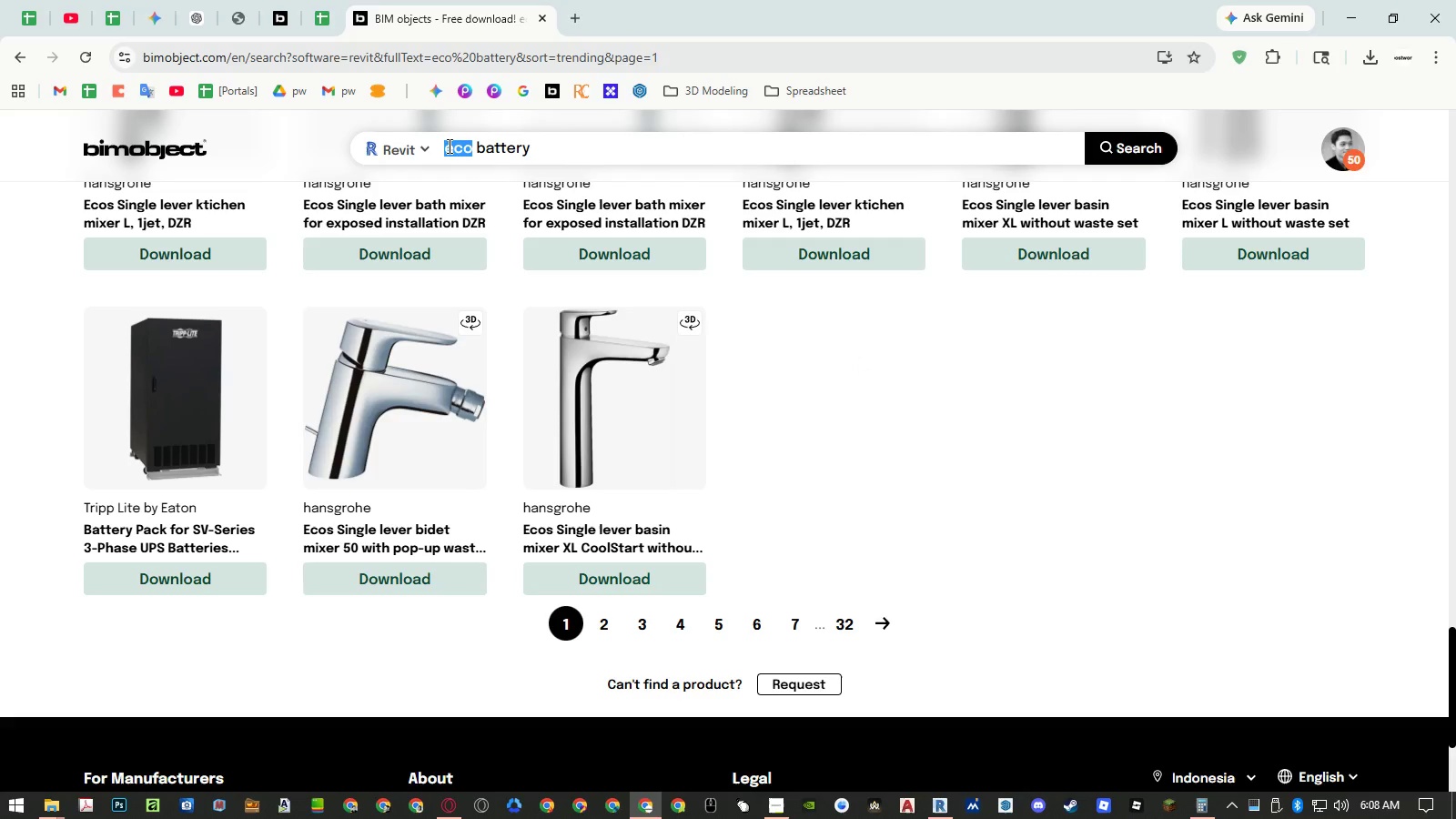 
type(wall mount)
 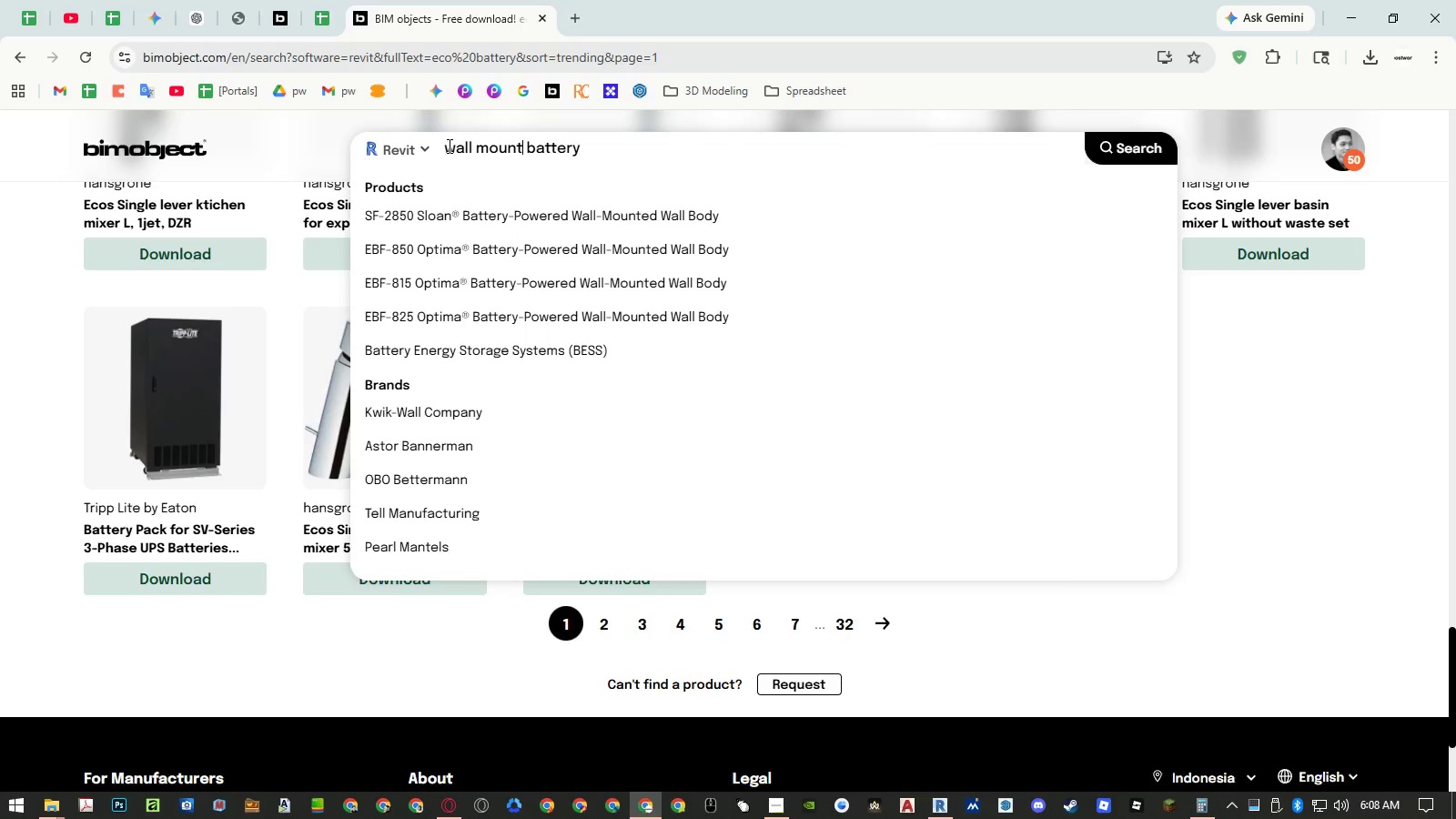 
key(Enter)
 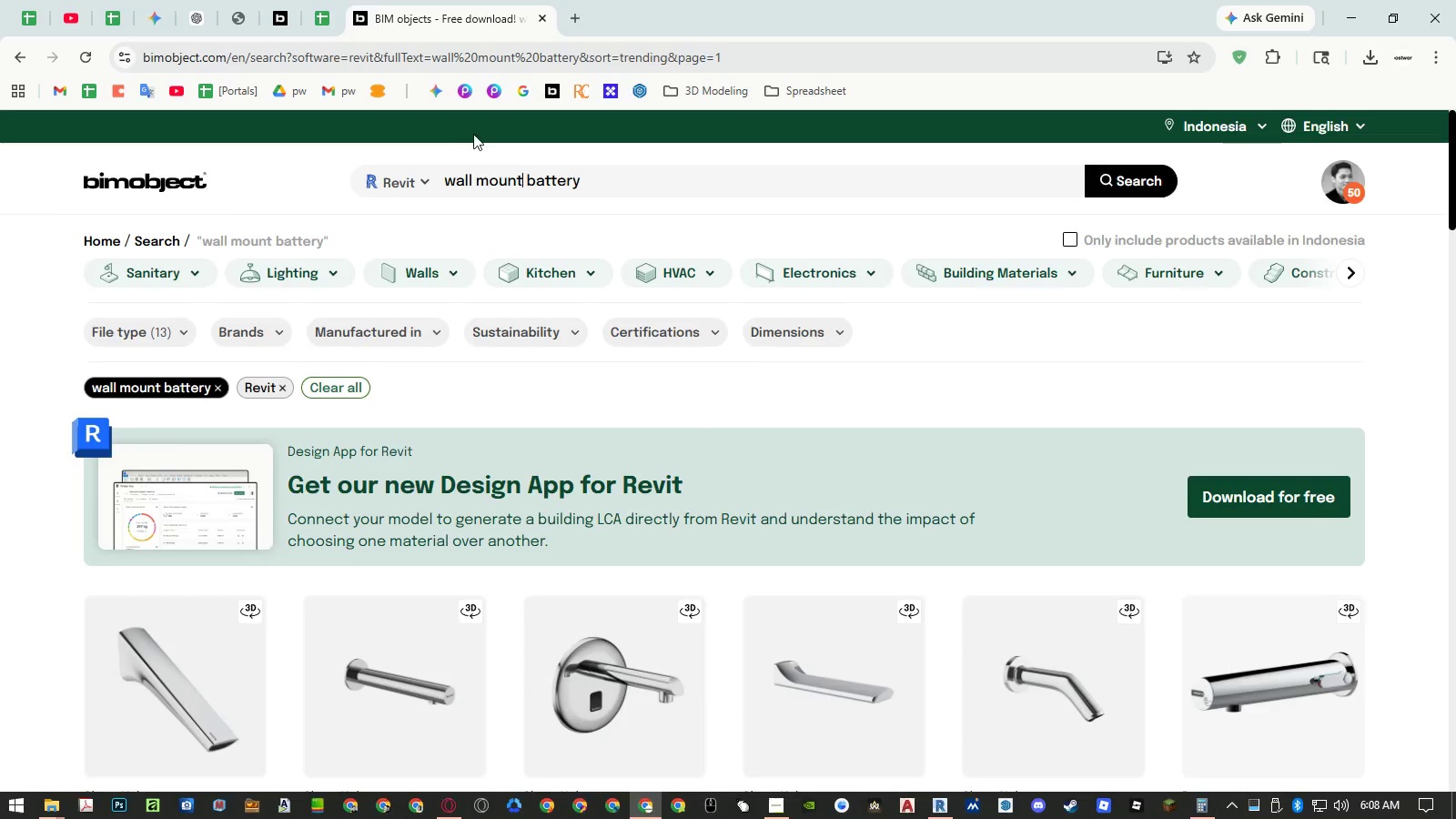 
scroll: coordinate [607, 274], scroll_direction: down, amount: 15.0
 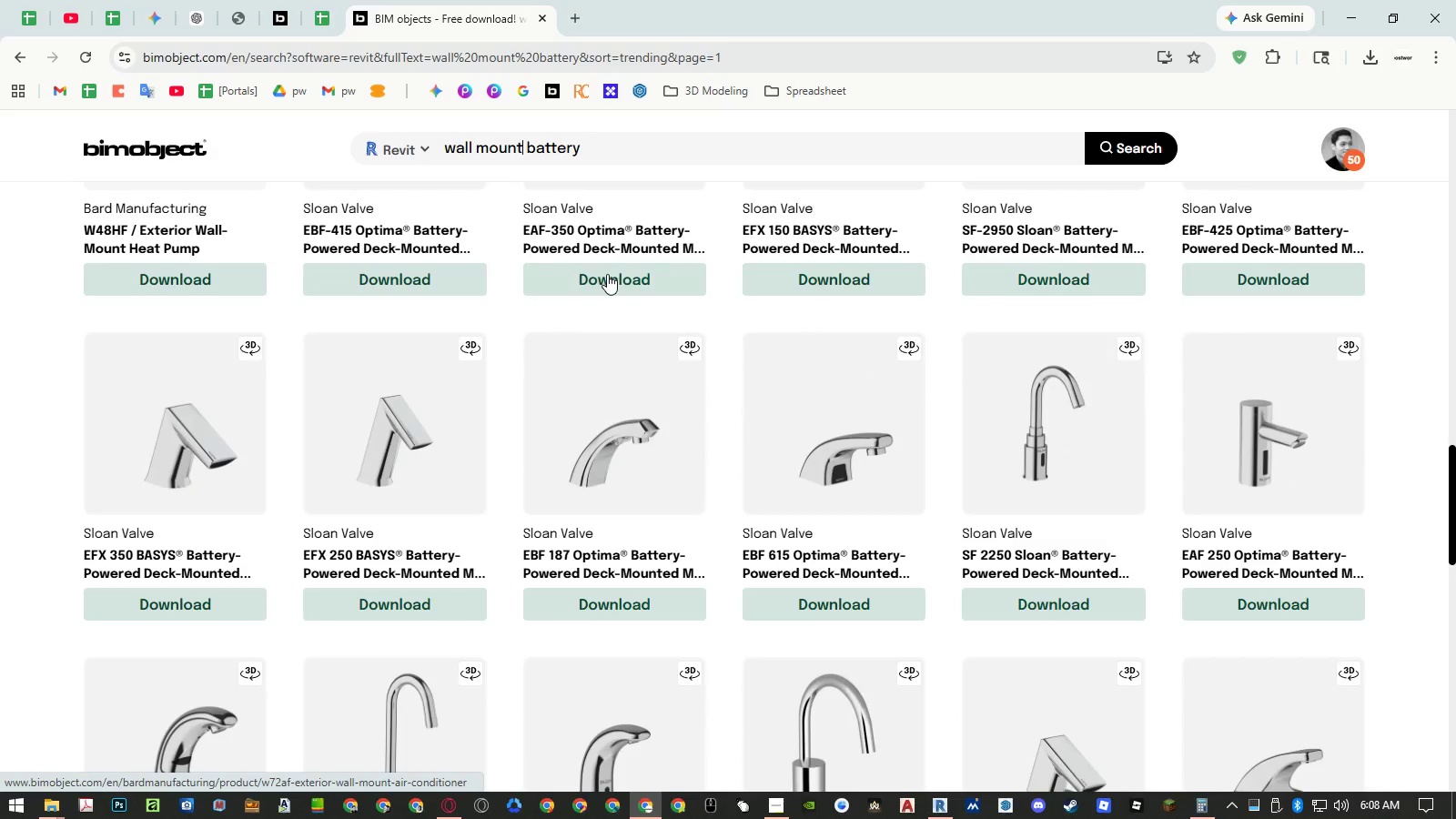 
scroll: coordinate [607, 274], scroll_direction: up, amount: 6.0
 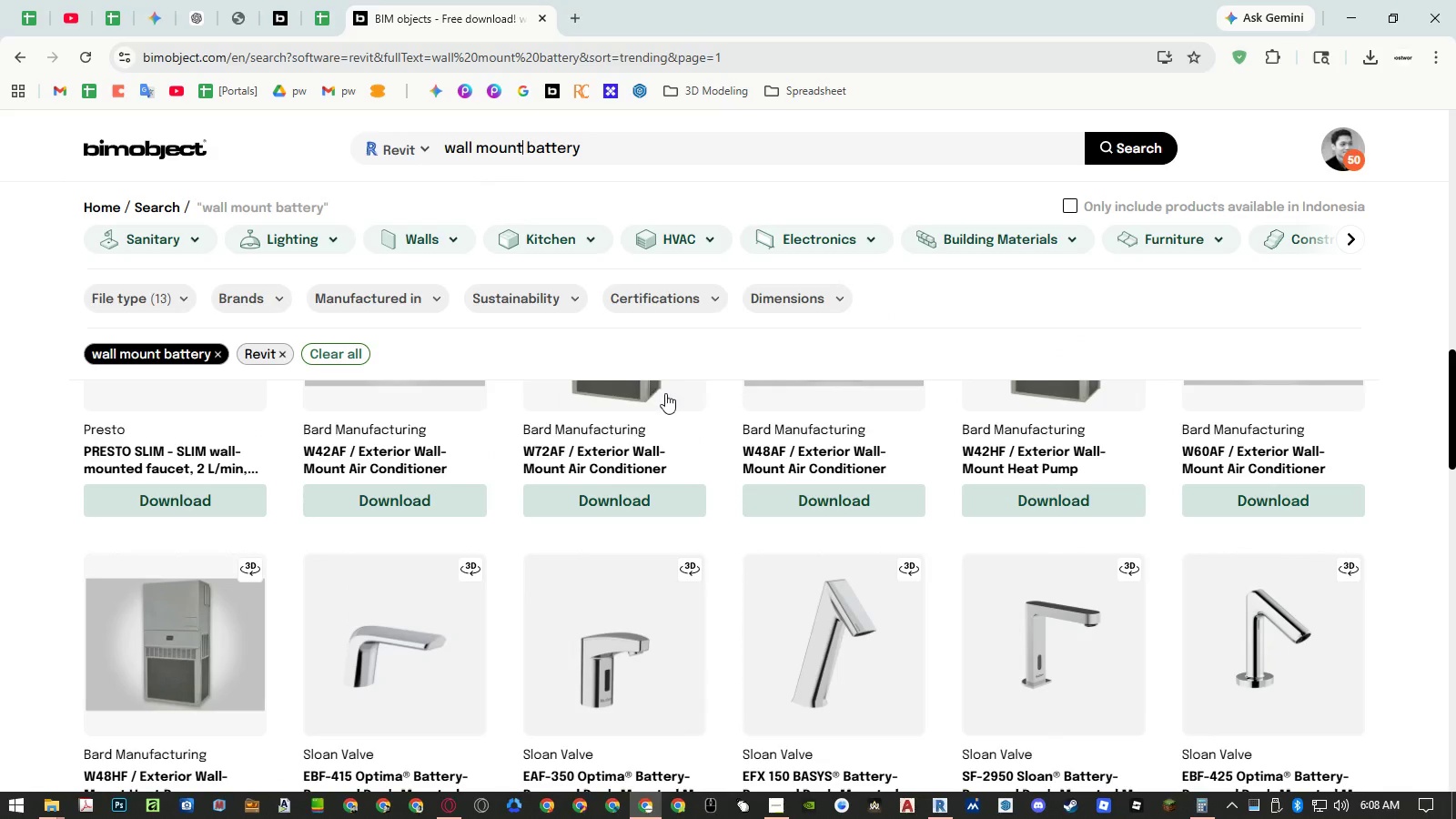 
scroll: coordinate [665, 389], scroll_direction: down, amount: 14.0
 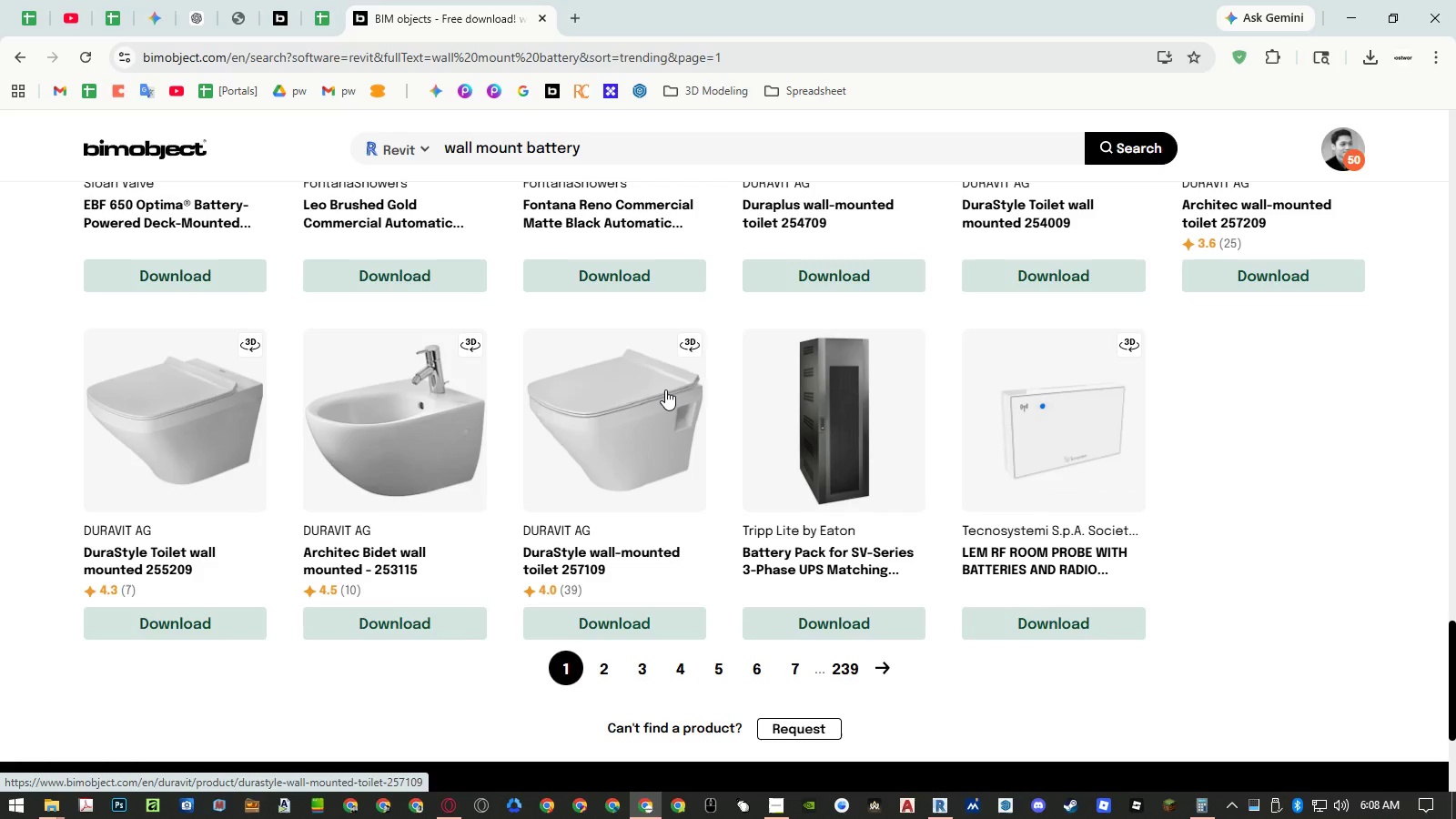 
scroll: coordinate [674, 389], scroll_direction: up, amount: 21.0
 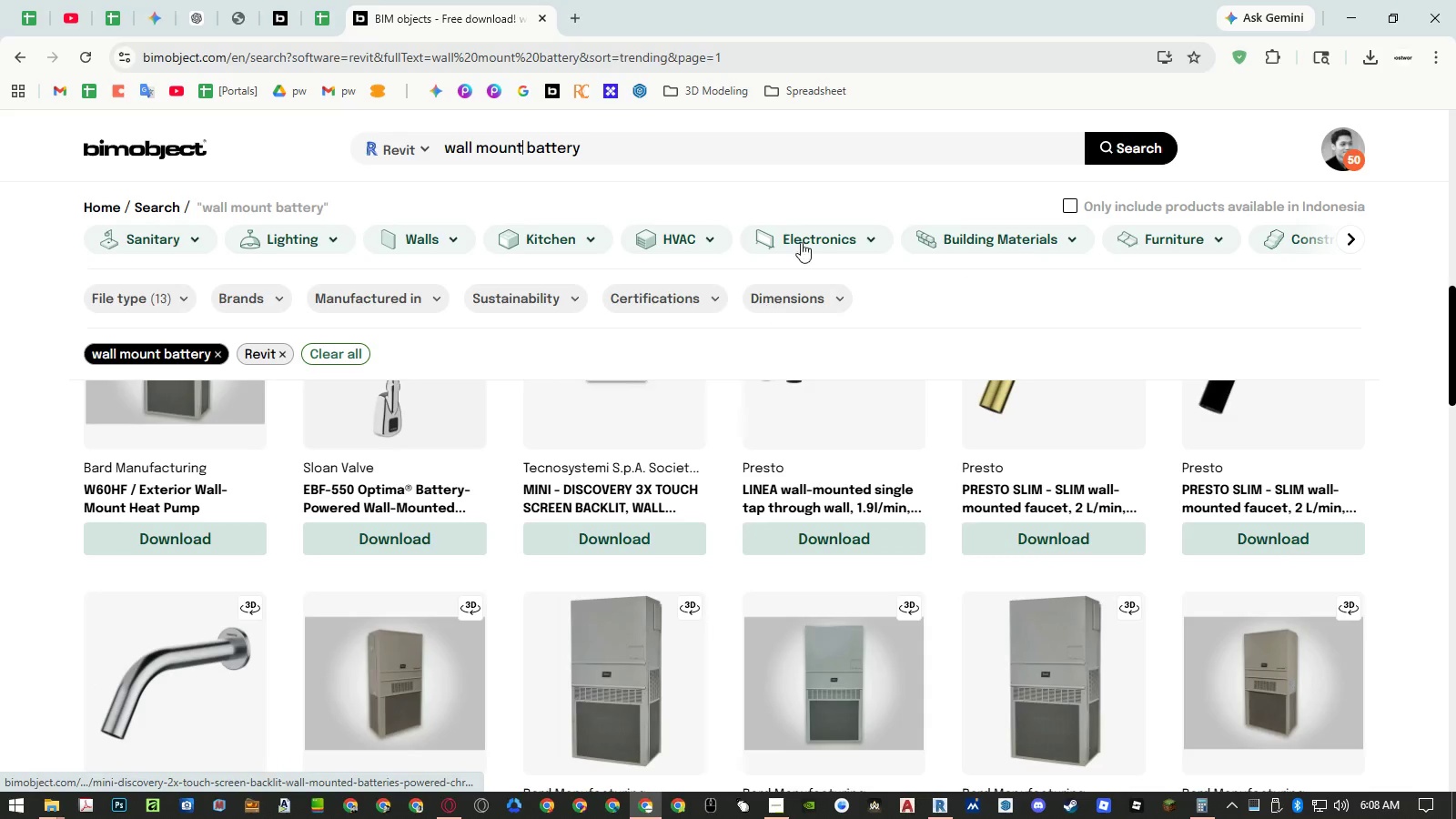 
left_click([807, 233])
 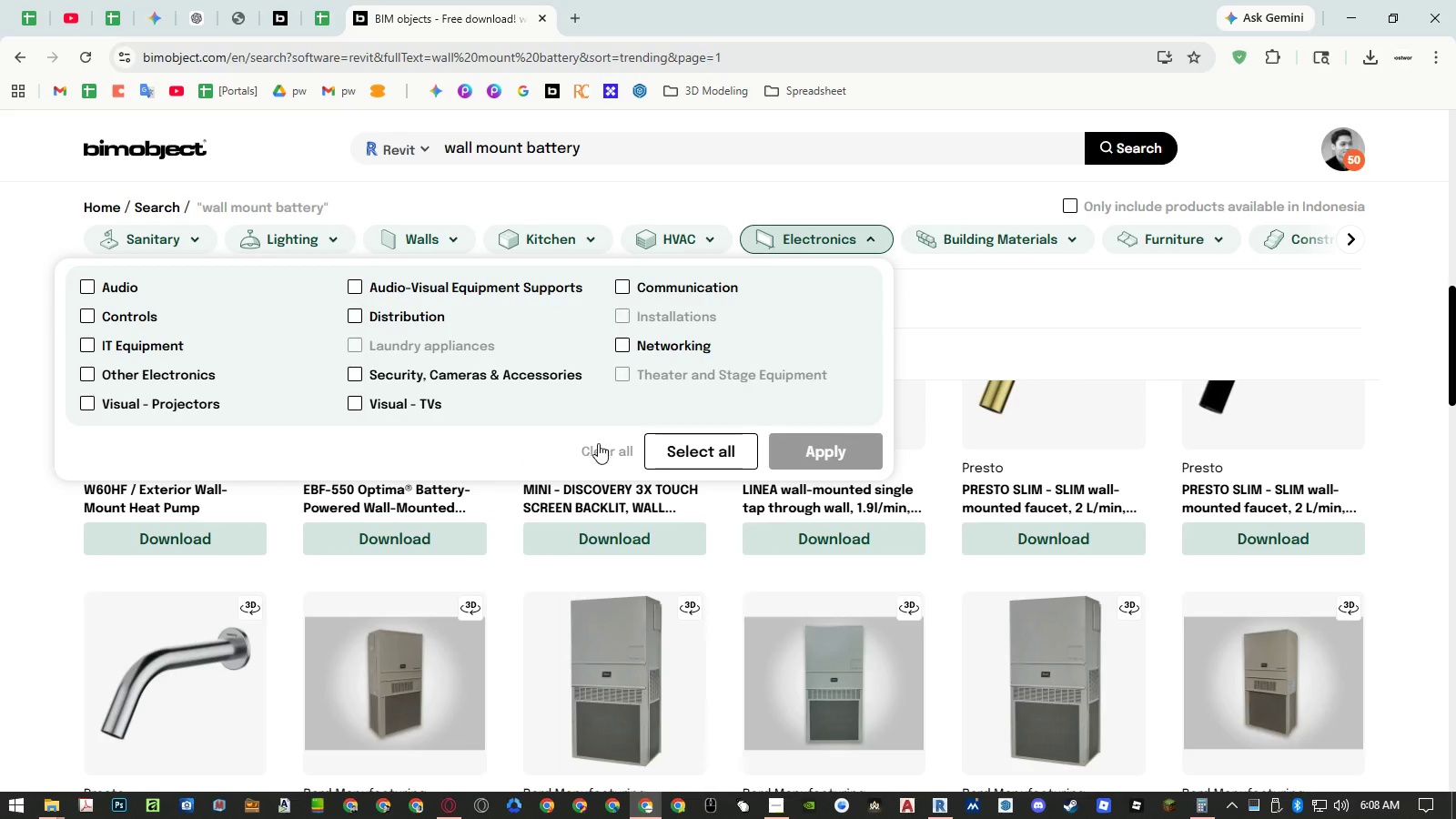 
left_click([701, 451])
 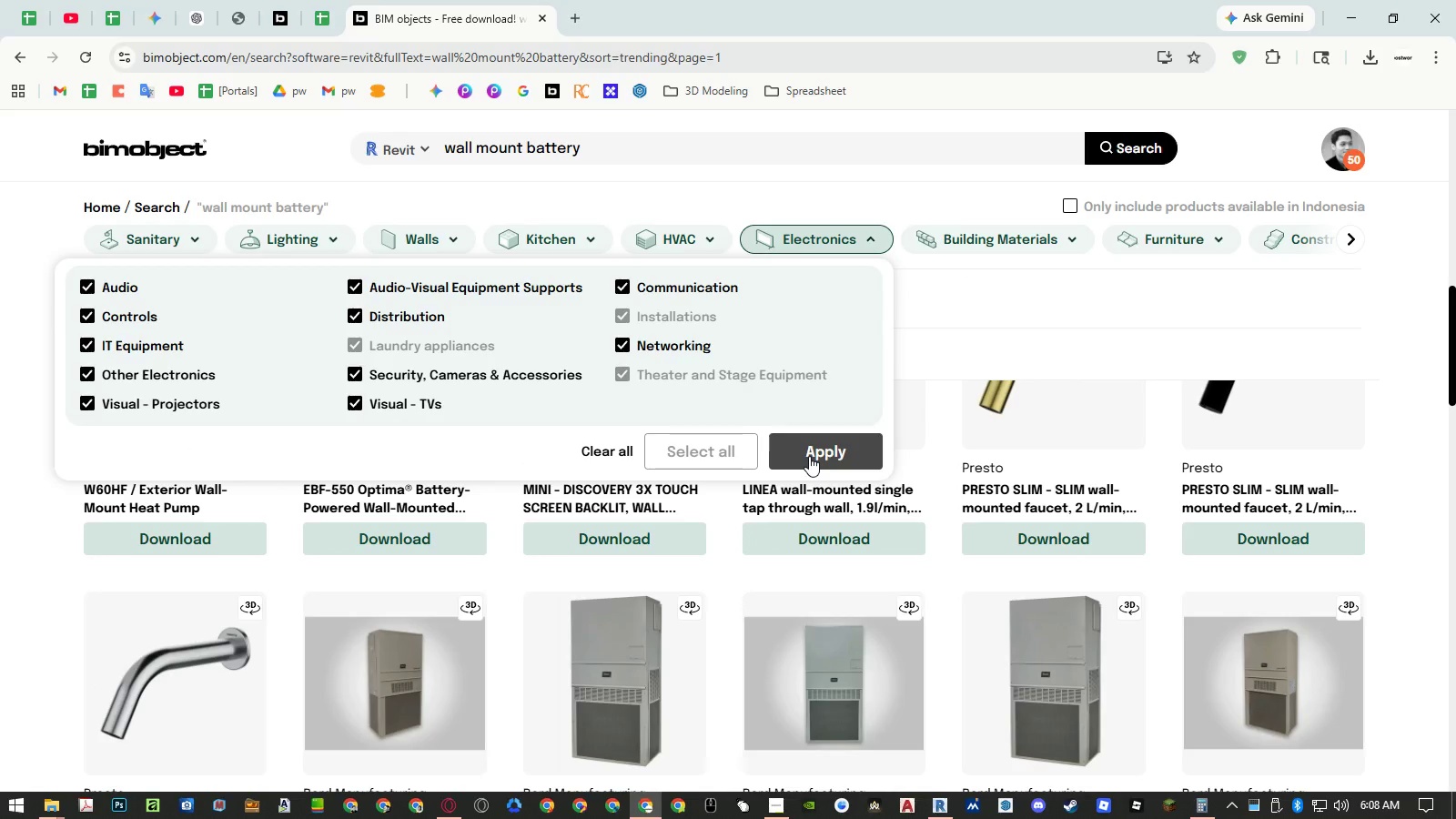 
left_click([809, 456])
 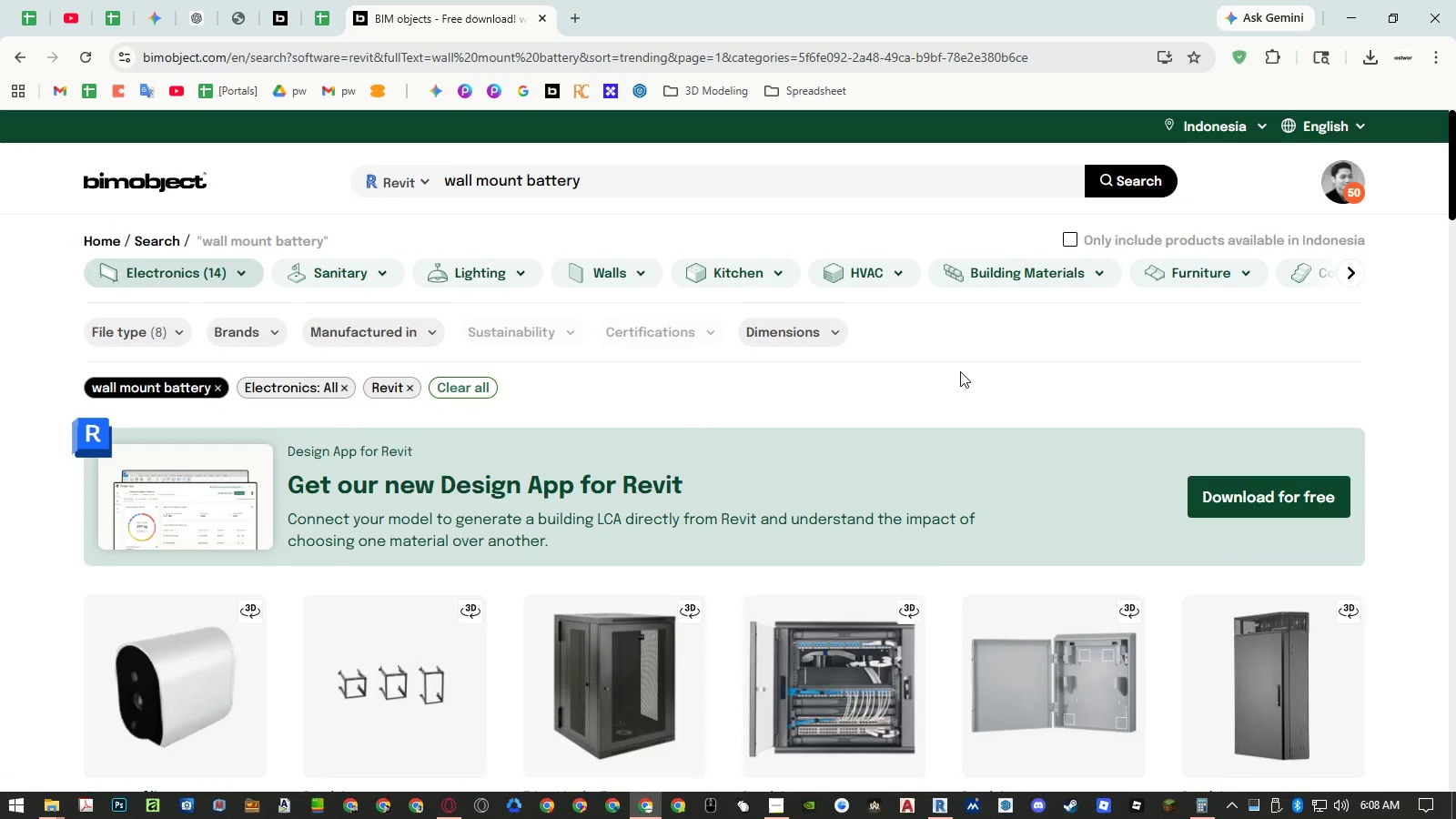 
scroll: coordinate [905, 389], scroll_direction: down, amount: 24.0
 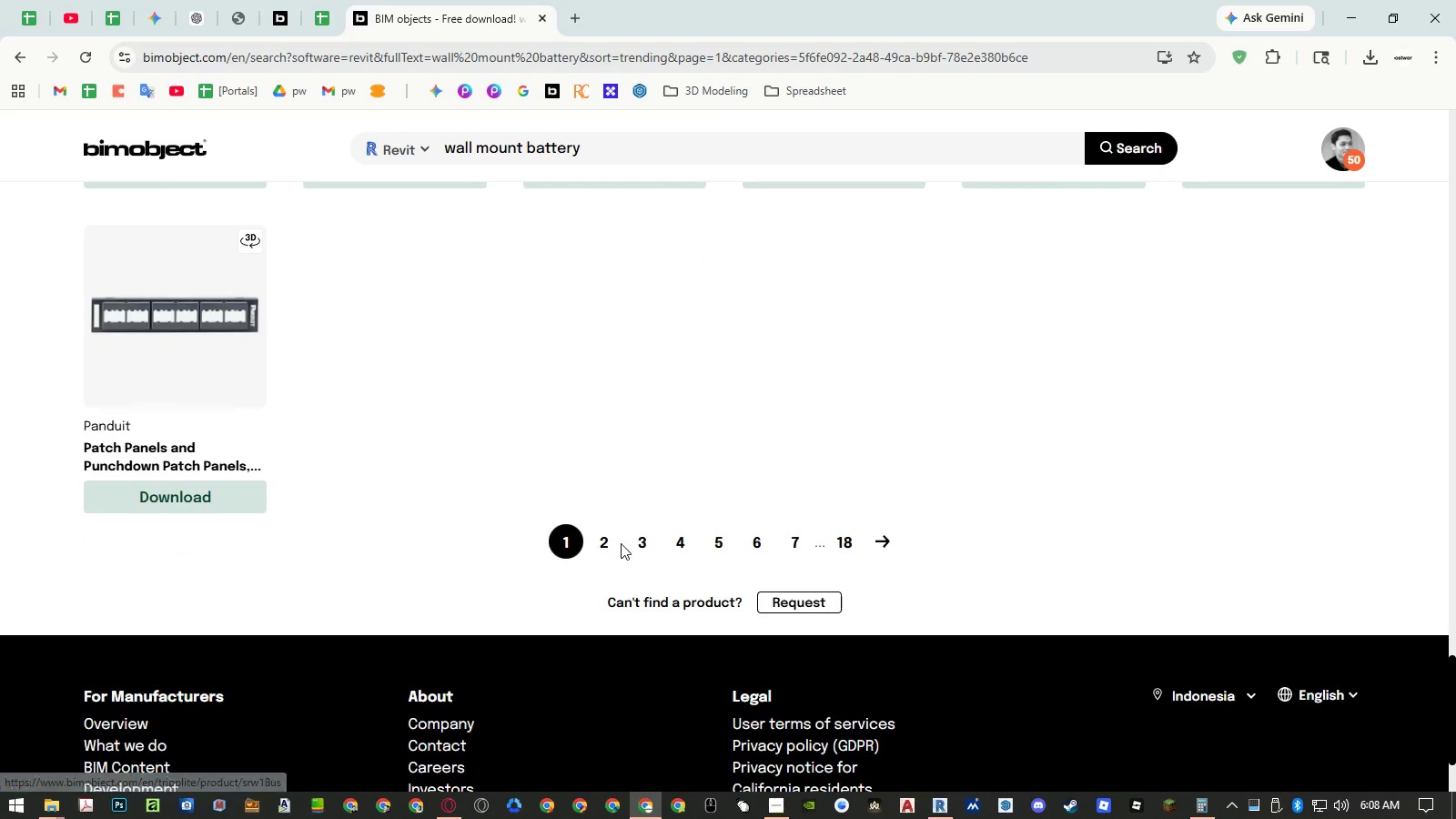 
left_click([612, 544])
 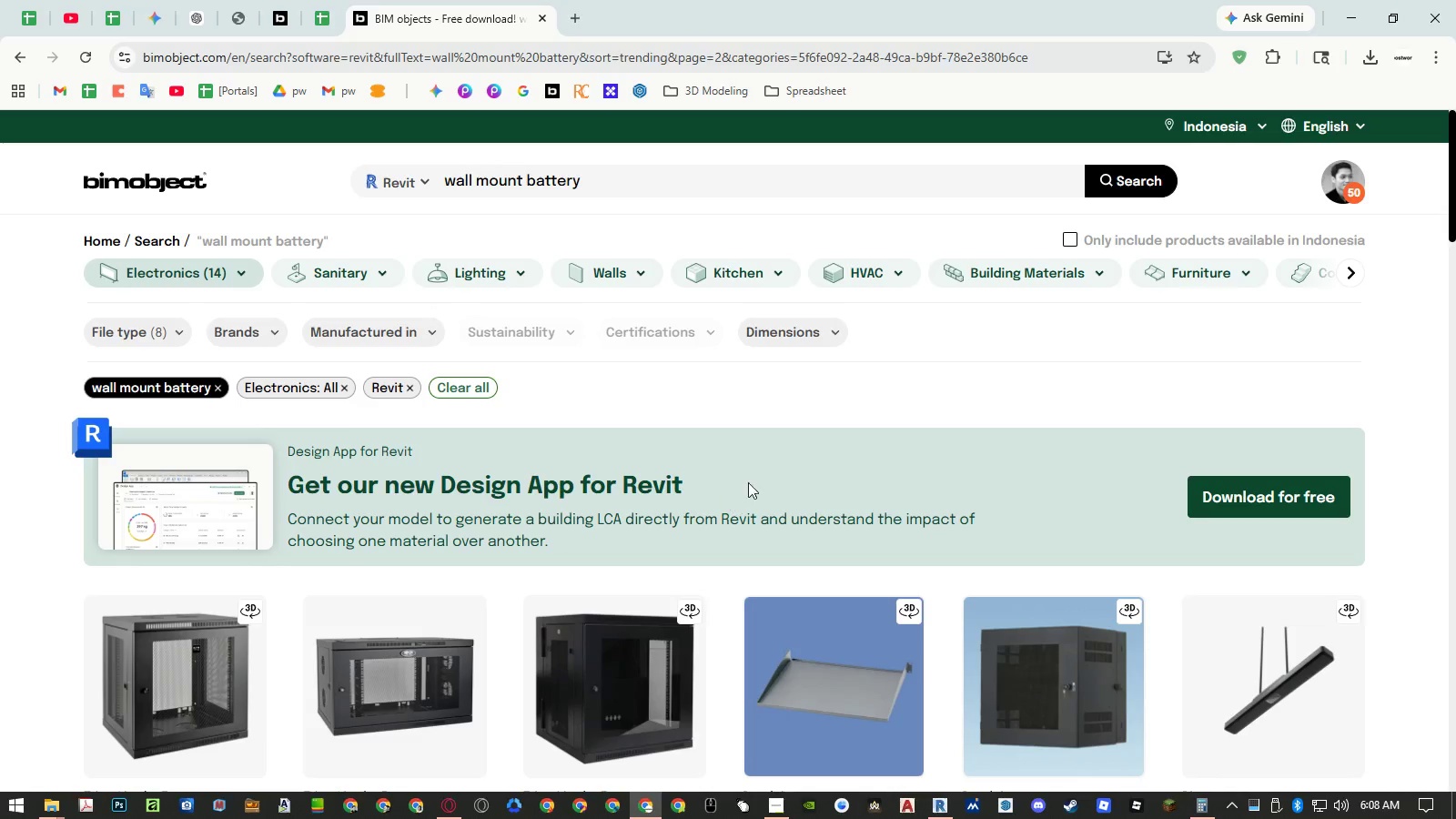 
scroll: coordinate [752, 480], scroll_direction: down, amount: 13.0
 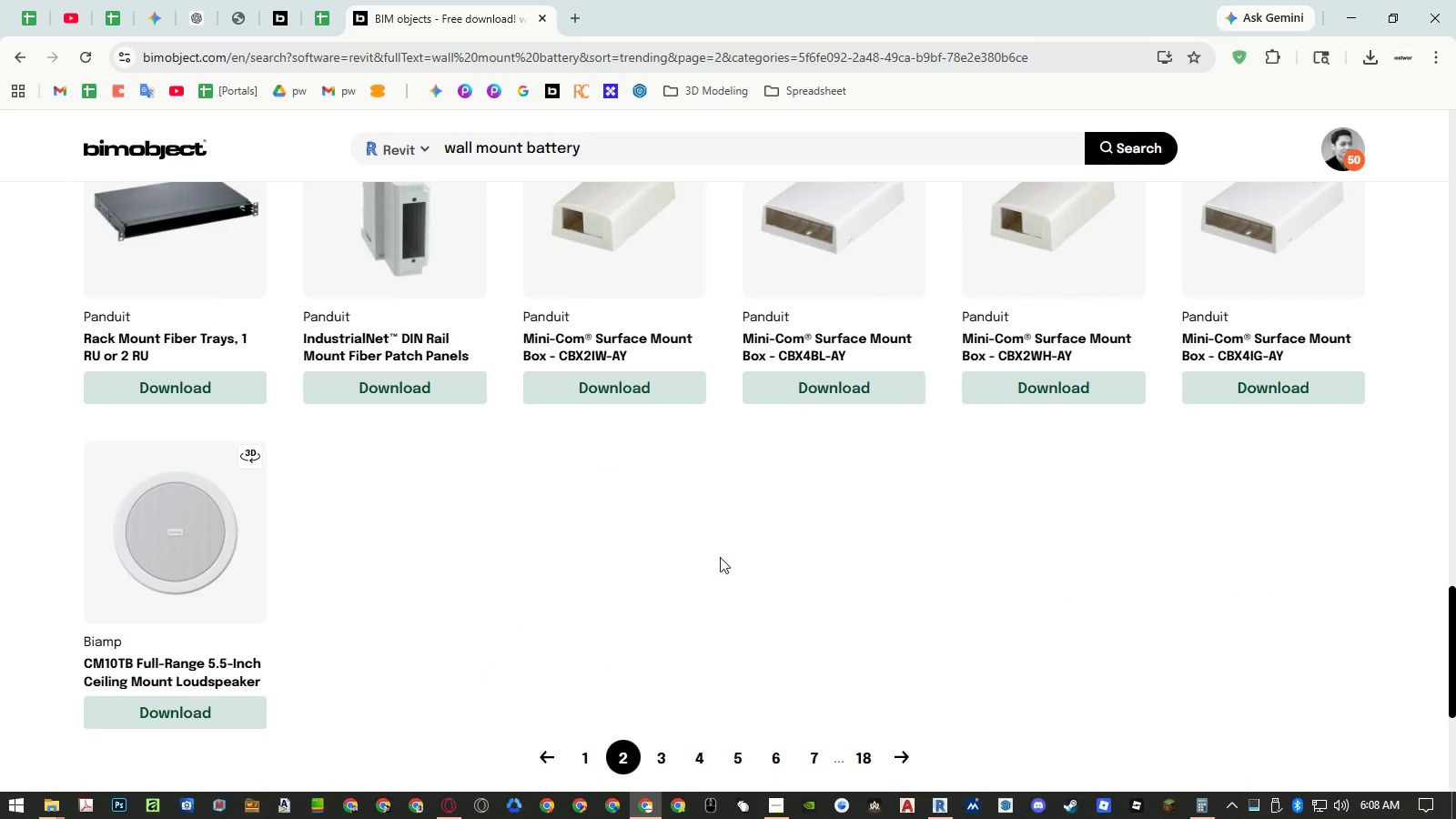 
left_click([659, 760])
 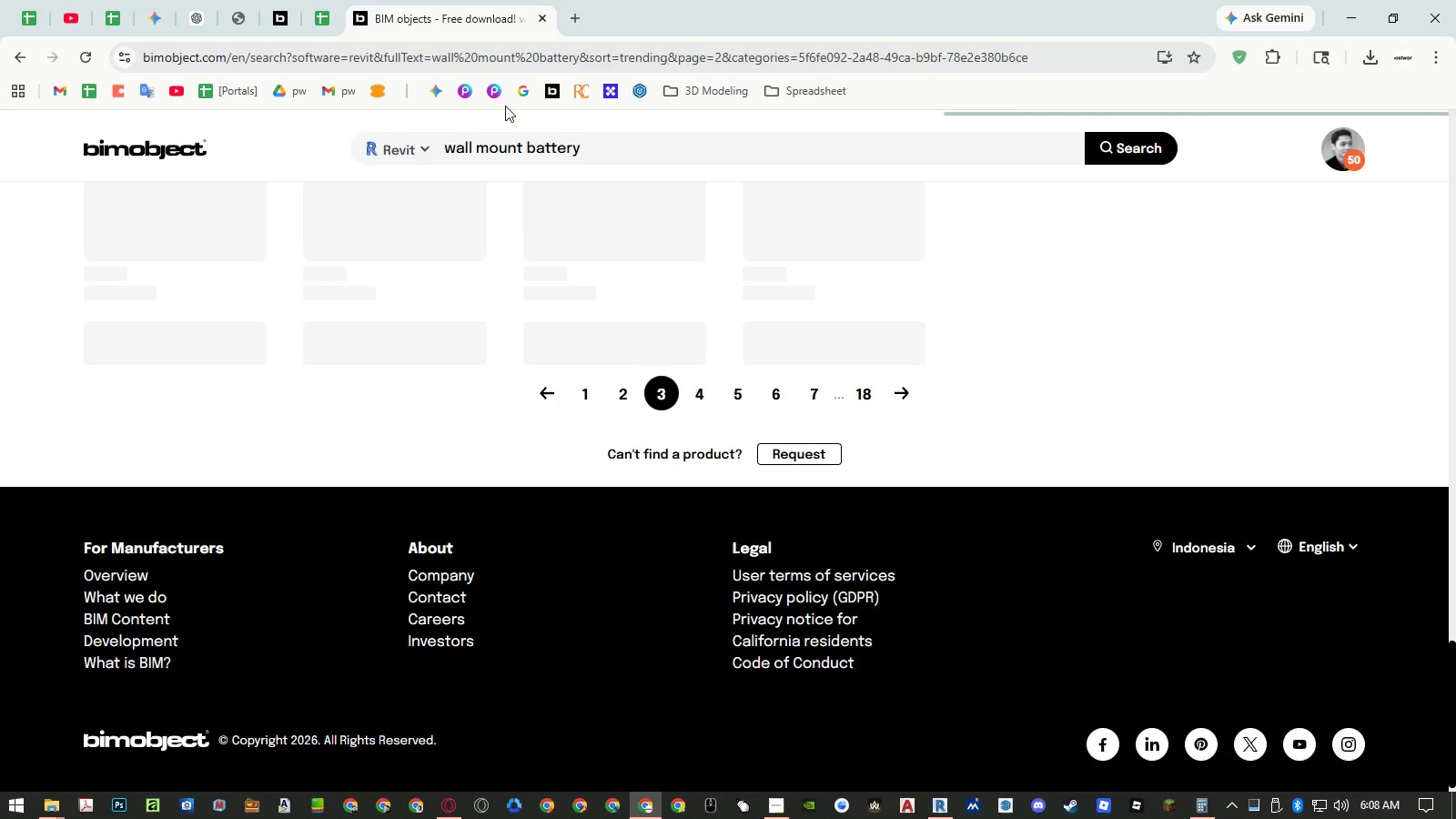 
middle_click([530, 88])
 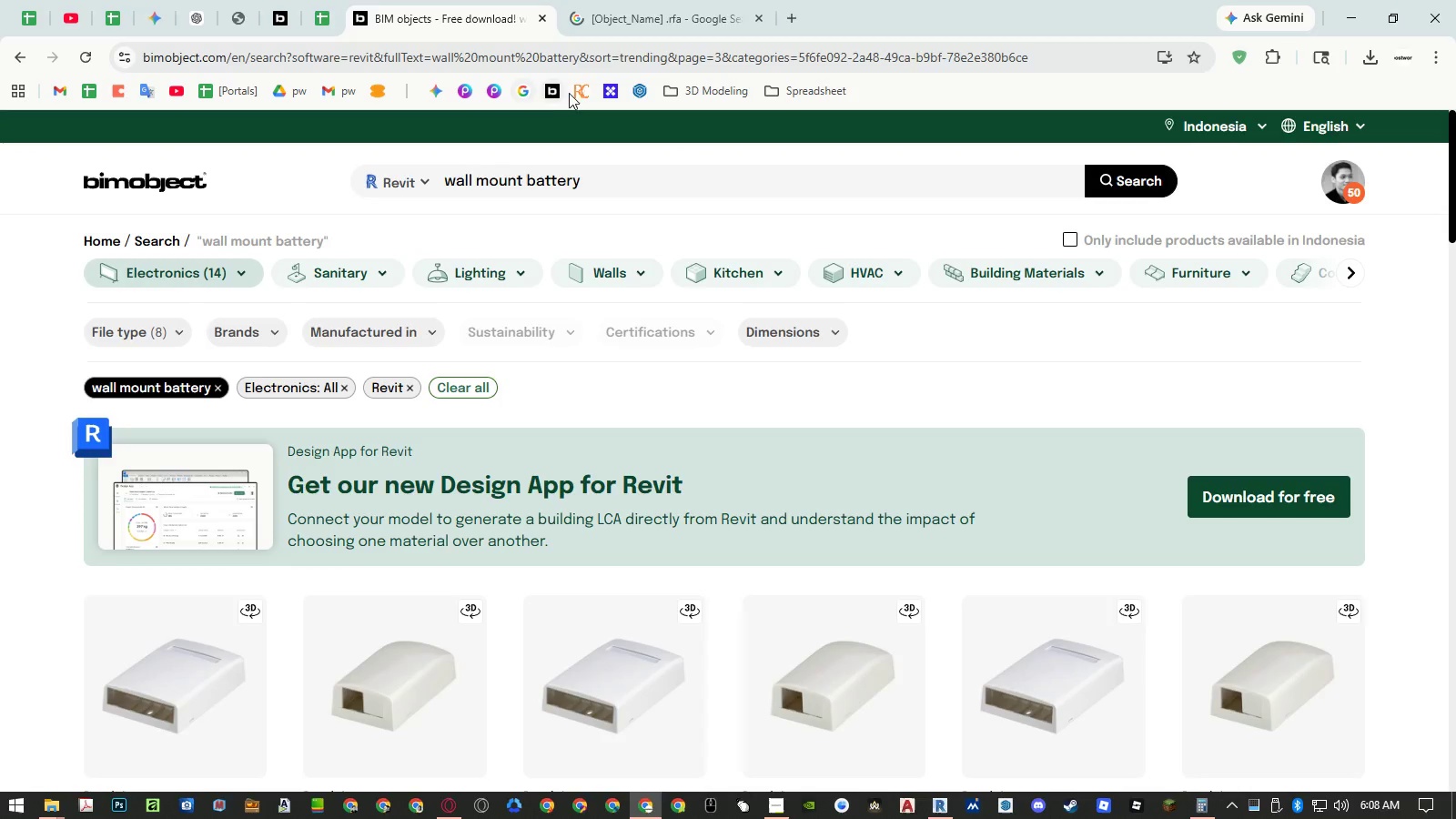 
middle_click([584, 94])
 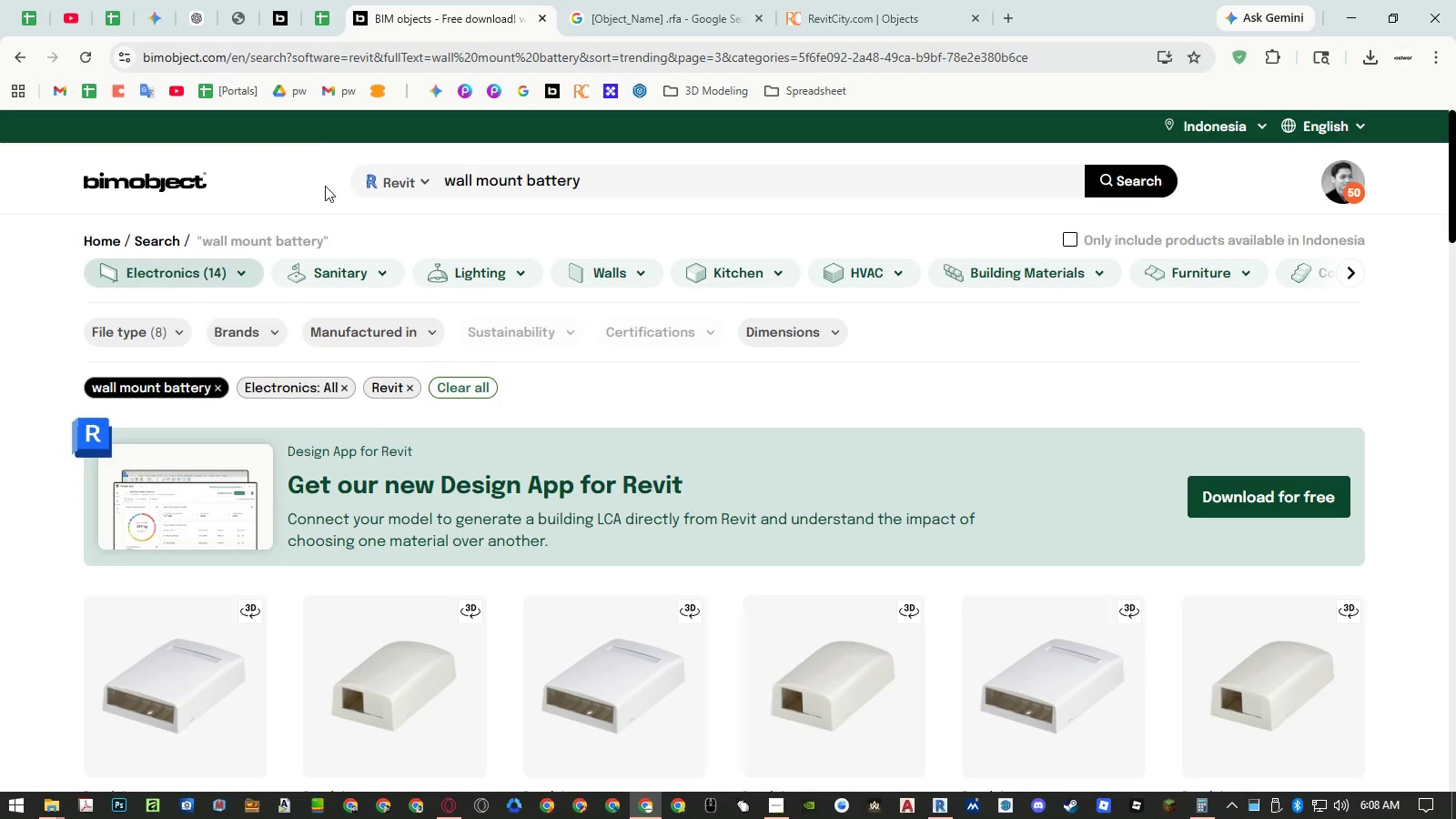 
left_click([335, 14])
 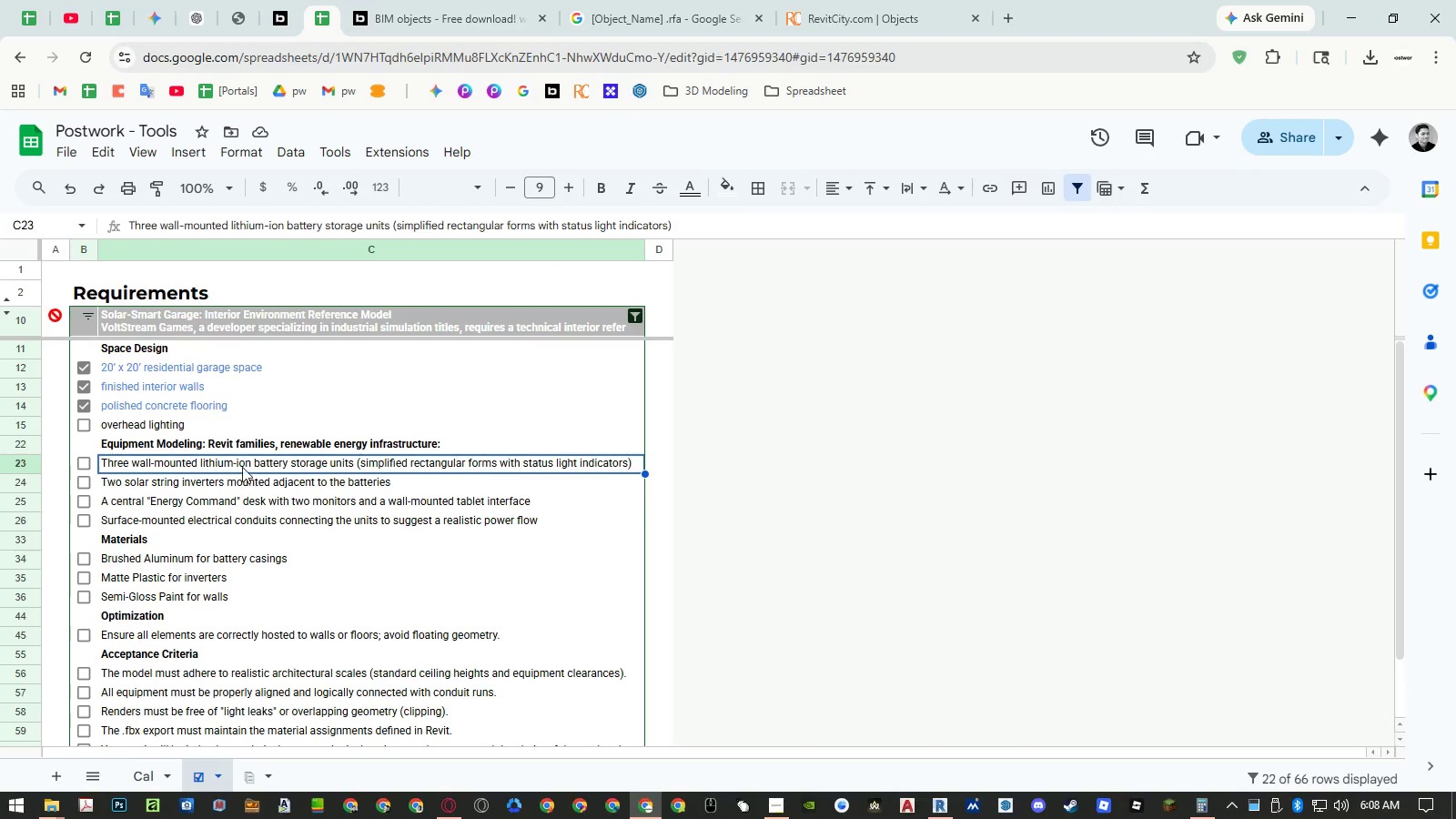 
double_click([241, 466])
 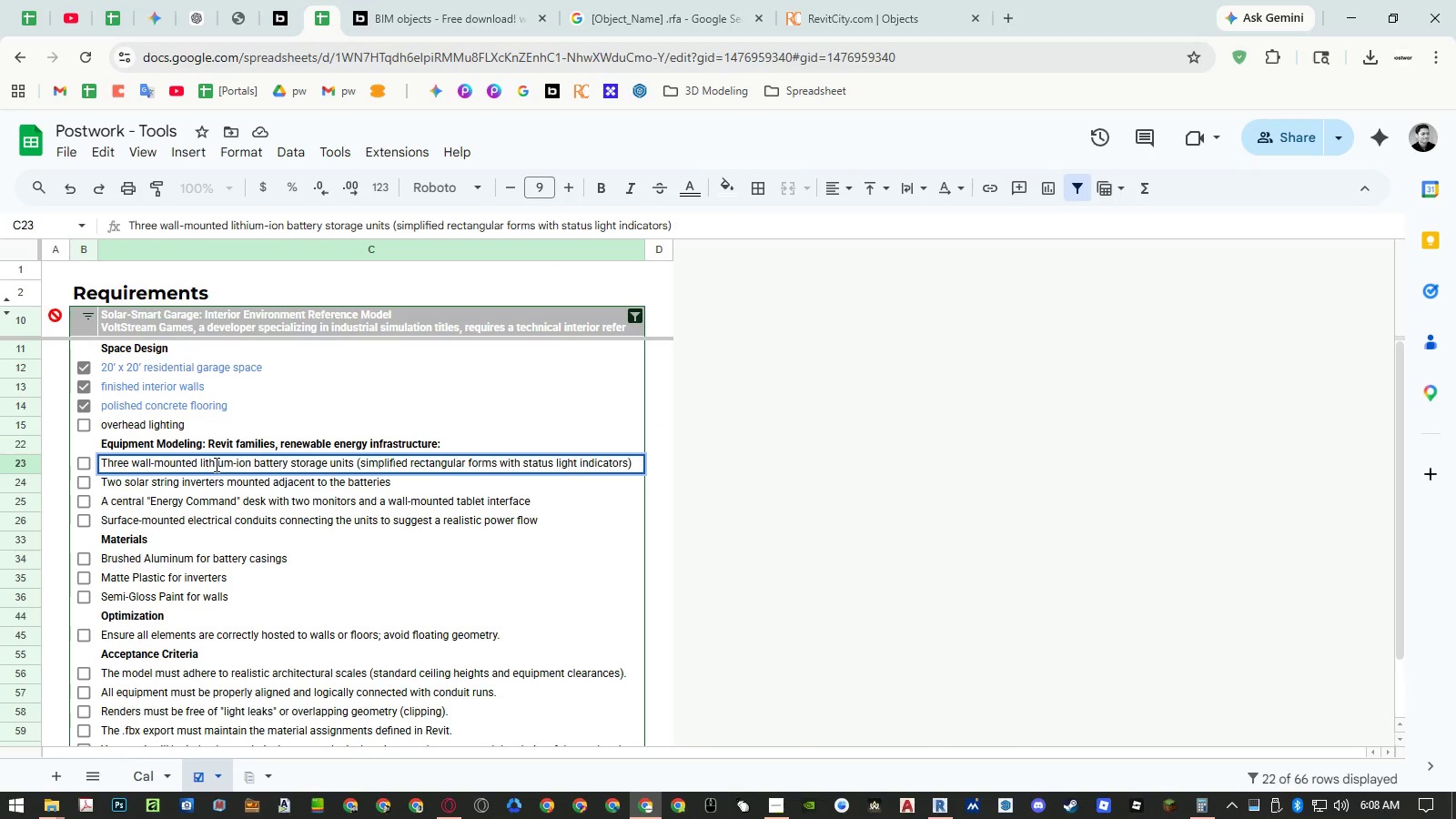 
left_click([215, 464])
 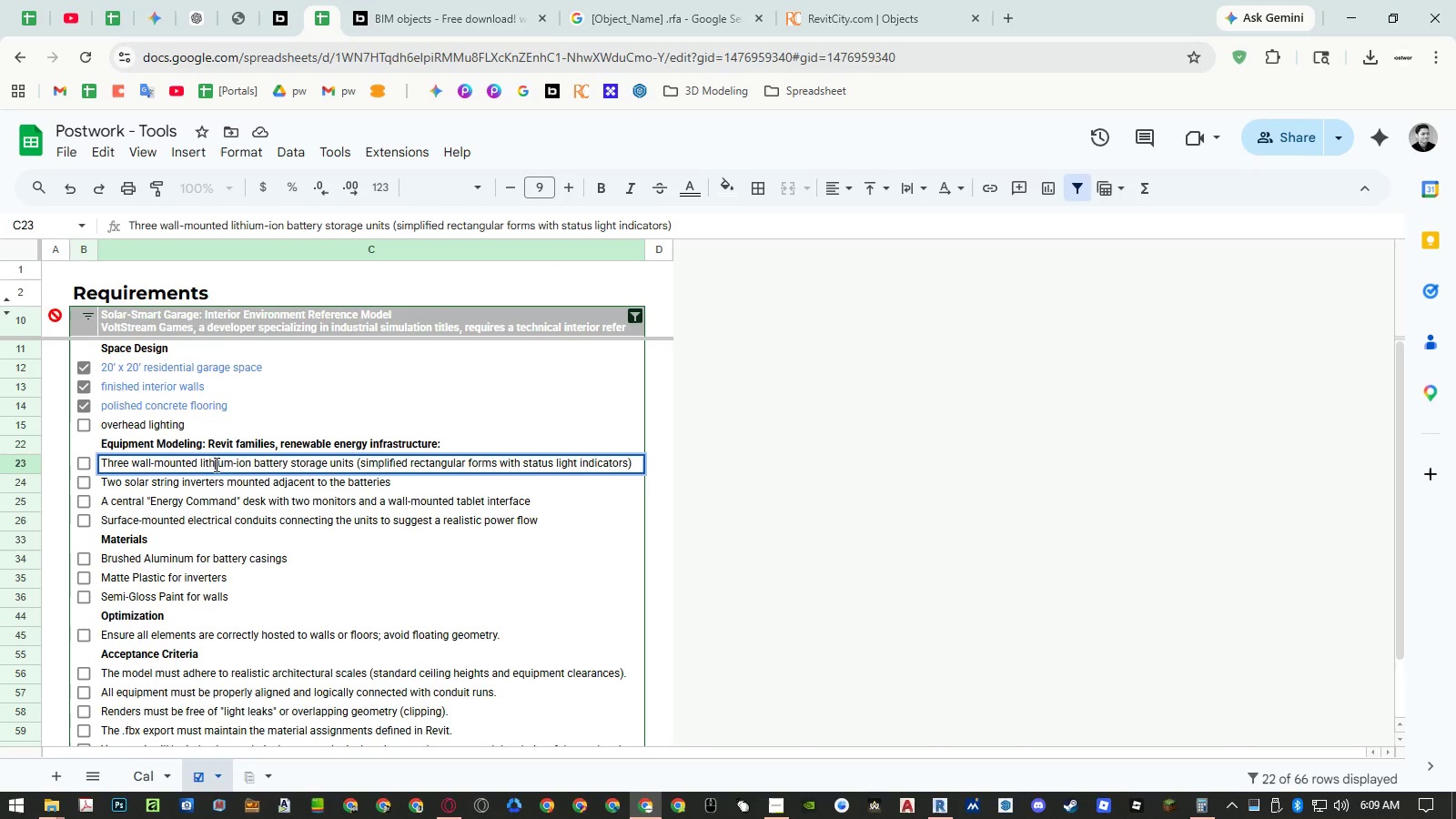 
left_click_drag(start_coordinate=[215, 464], to_coordinate=[334, 461])
 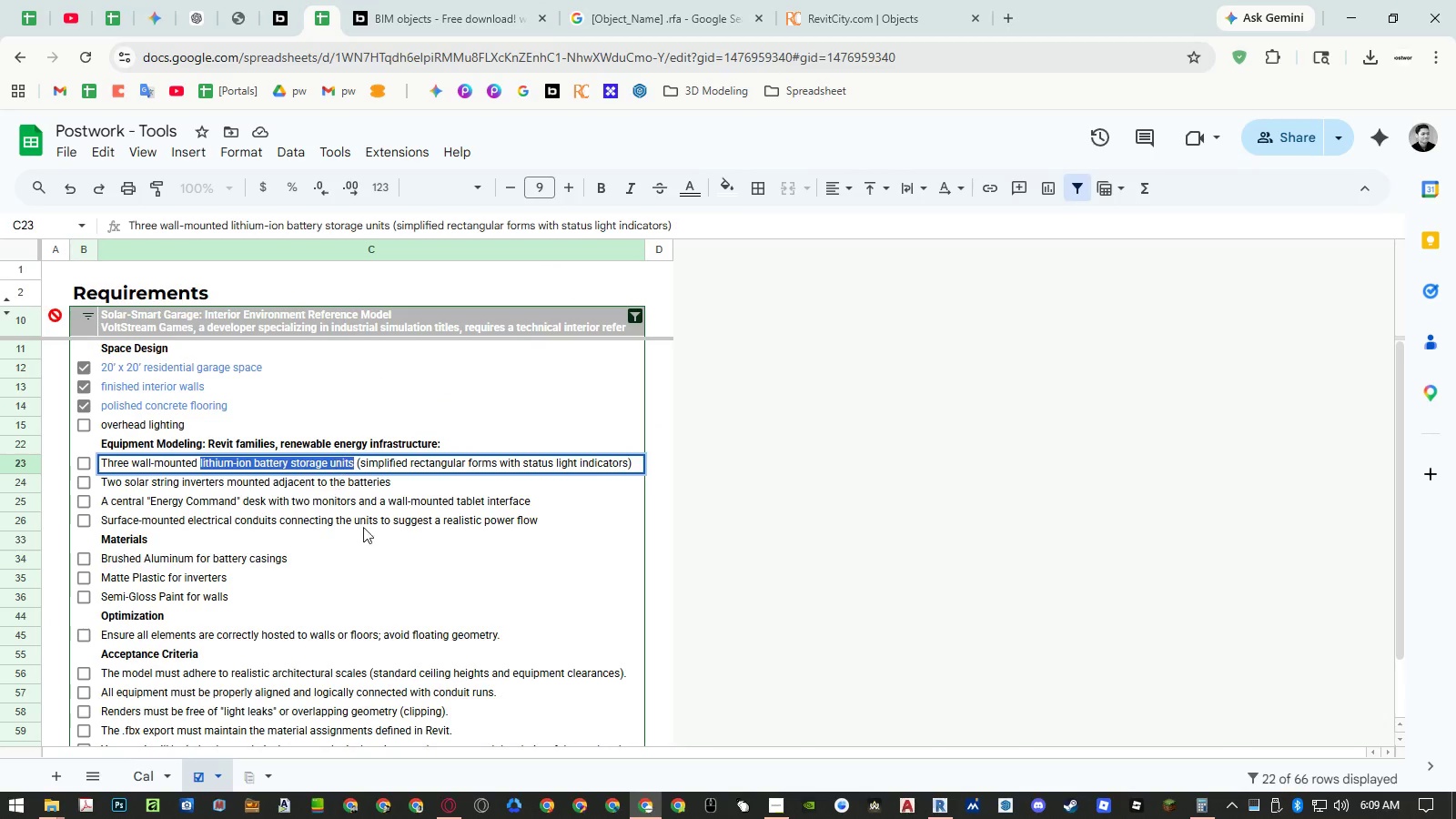 
key(Control+ControlLeft)
 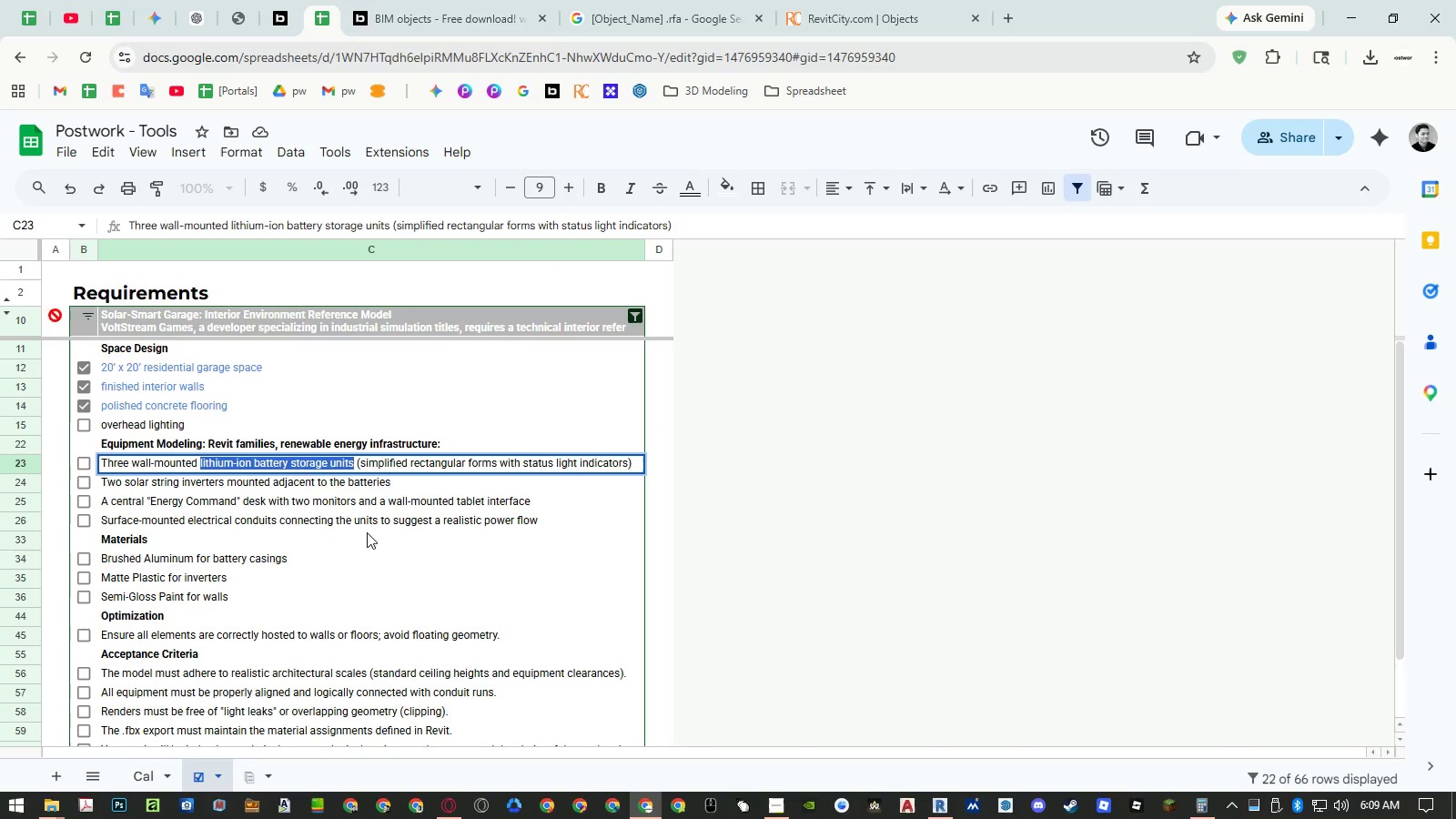 
key(Control+C)
 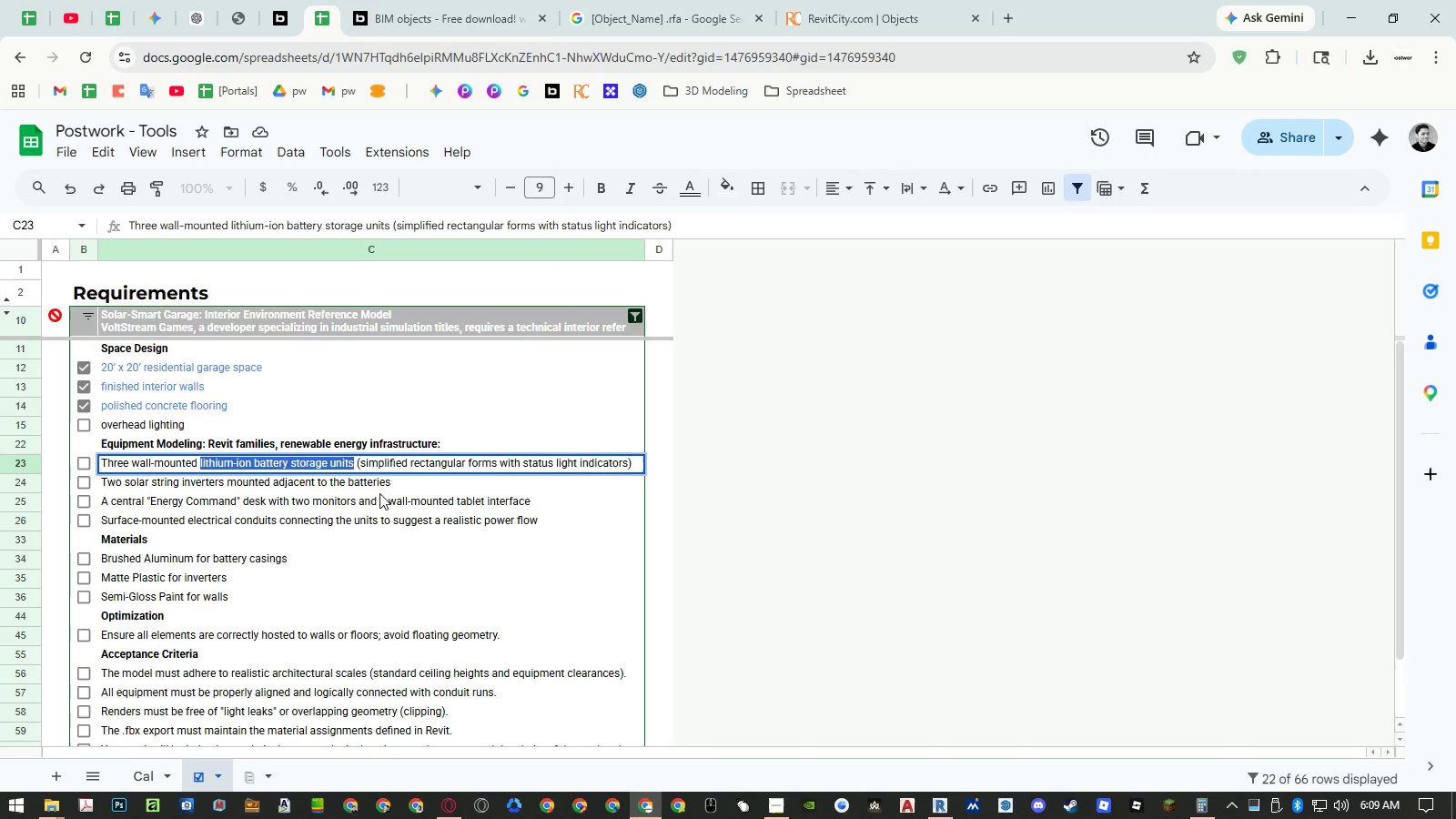 
key(Escape)
 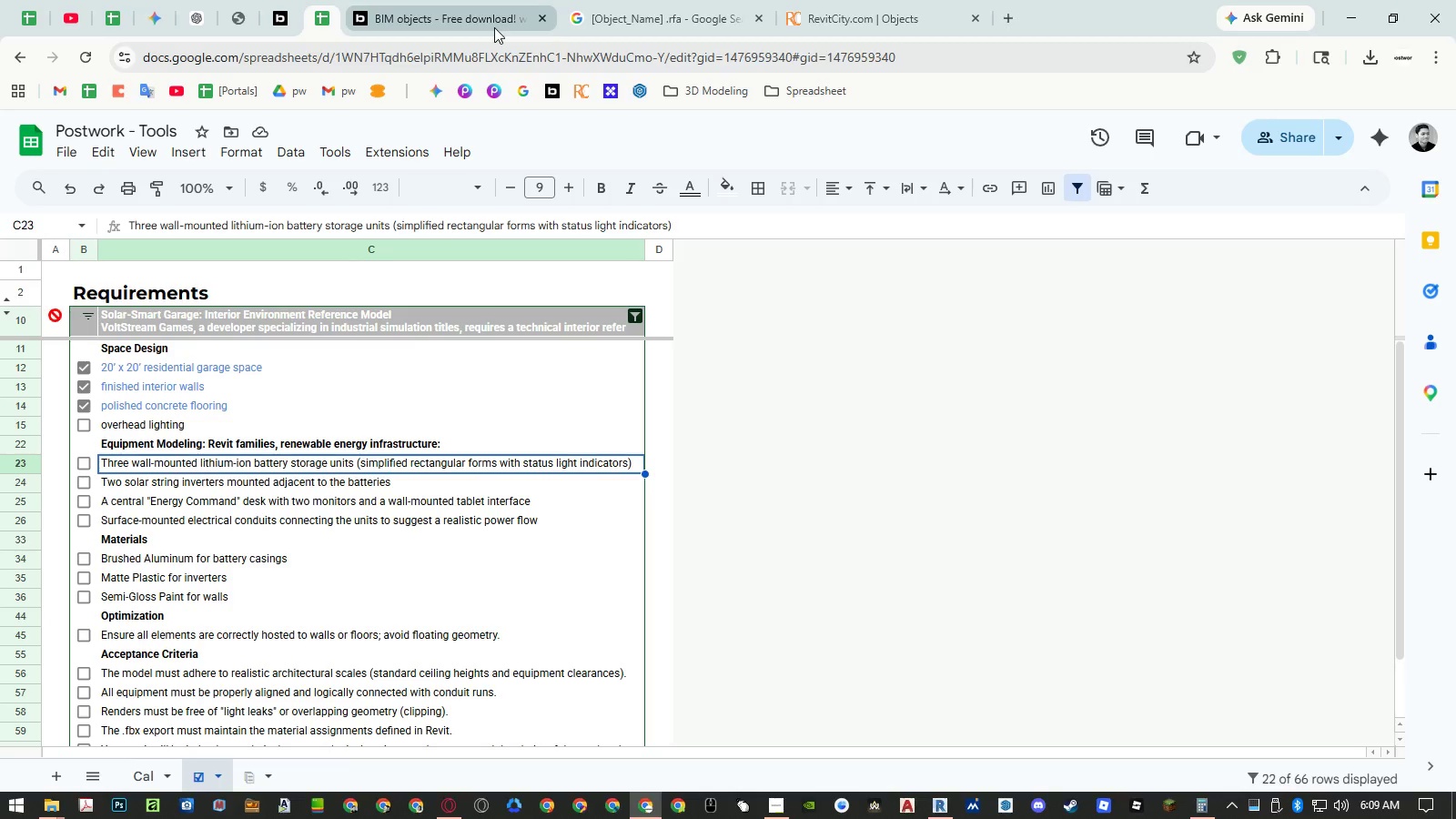 
left_click([624, 28])
 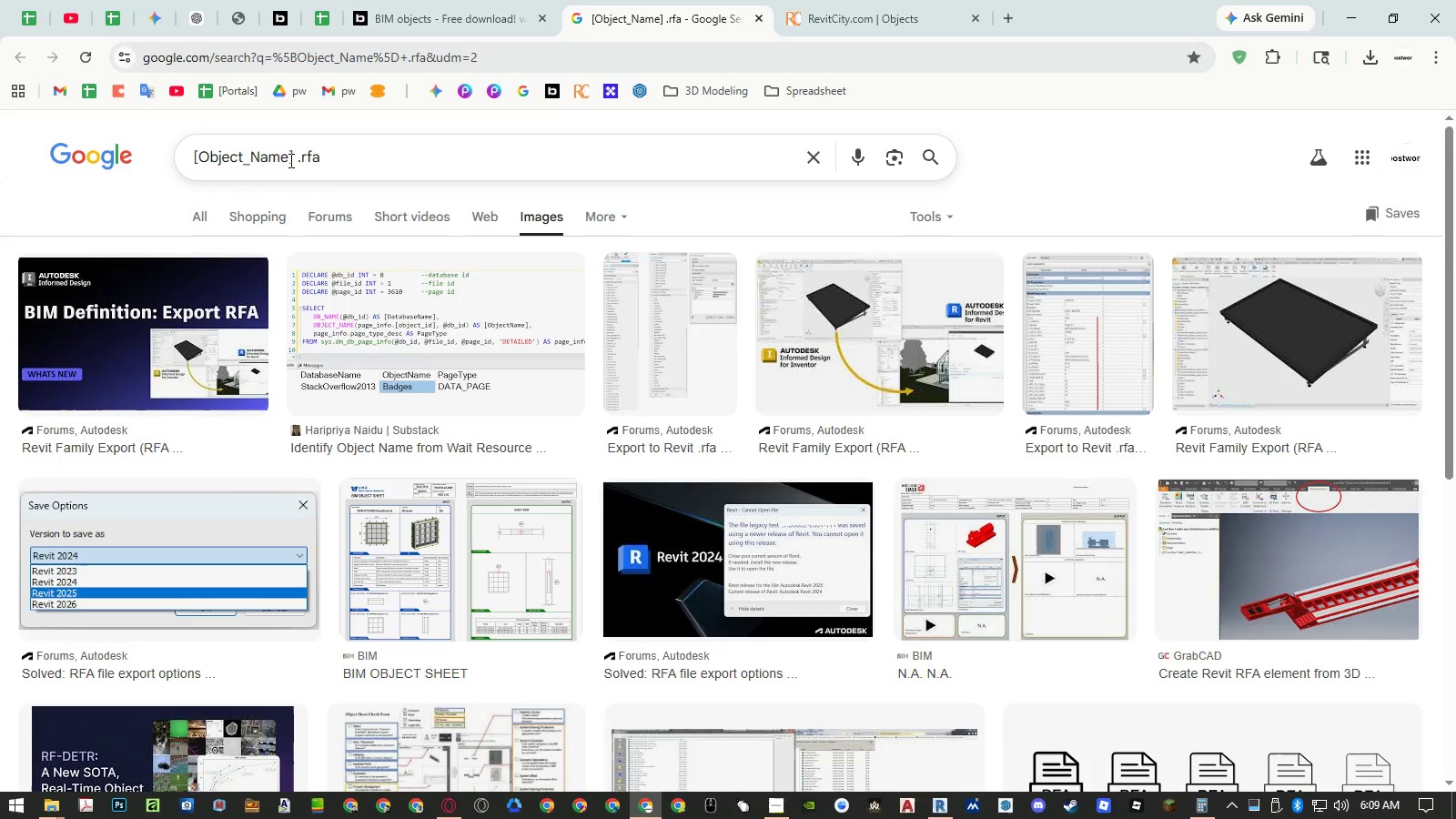 
left_click_drag(start_coordinate=[290, 160], to_coordinate=[167, 173])
 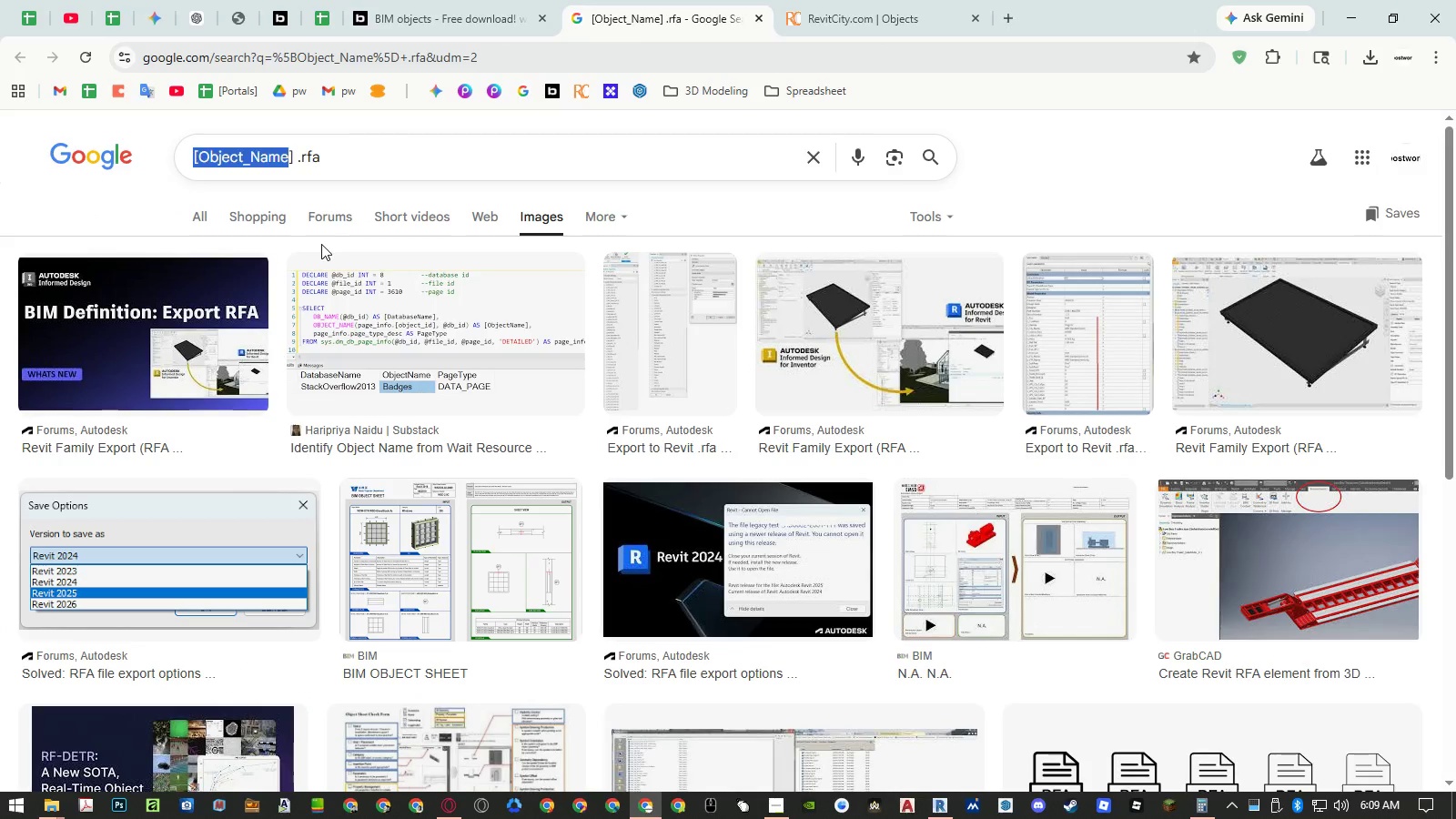 
key(Delete)
 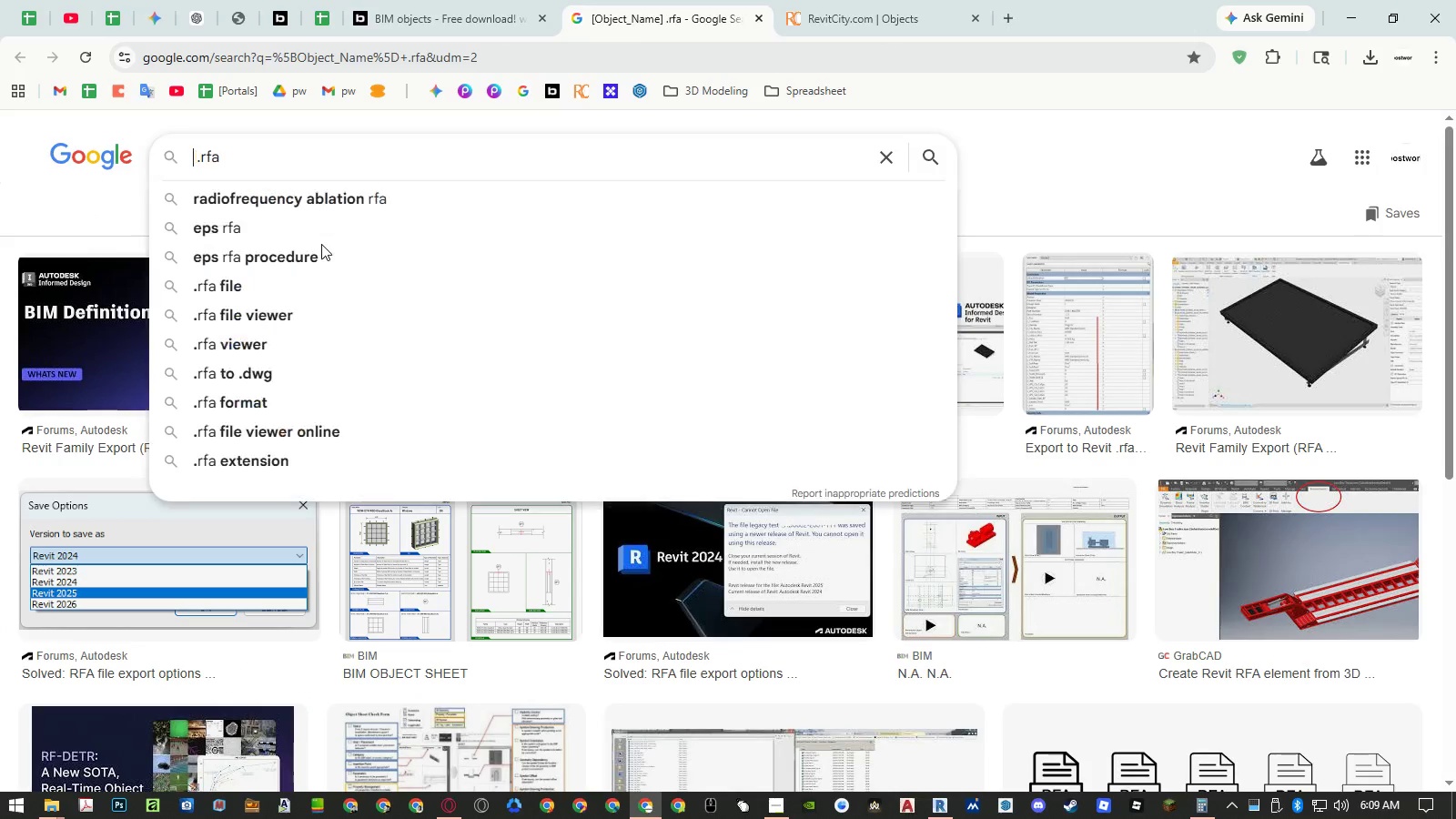 
key(Delete)
 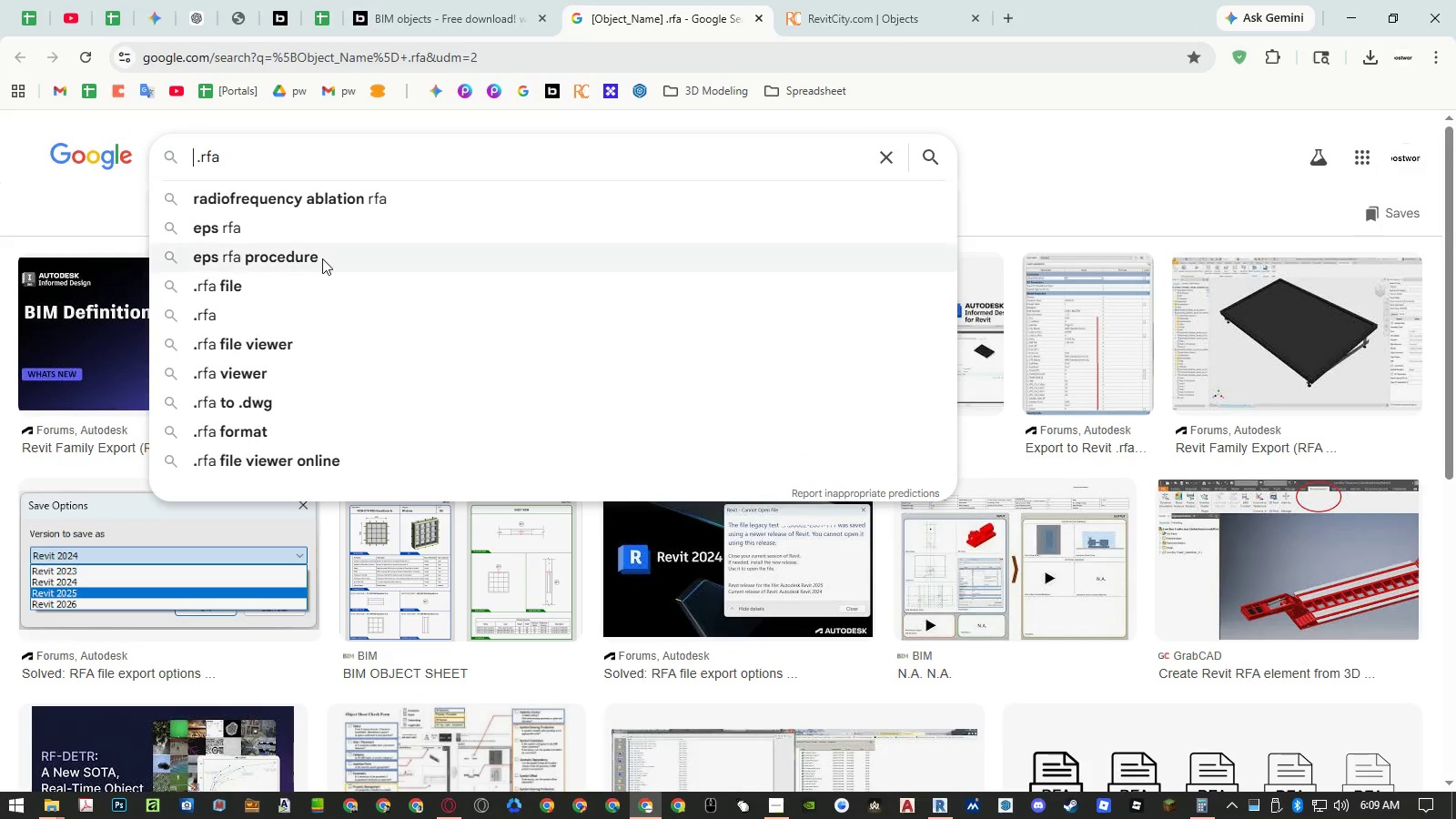 
key(Control+ControlLeft)
 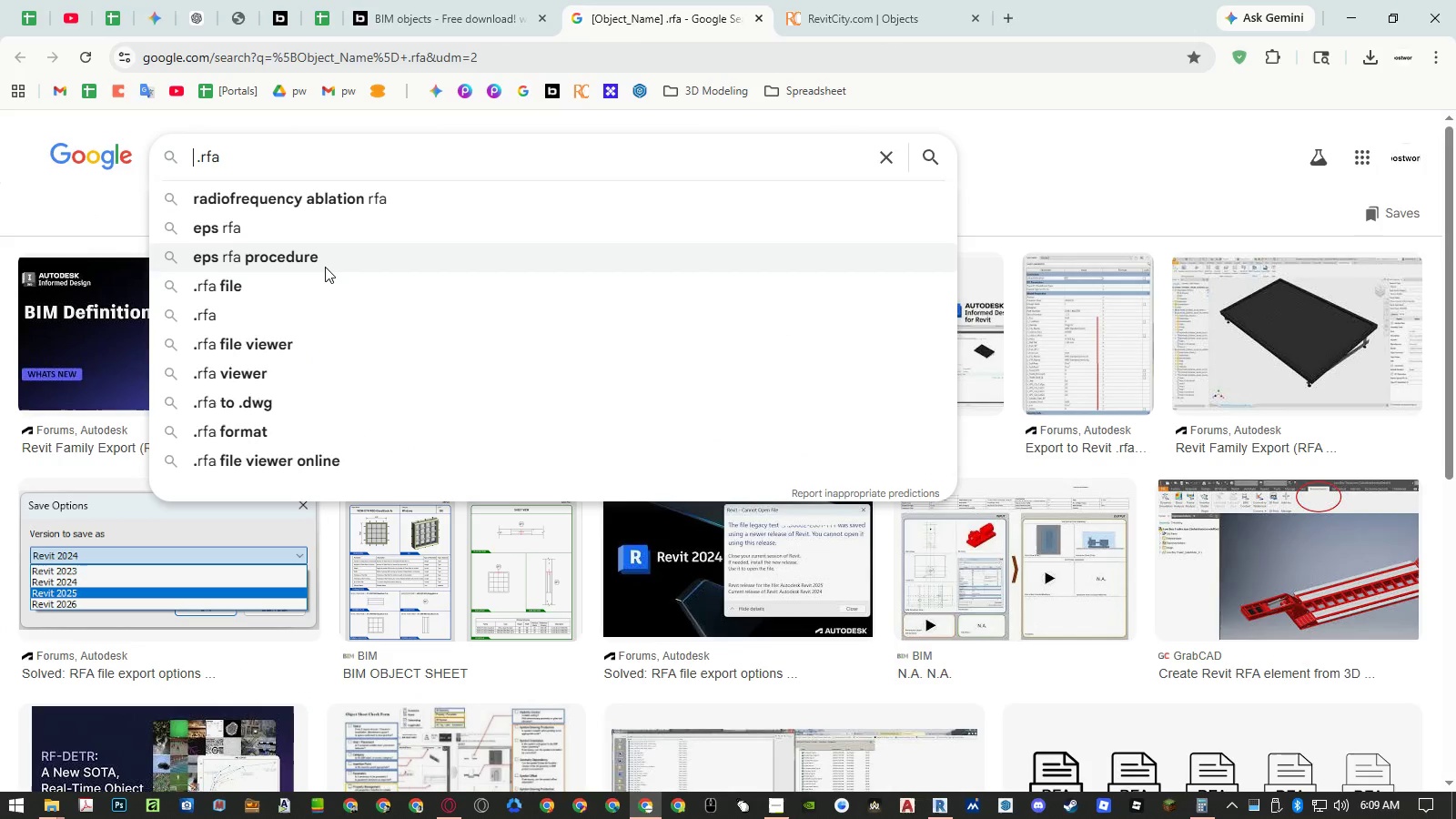 
key(Control+Shift+ShiftLeft)
 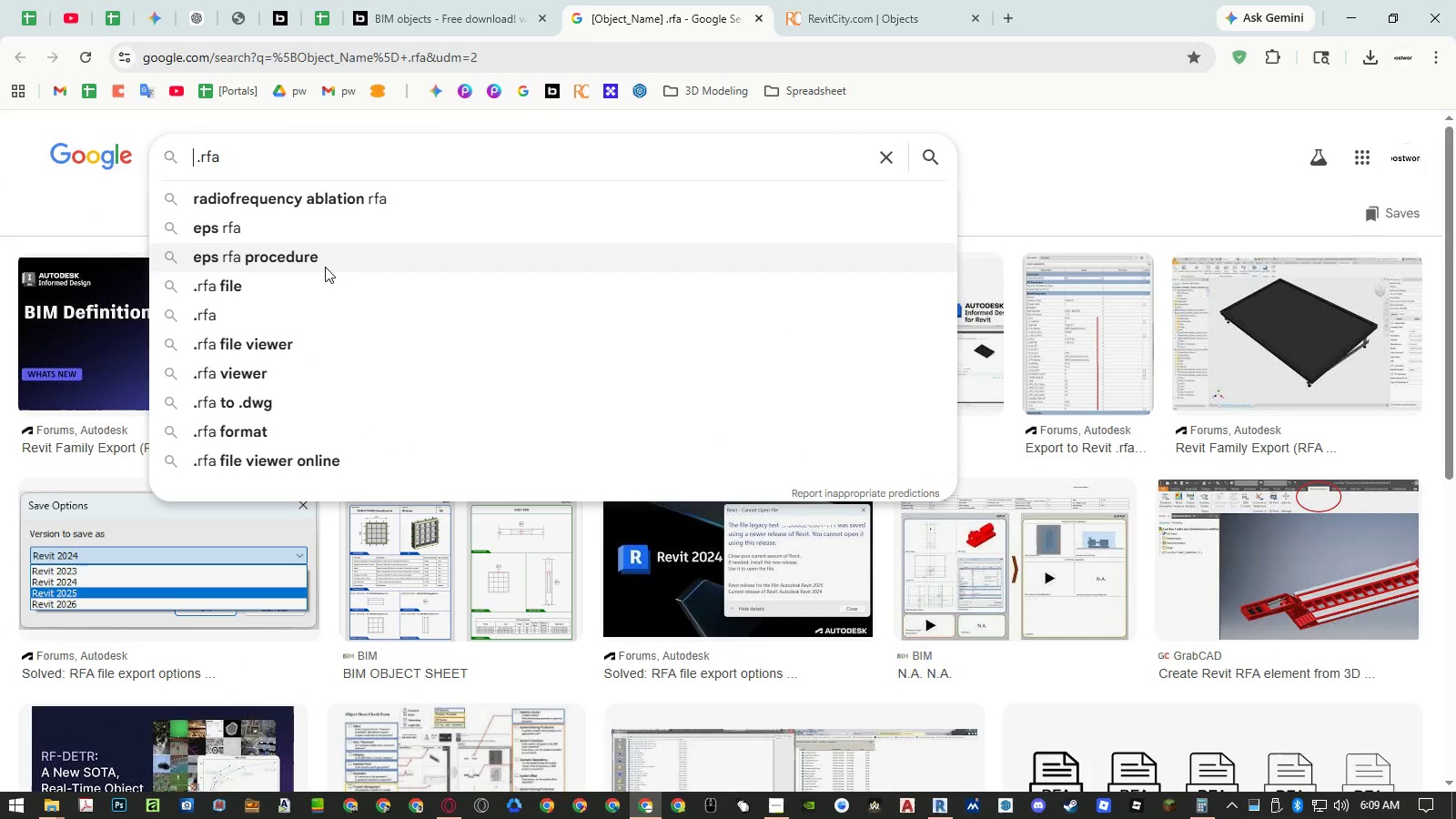 
key(Control+Shift+V)
 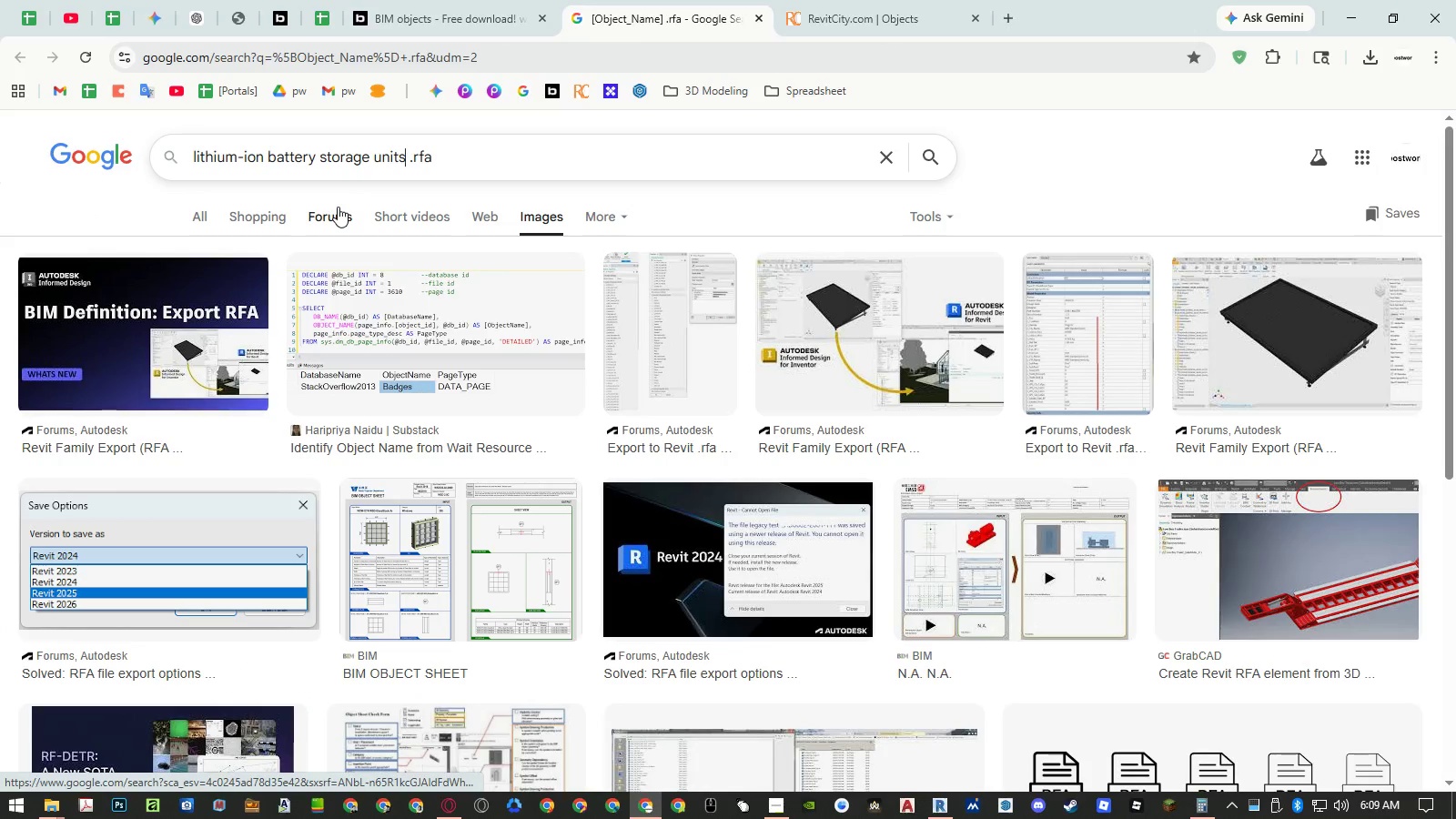 
key(Backspace)
 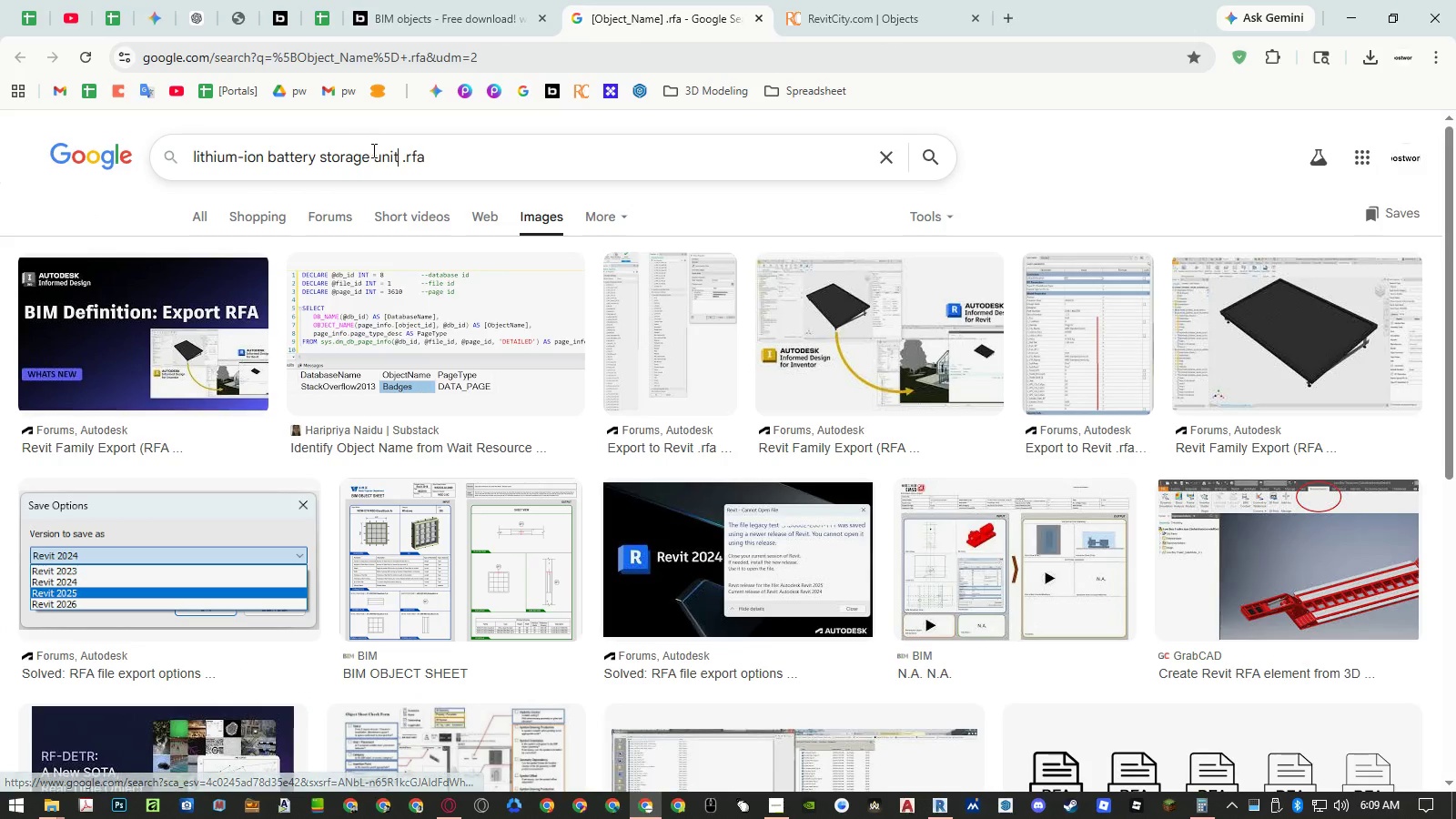 
left_click([381, 154])
 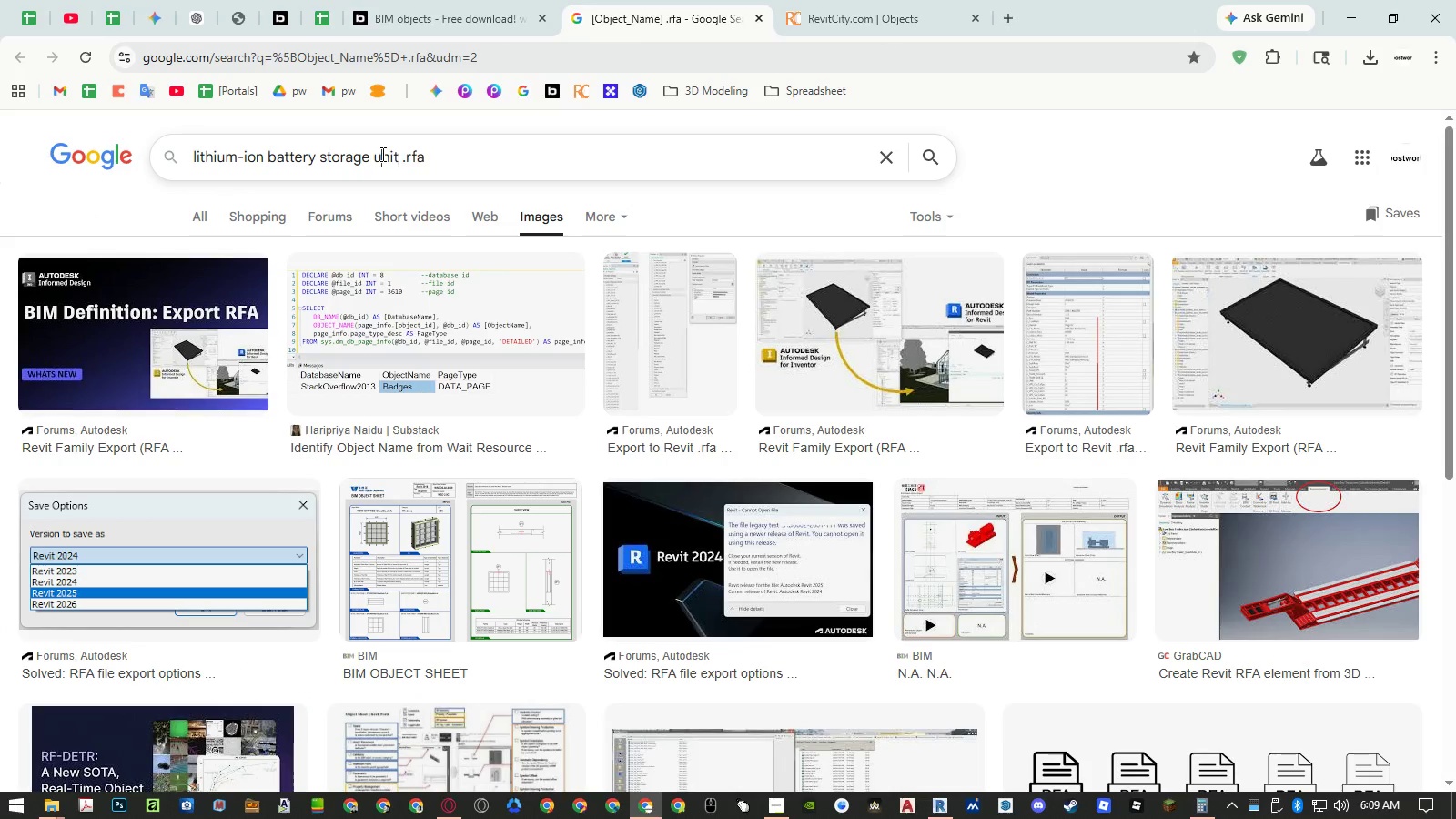 
left_click_drag(start_coordinate=[381, 154], to_coordinate=[201, 140])
 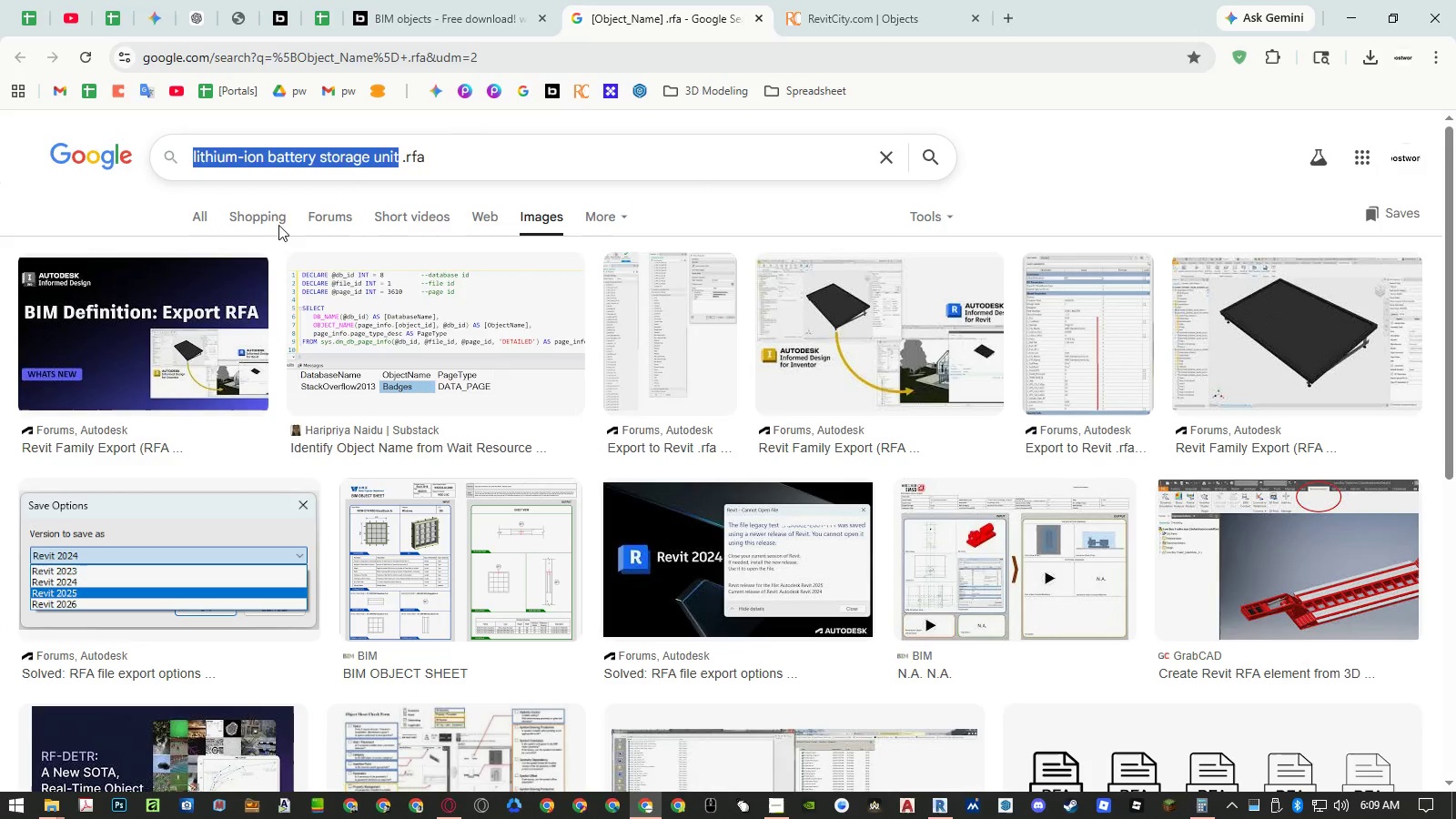 
key(Control+ControlLeft)
 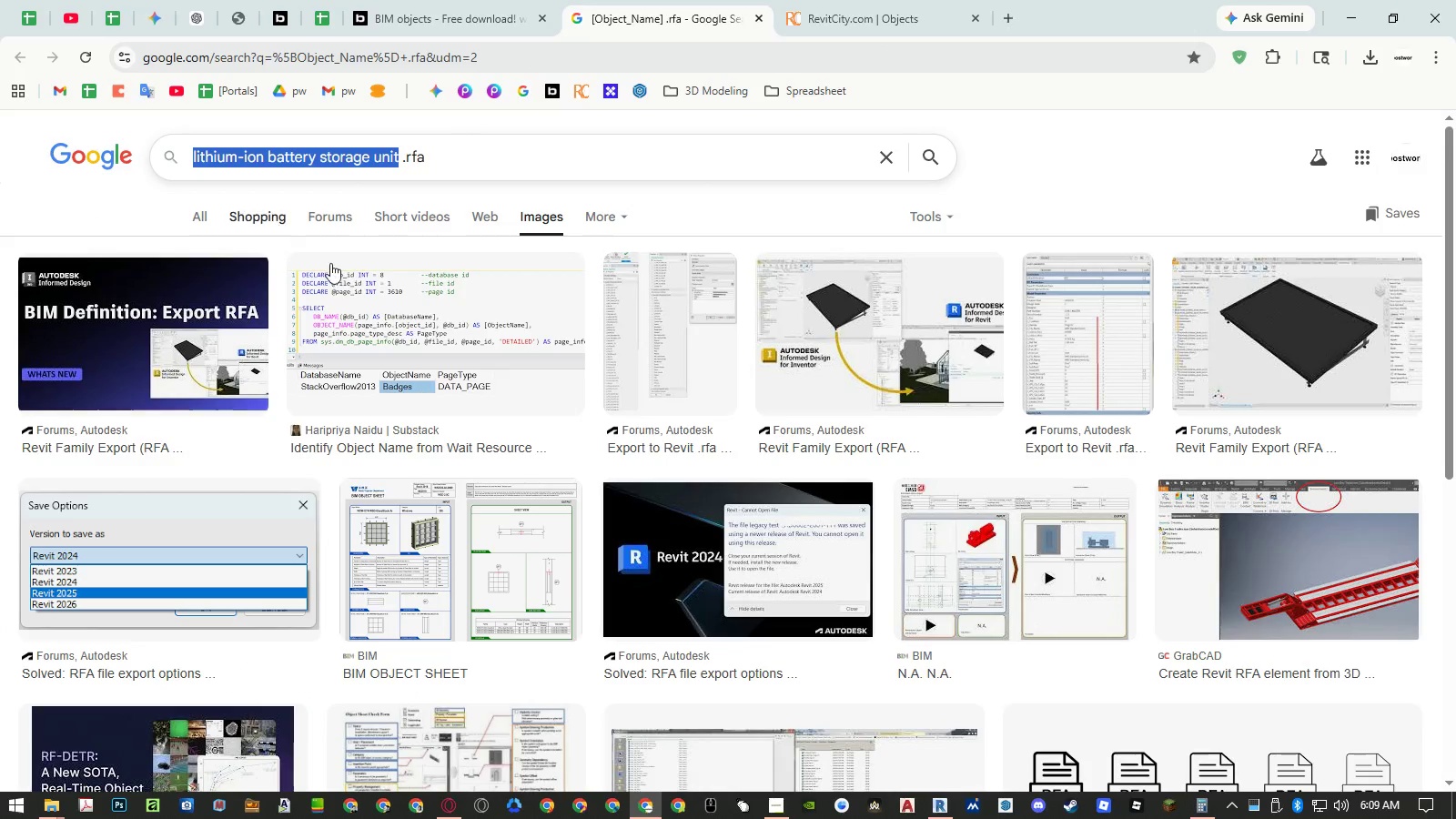 
key(Control+C)
 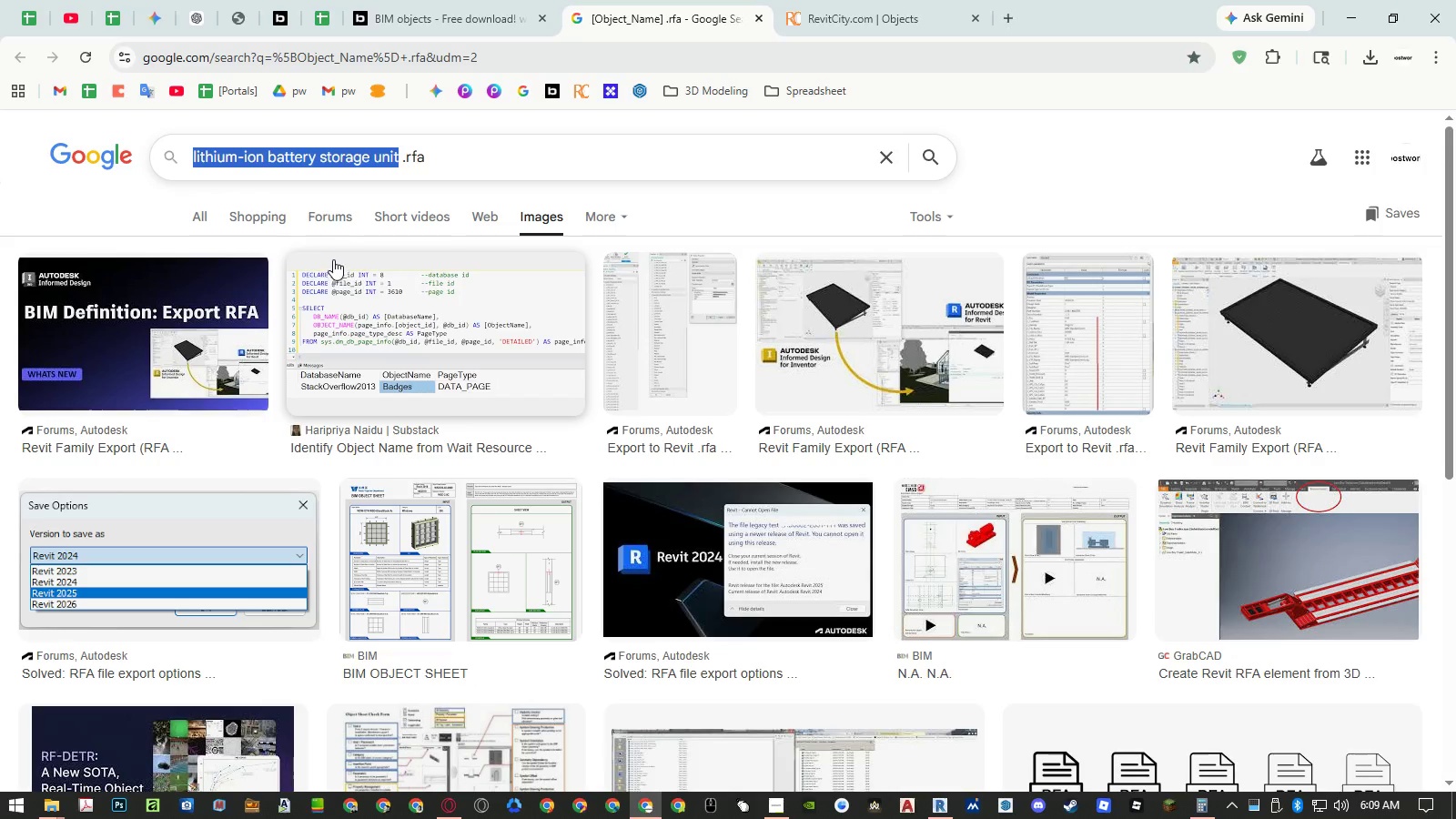 
key(Enter)
 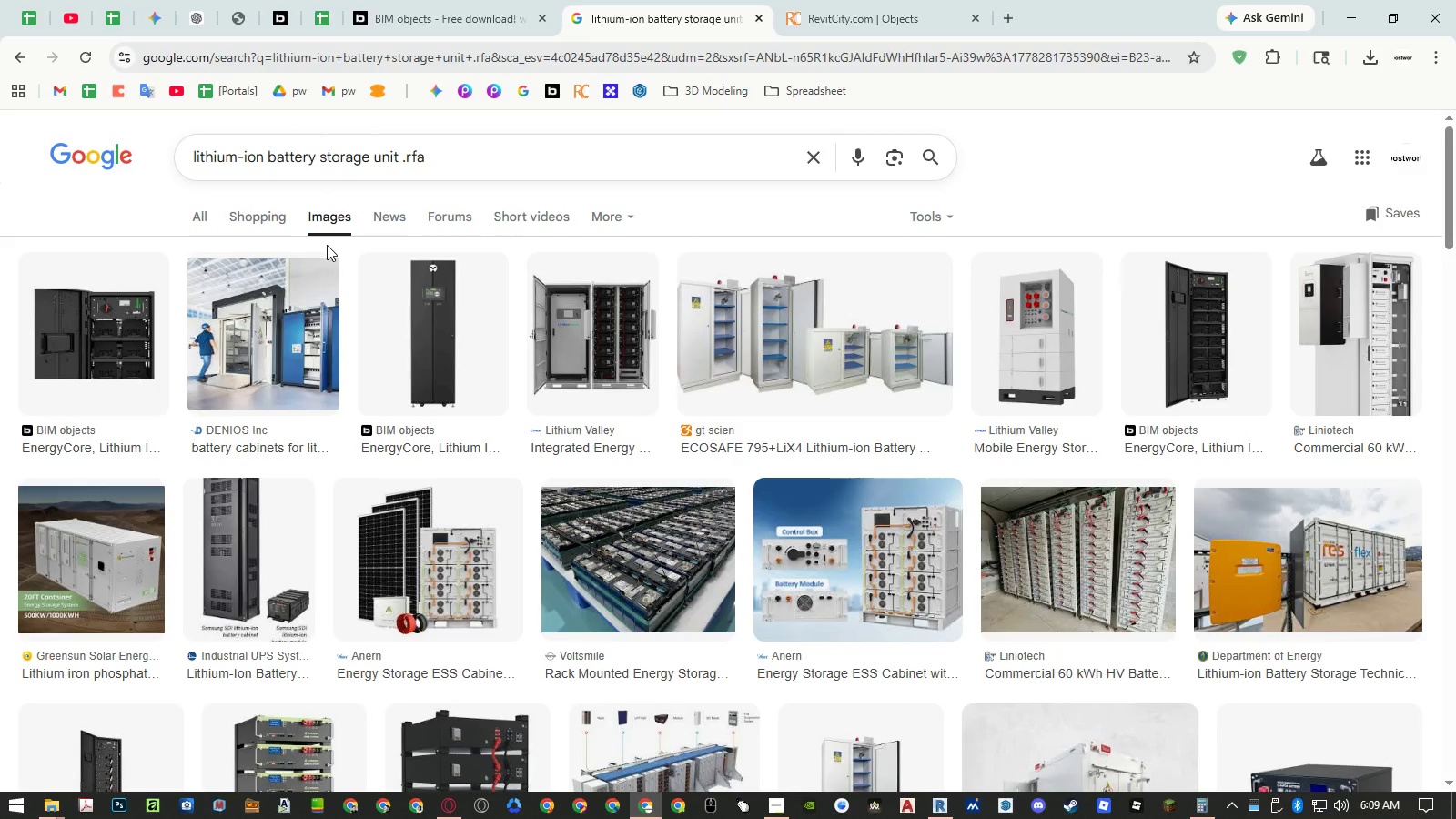 
scroll: coordinate [349, 396], scroll_direction: down, amount: 15.0
 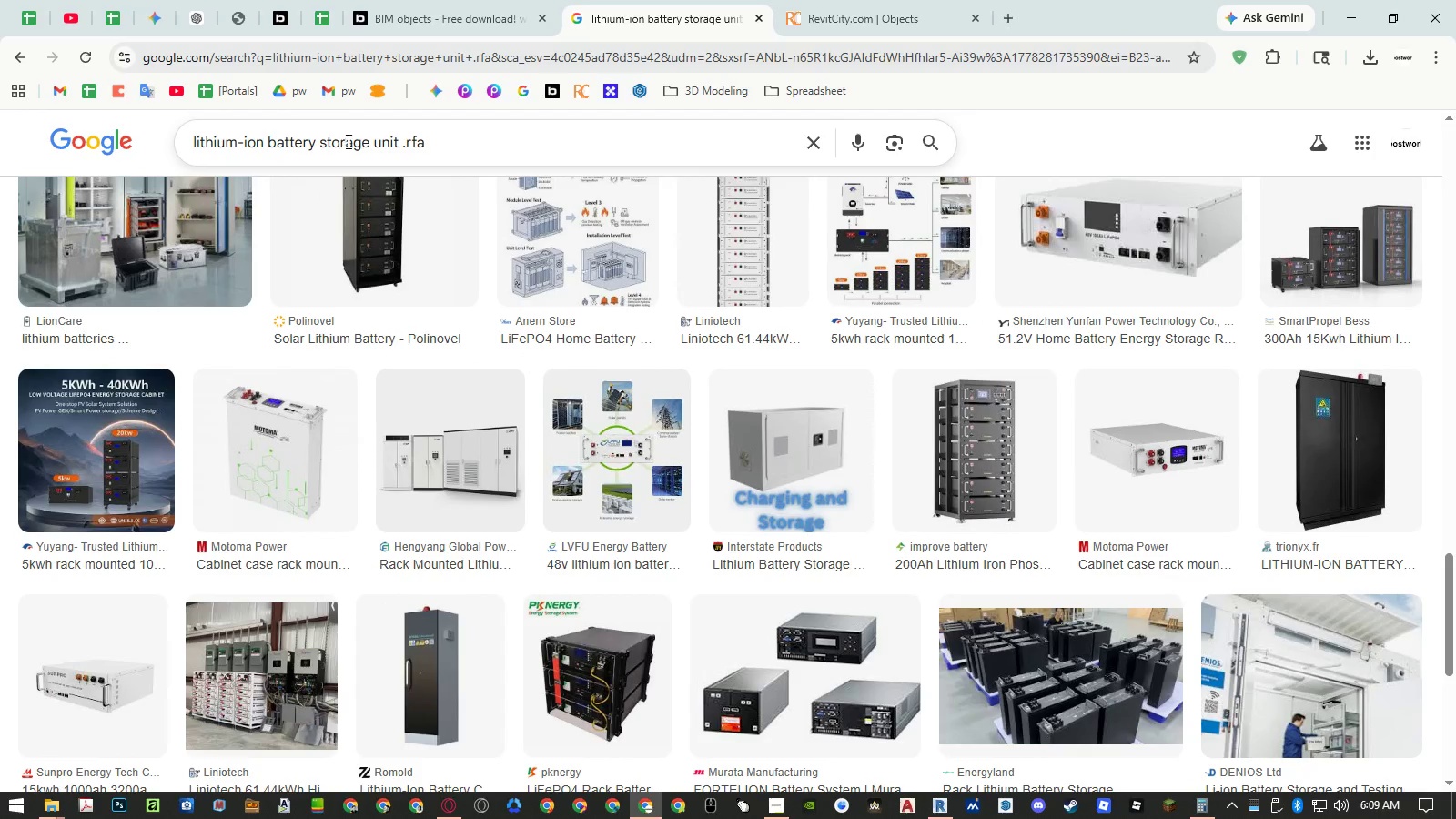 
double_click([384, 139])
 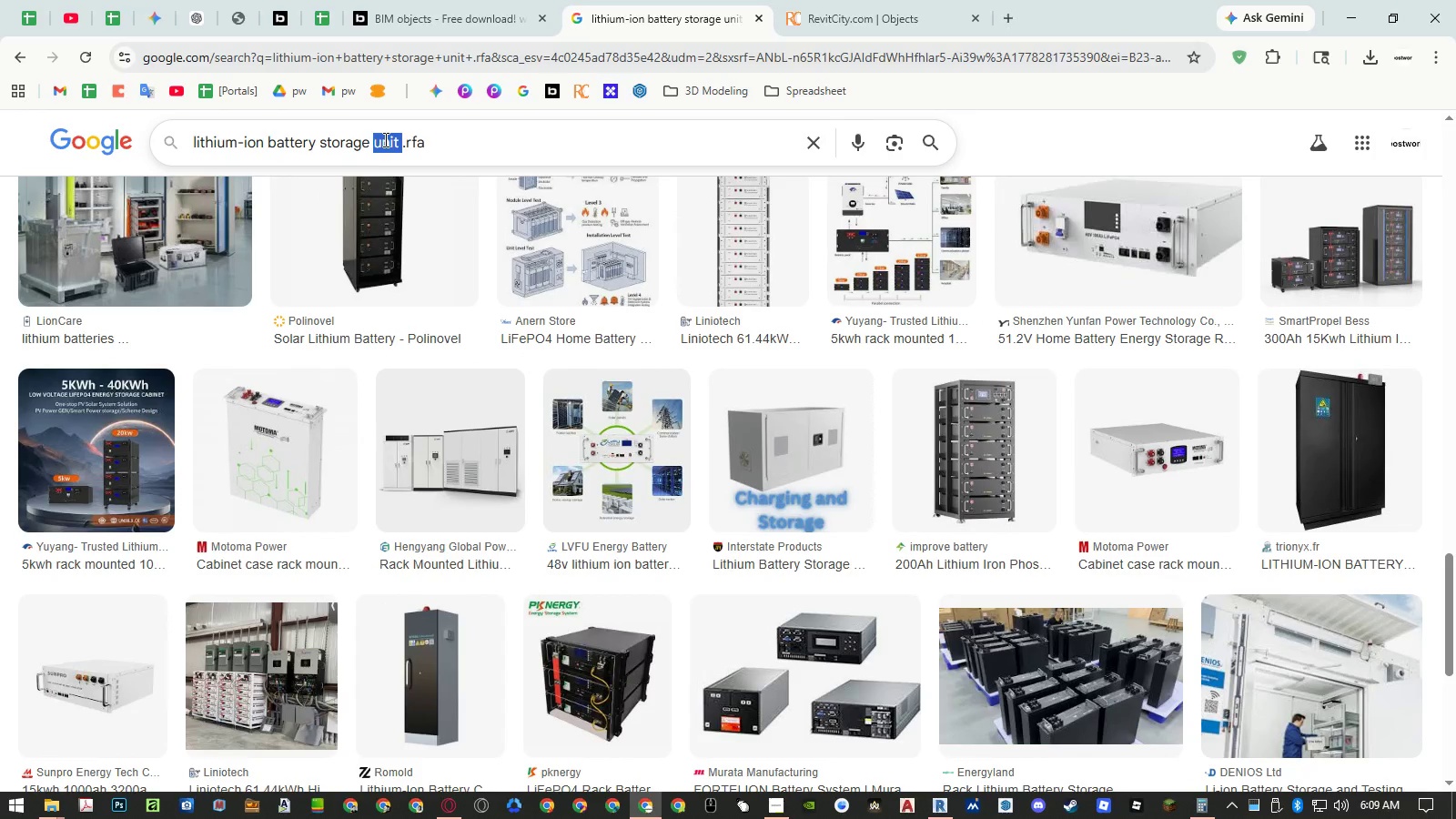 
key(Backspace)
 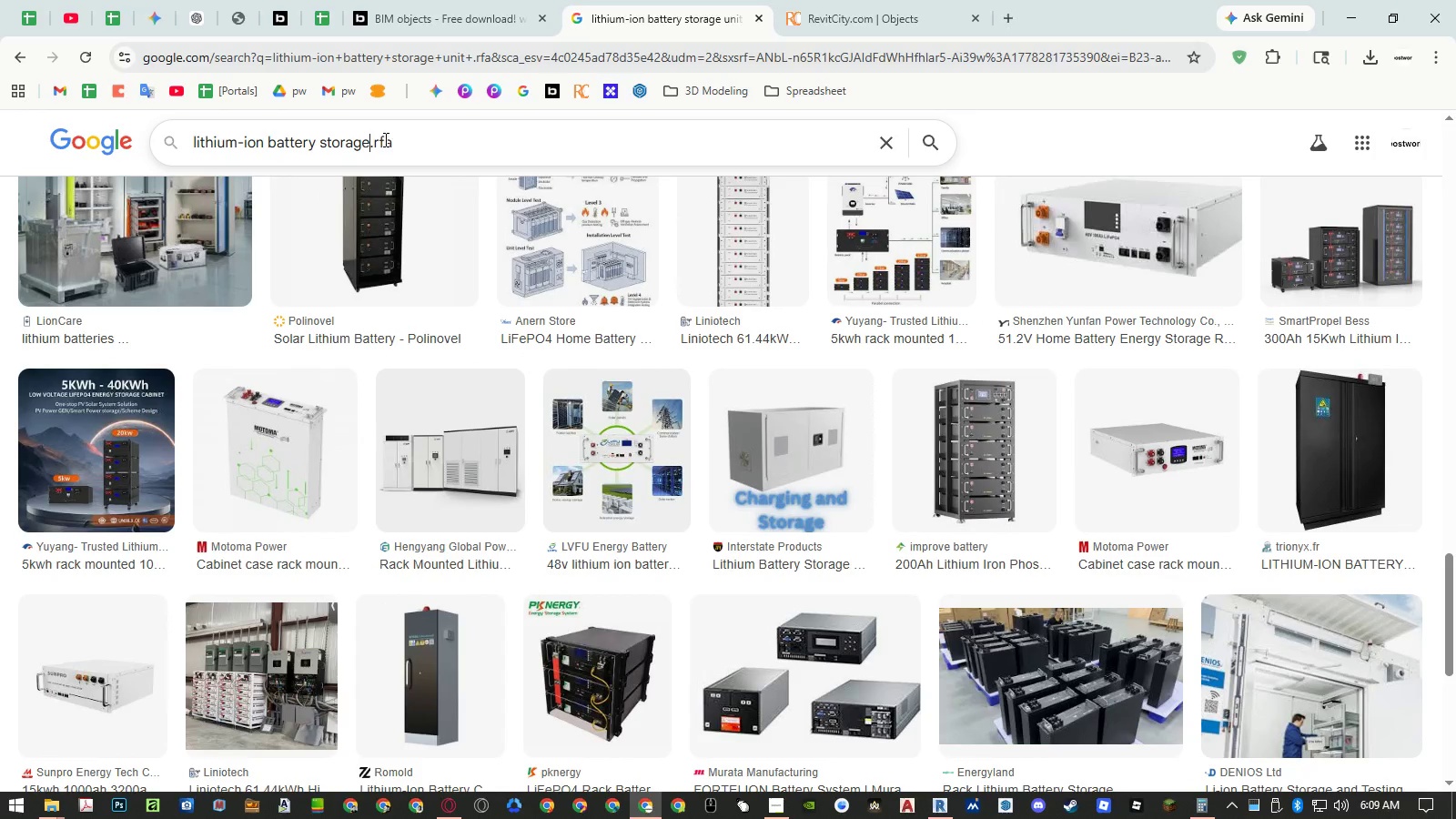 
key(Backspace)
 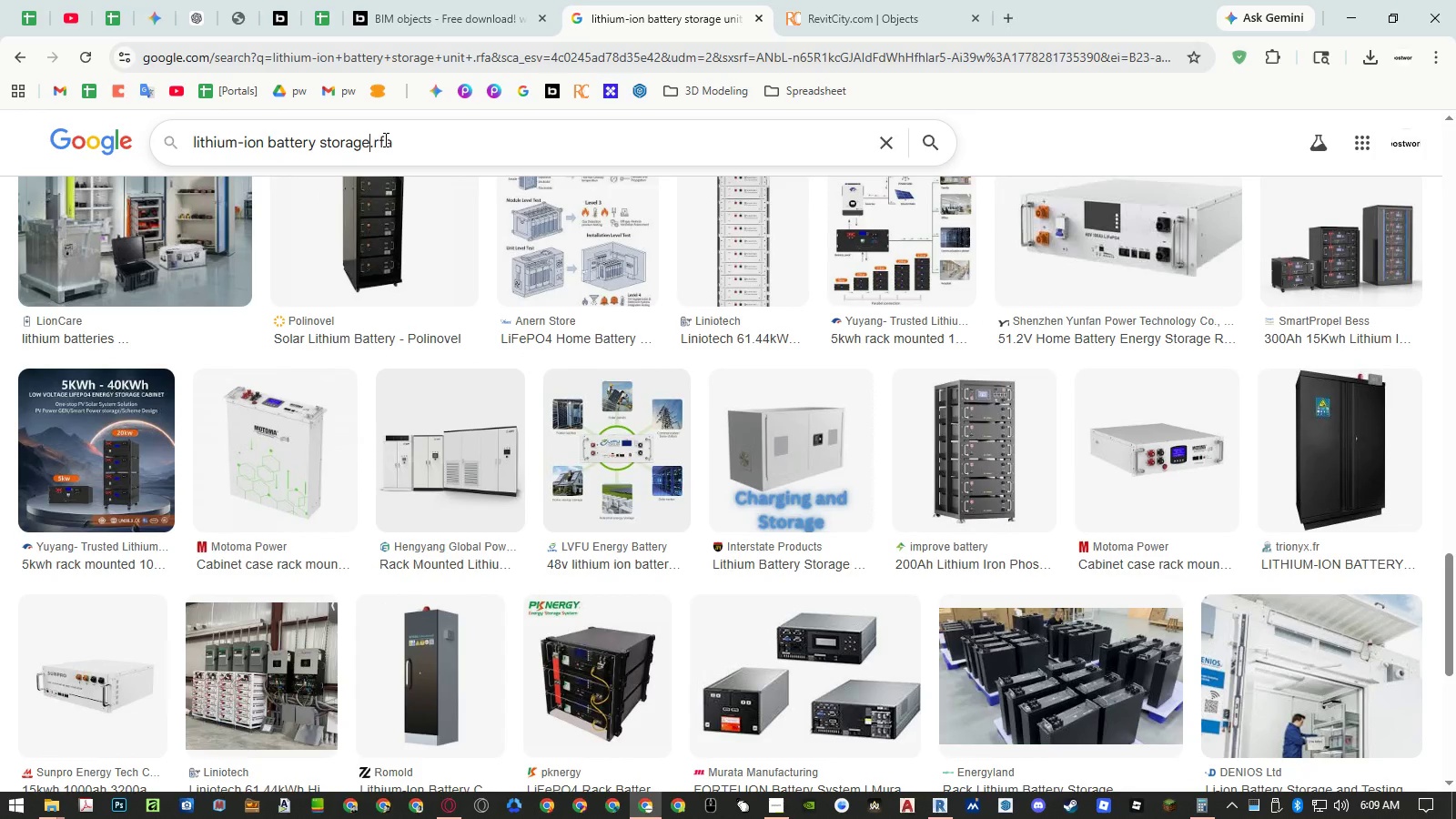 
key(Space)
 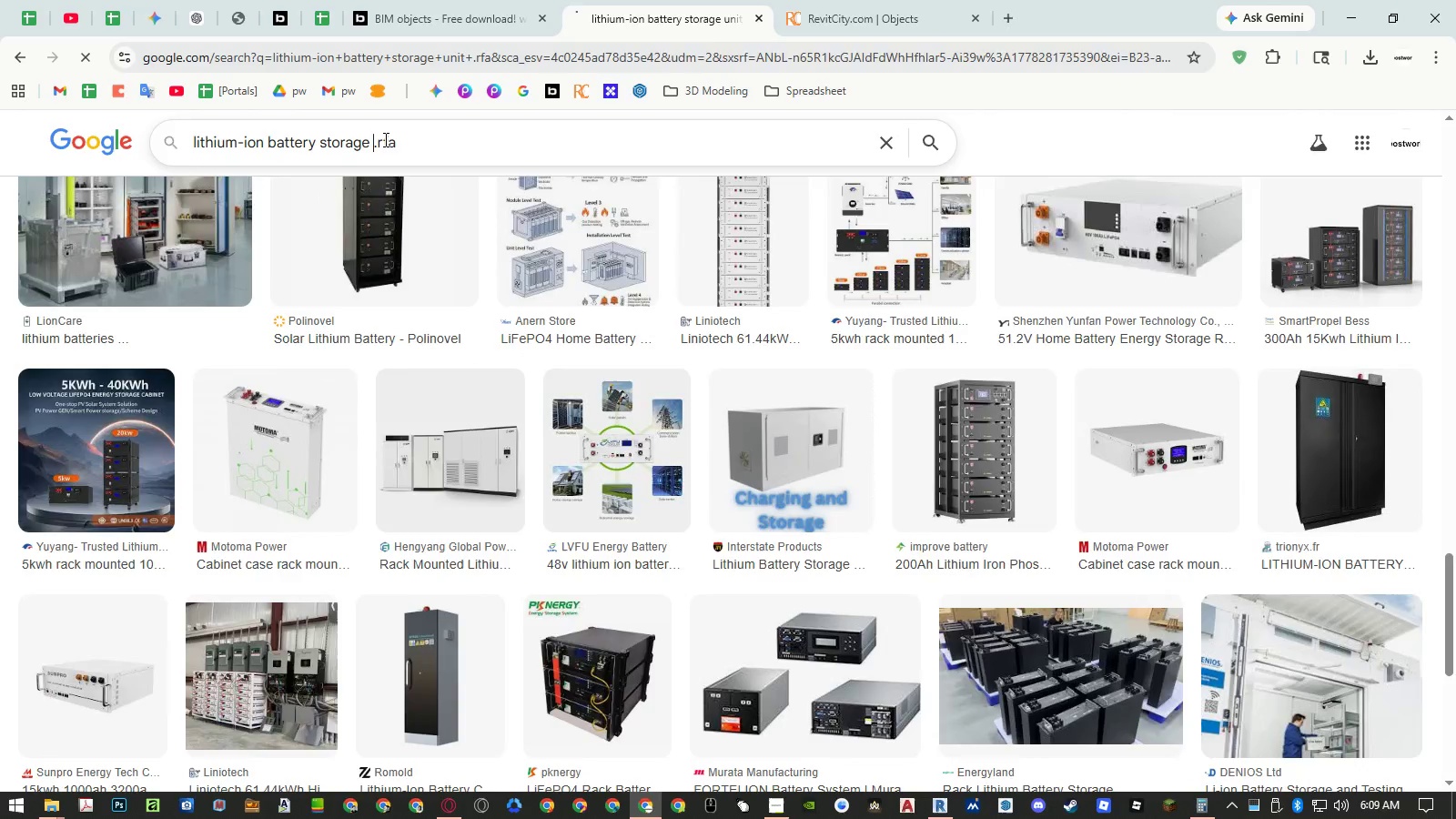 
key(Enter)
 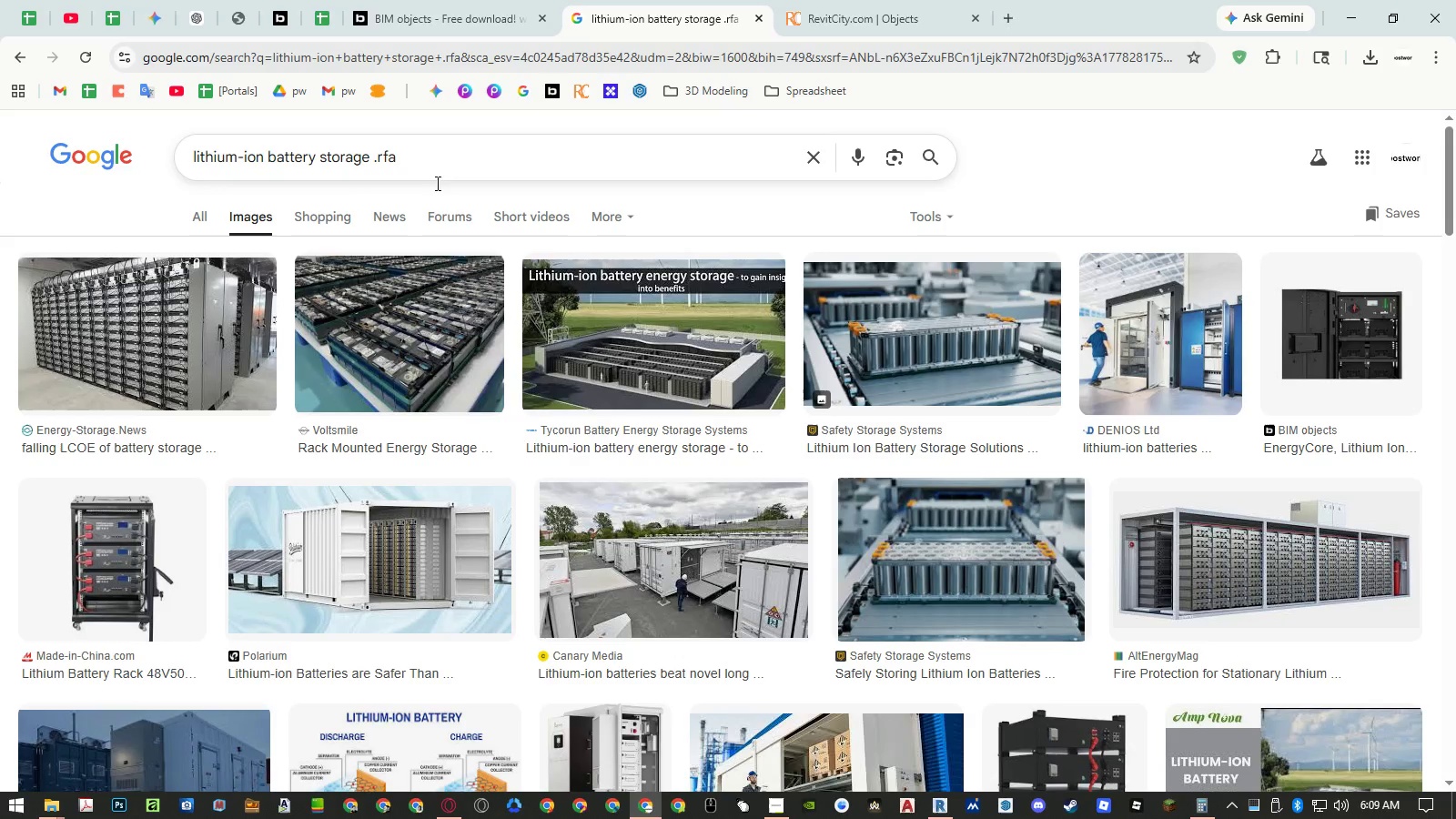 
scroll: coordinate [581, 329], scroll_direction: down, amount: 15.0
 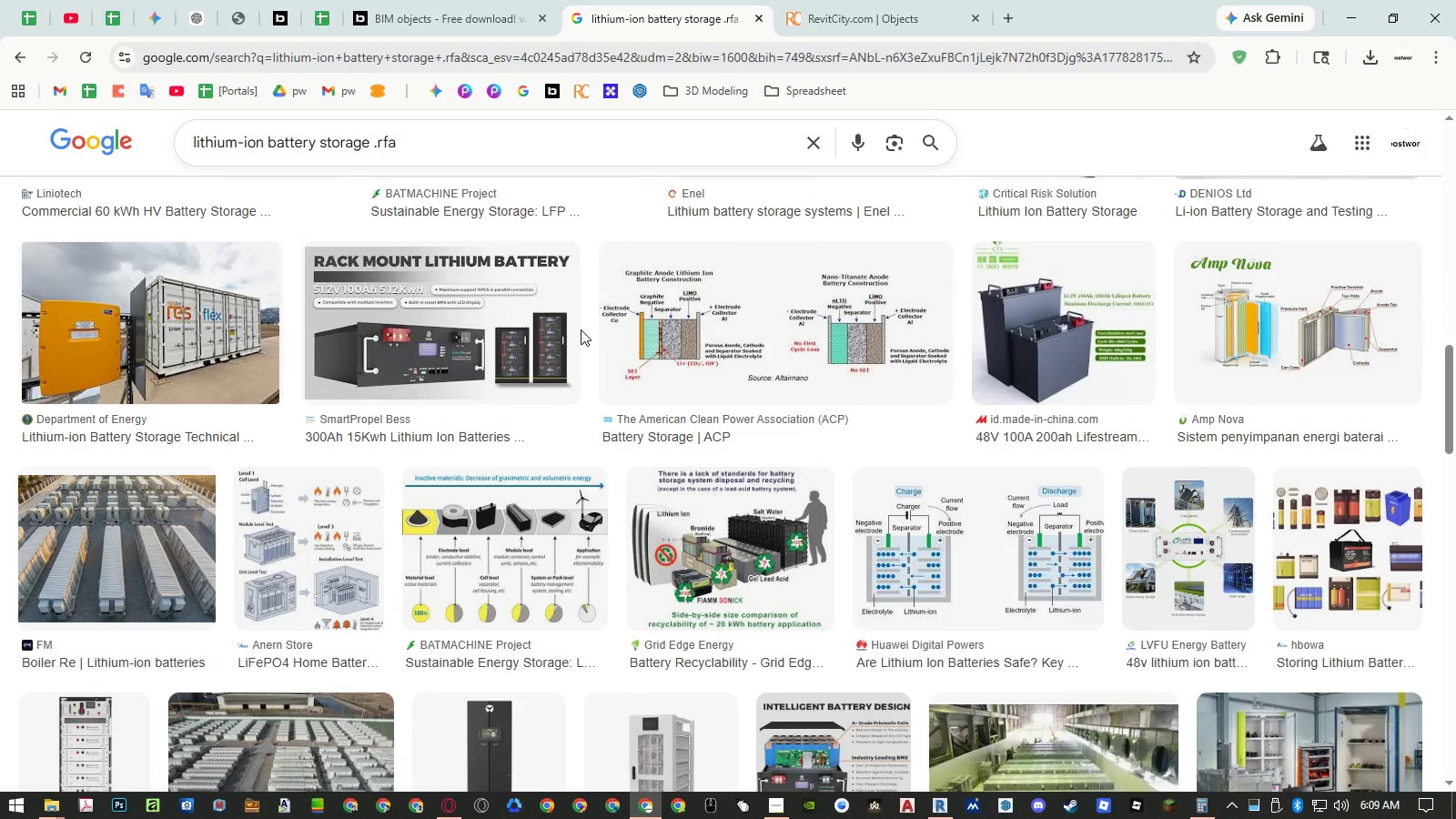 
scroll: coordinate [589, 330], scroll_direction: up, amount: 23.0
 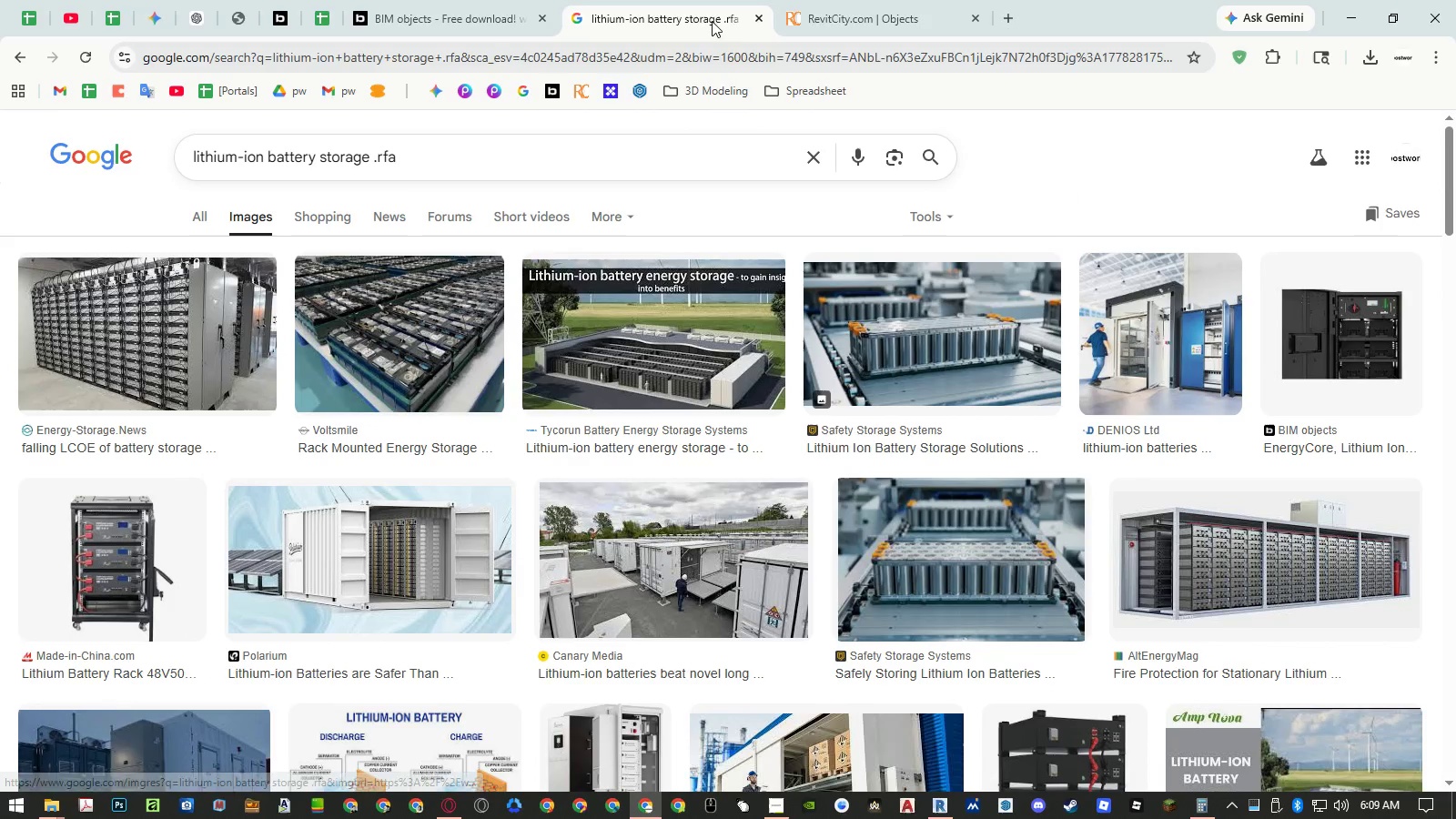 
left_click([835, 6])
 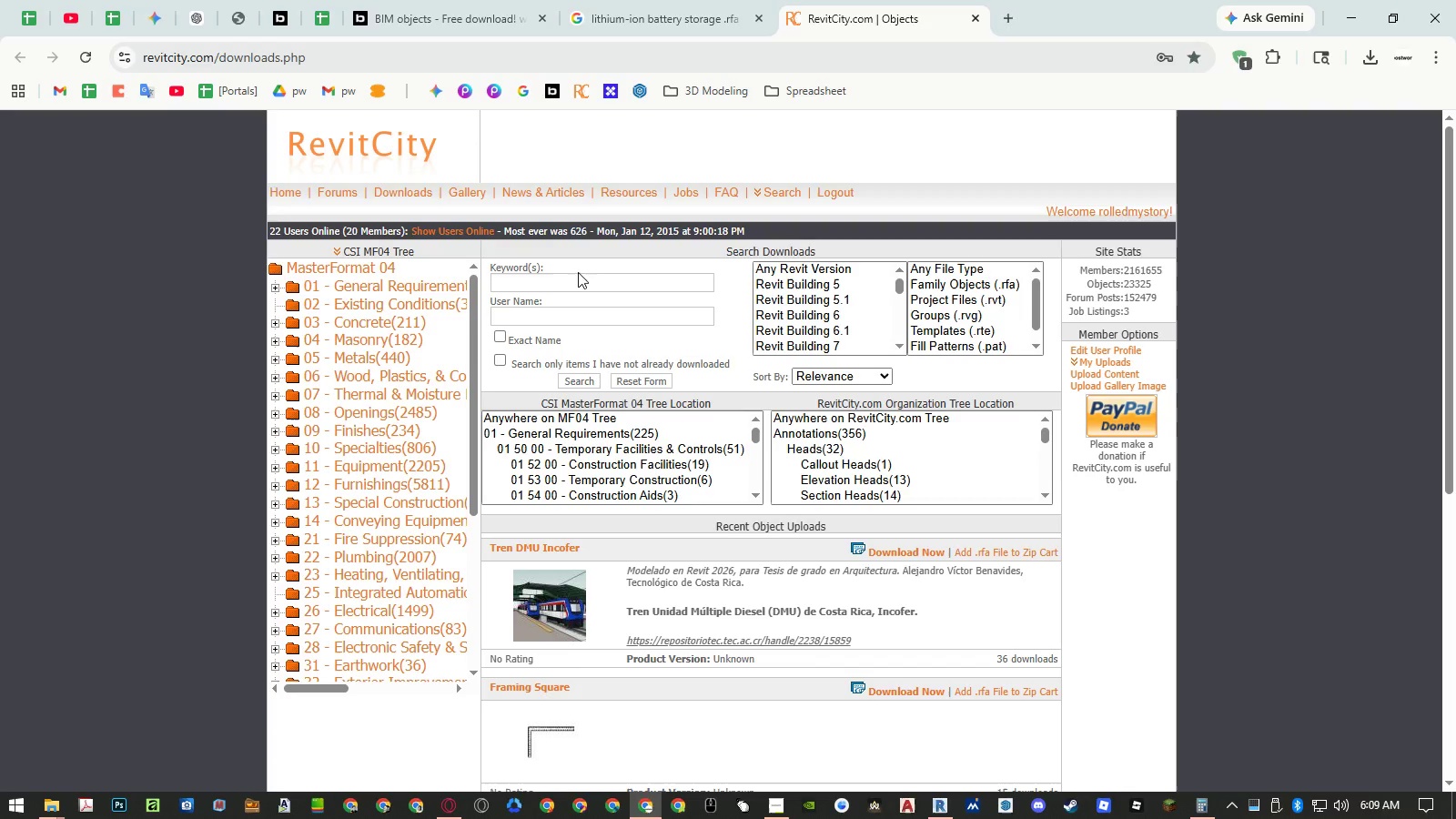 
left_click([577, 276])
 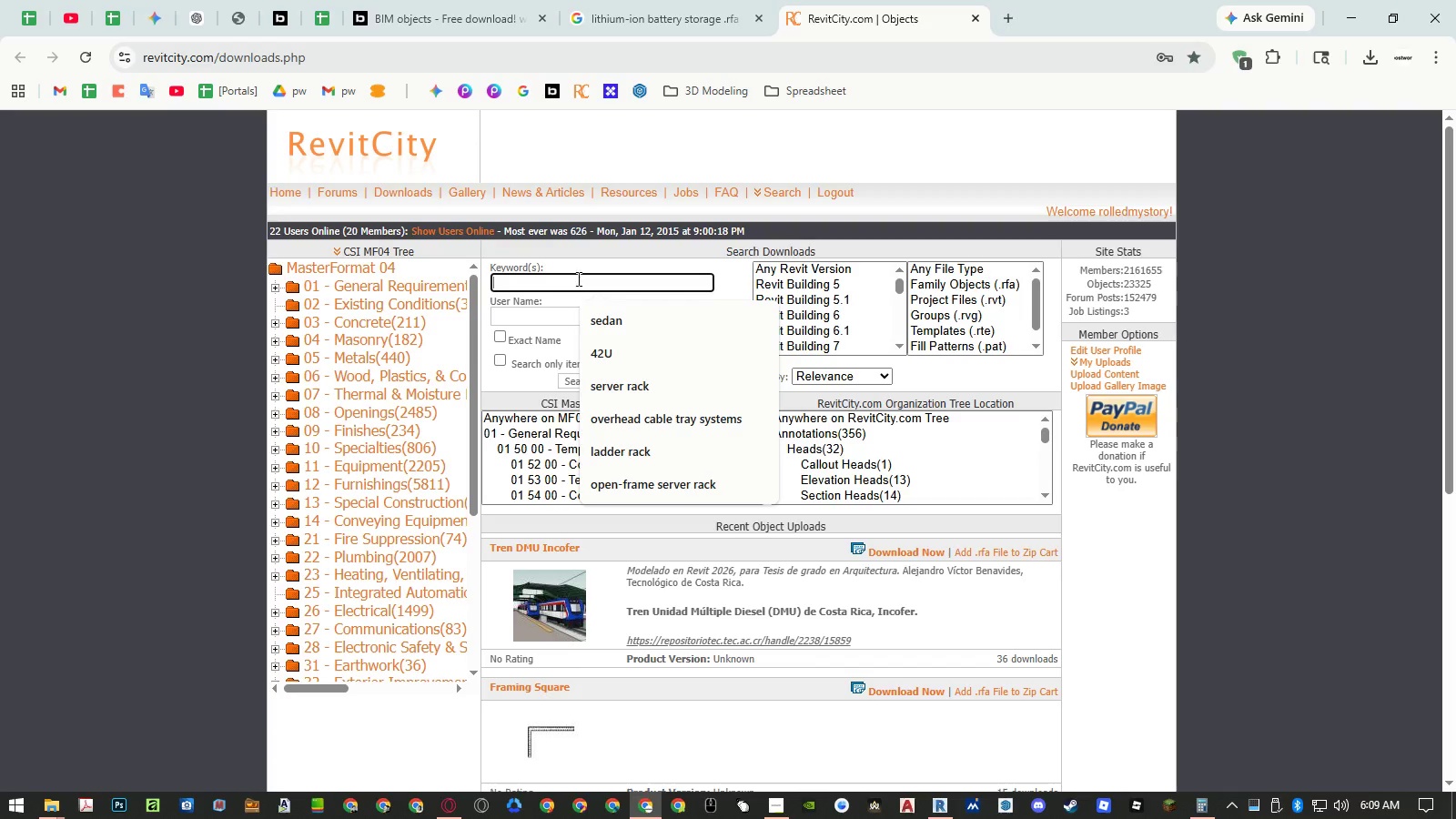 
key(Control+ControlLeft)
 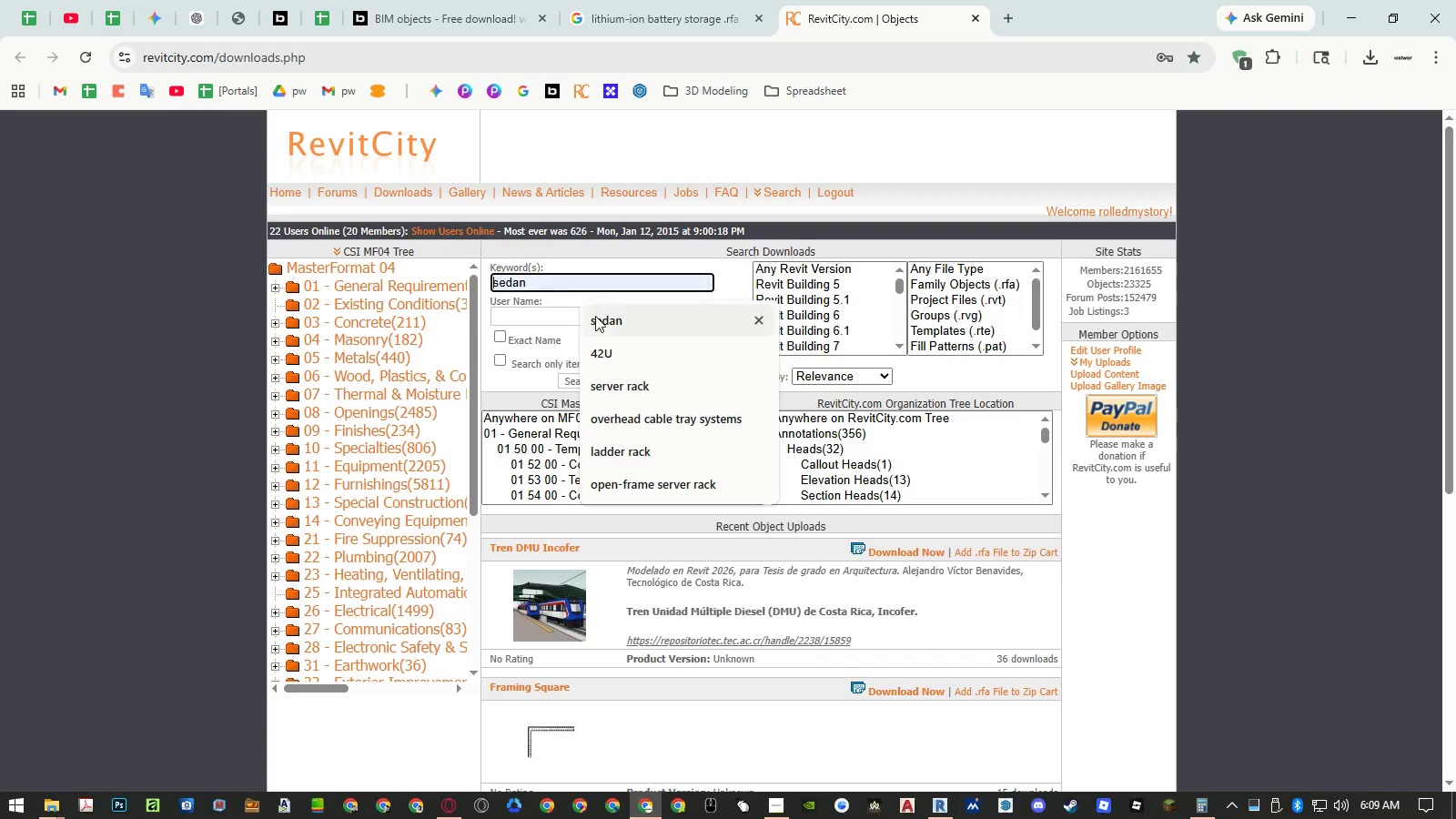 
key(Control+Shift+ShiftLeft)
 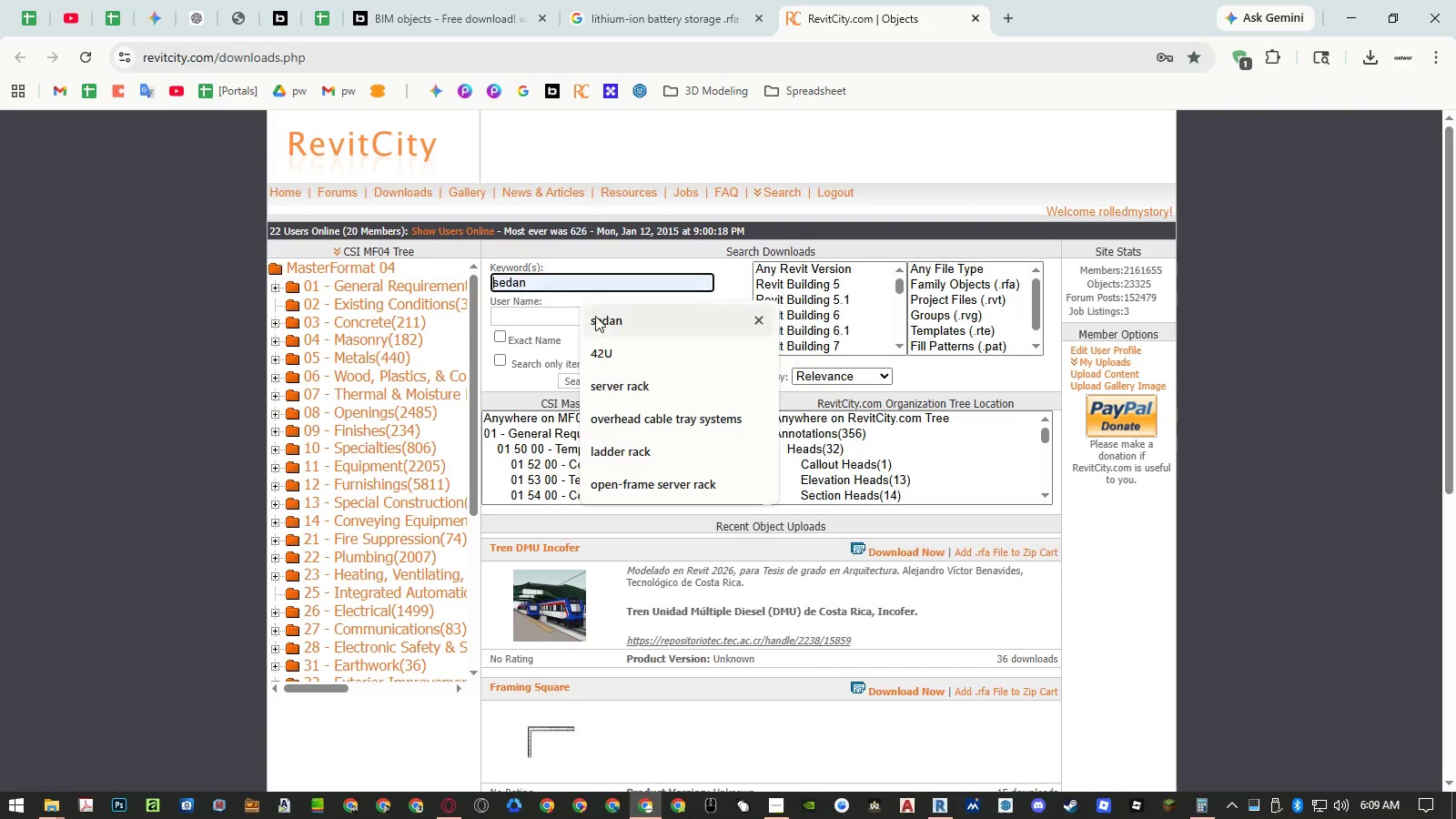 
key(Control+Shift+V)
 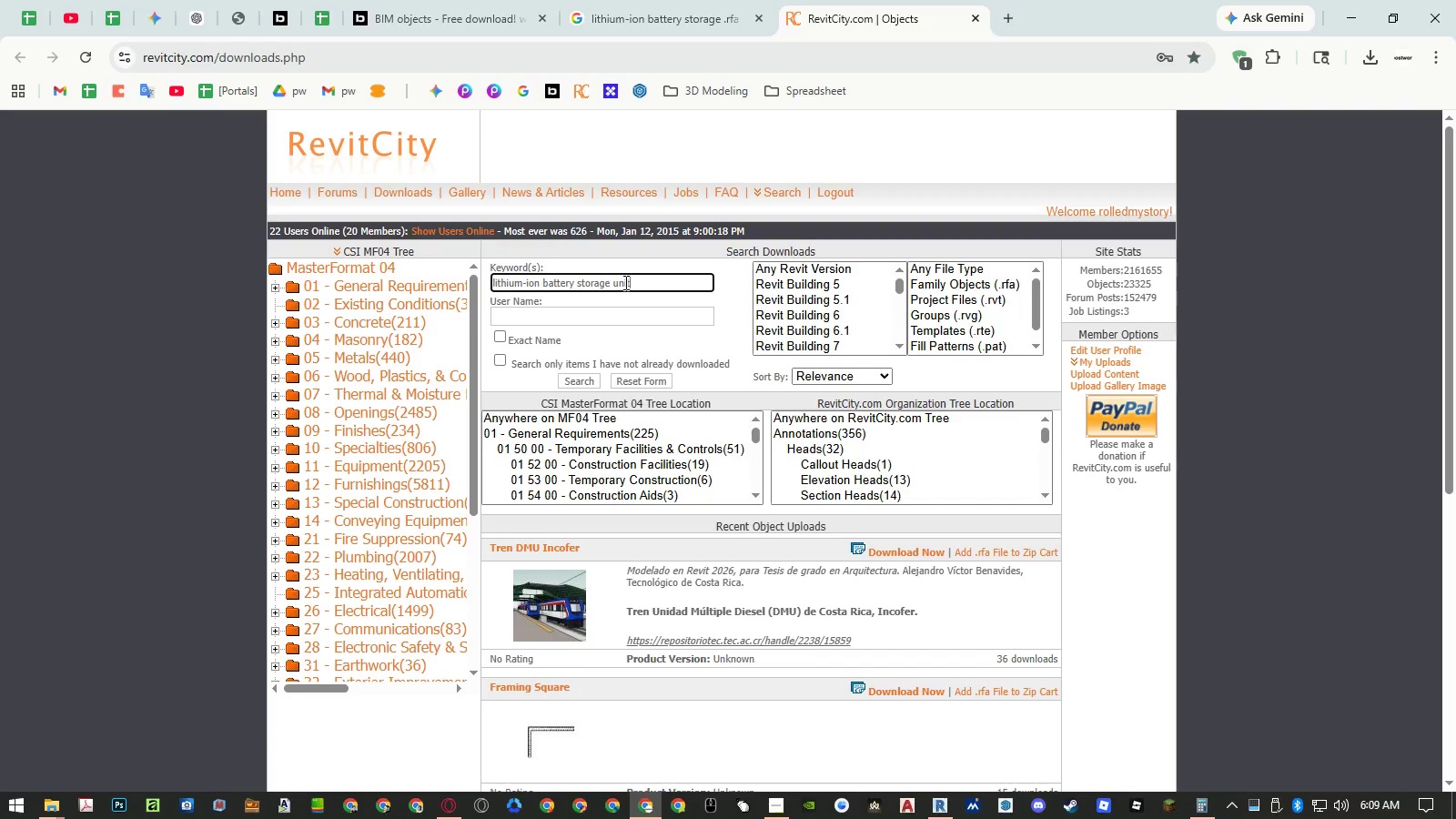 
double_click([620, 282])
 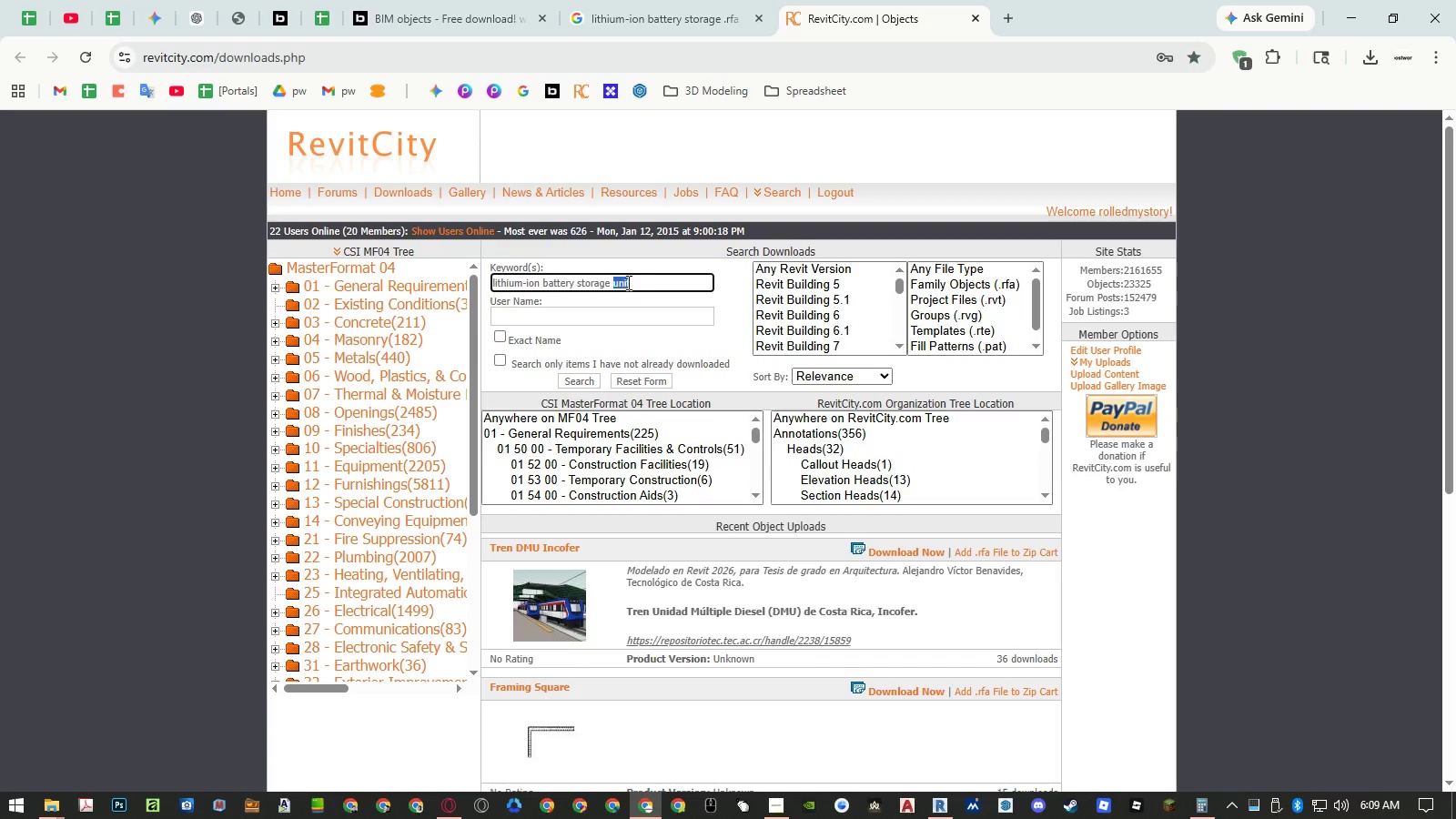 
key(Backspace)
 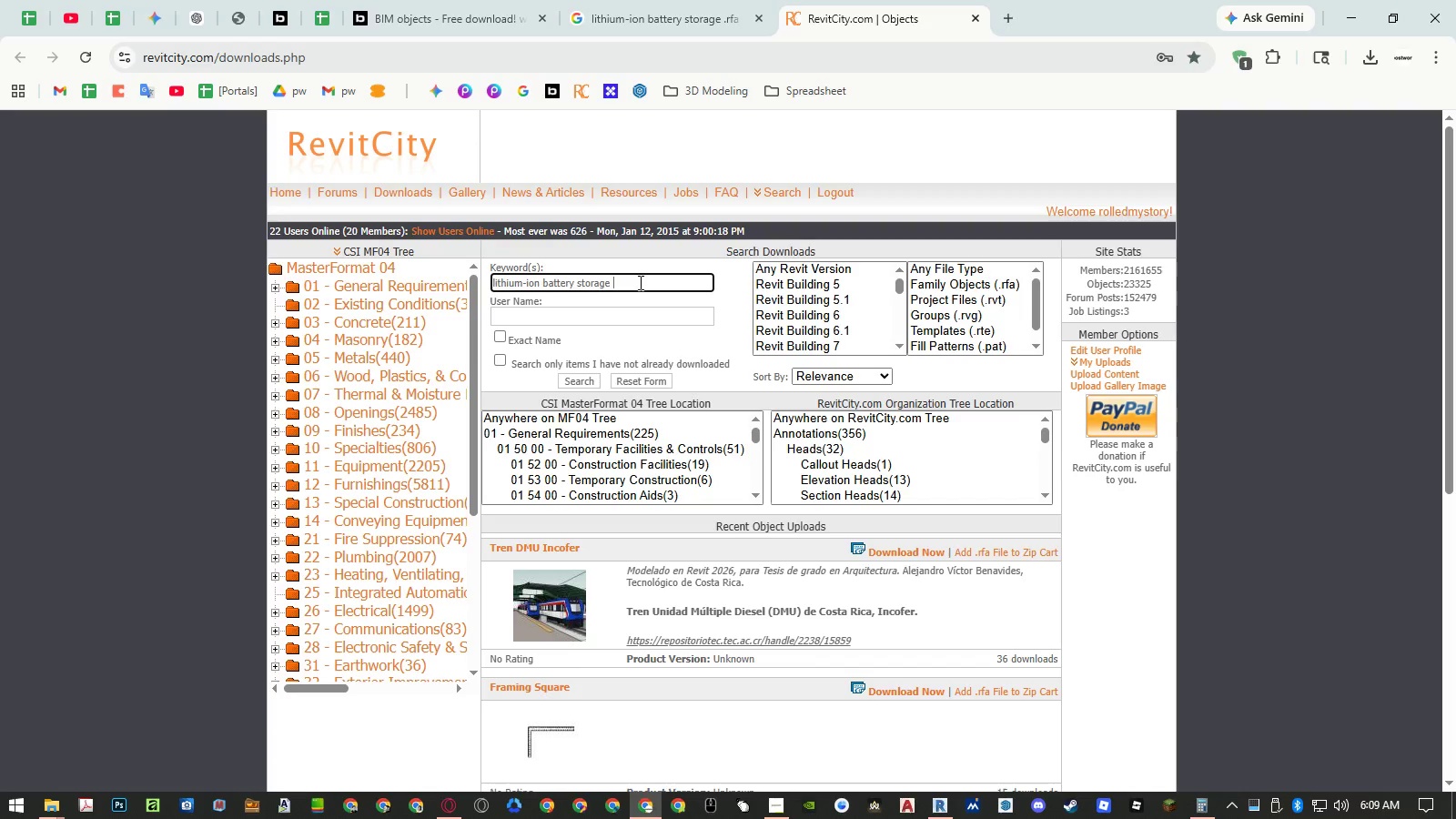 
key(Backspace)
 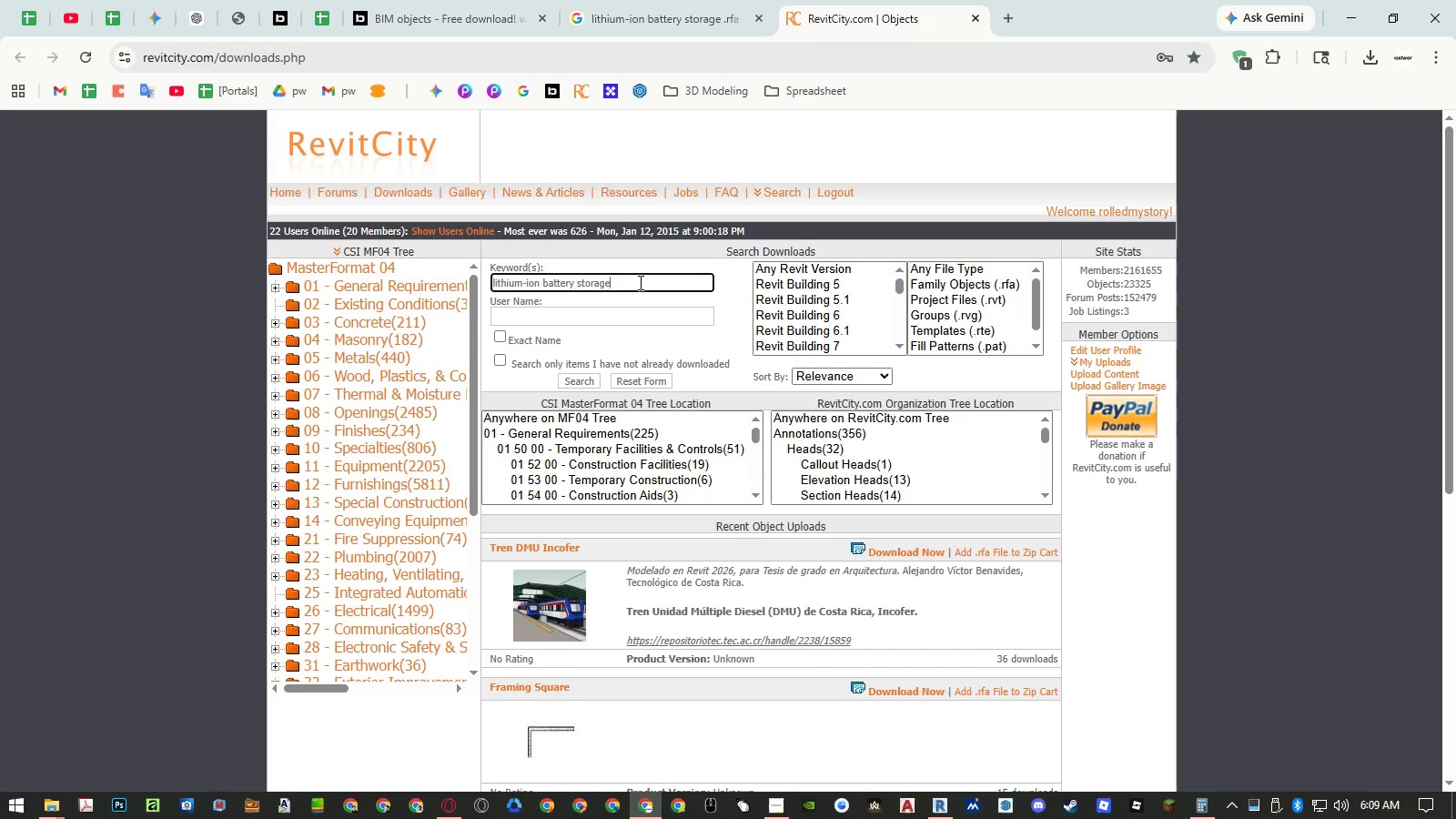 
key(Enter)
 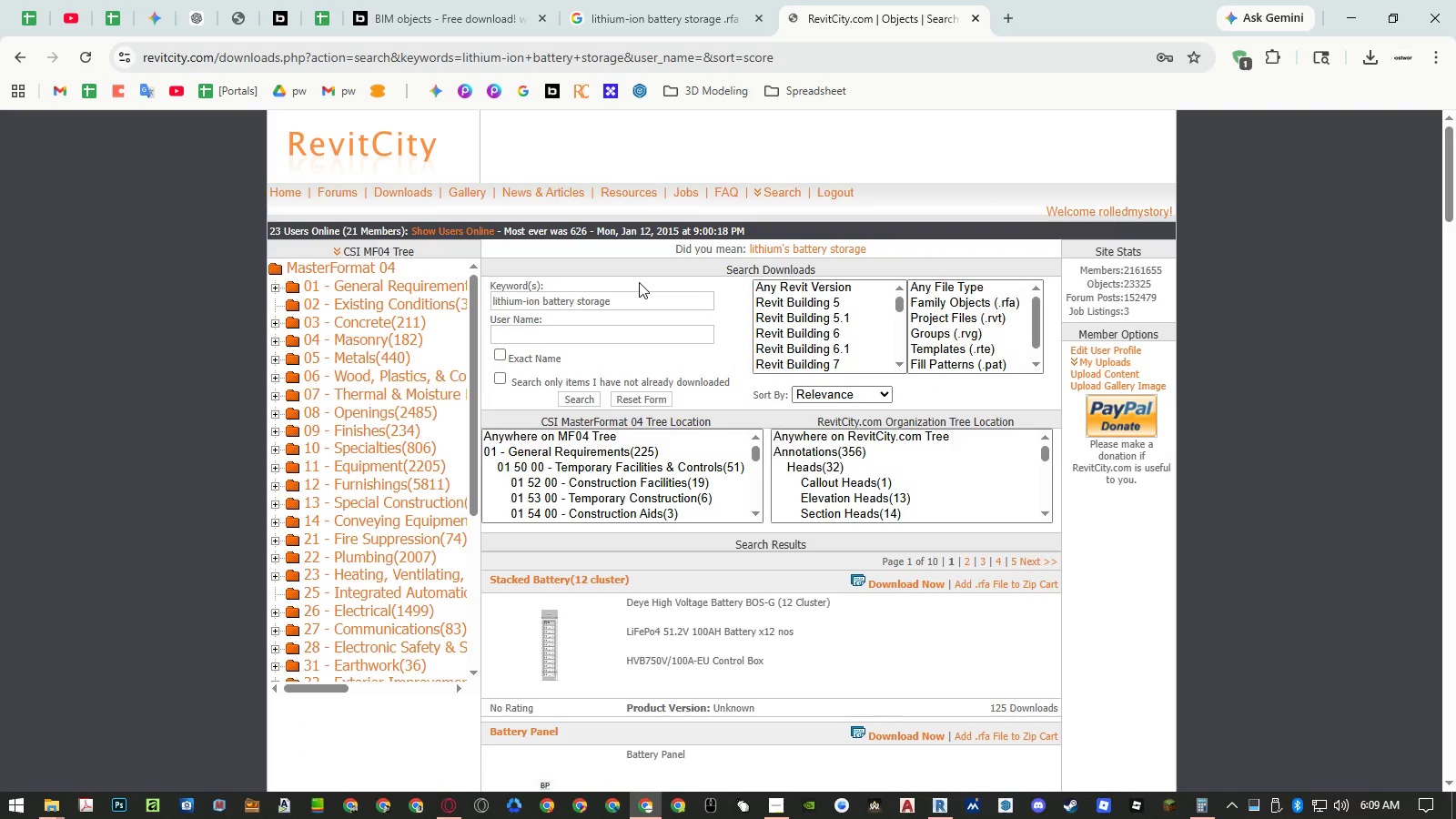 
scroll: coordinate [868, 389], scroll_direction: down, amount: 8.0
 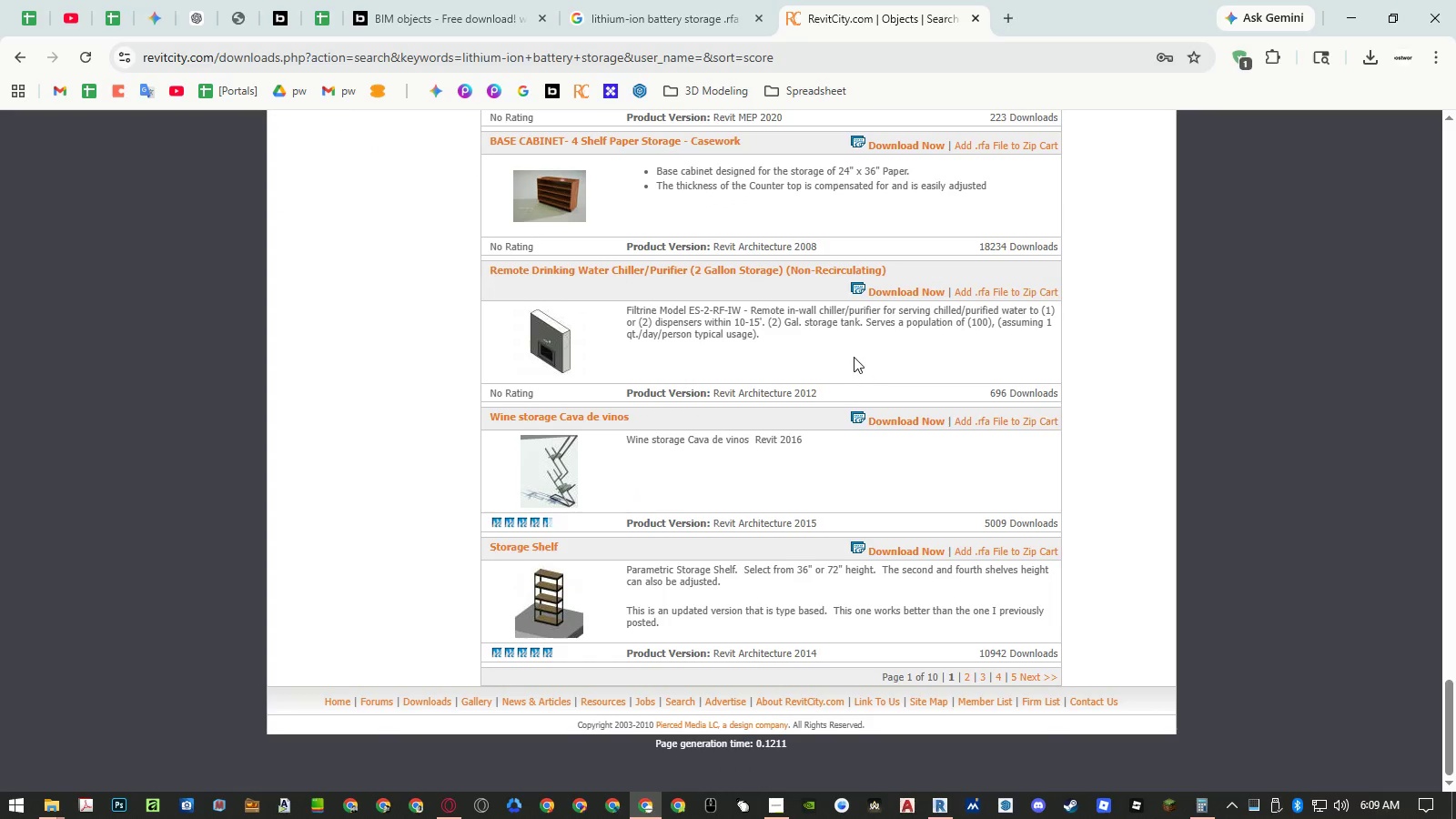 
left_click([476, 24])
 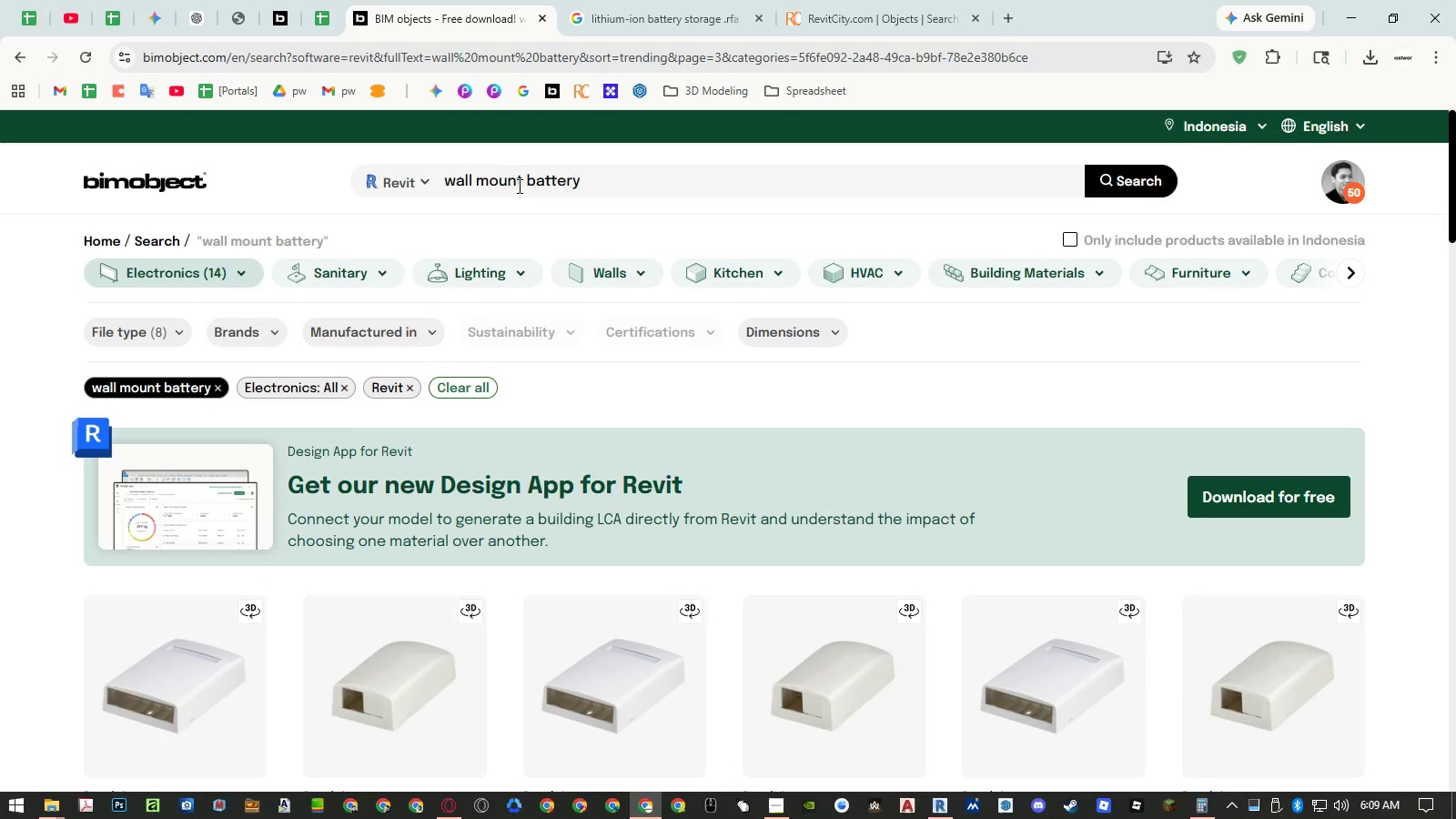 
double_click([519, 184])
 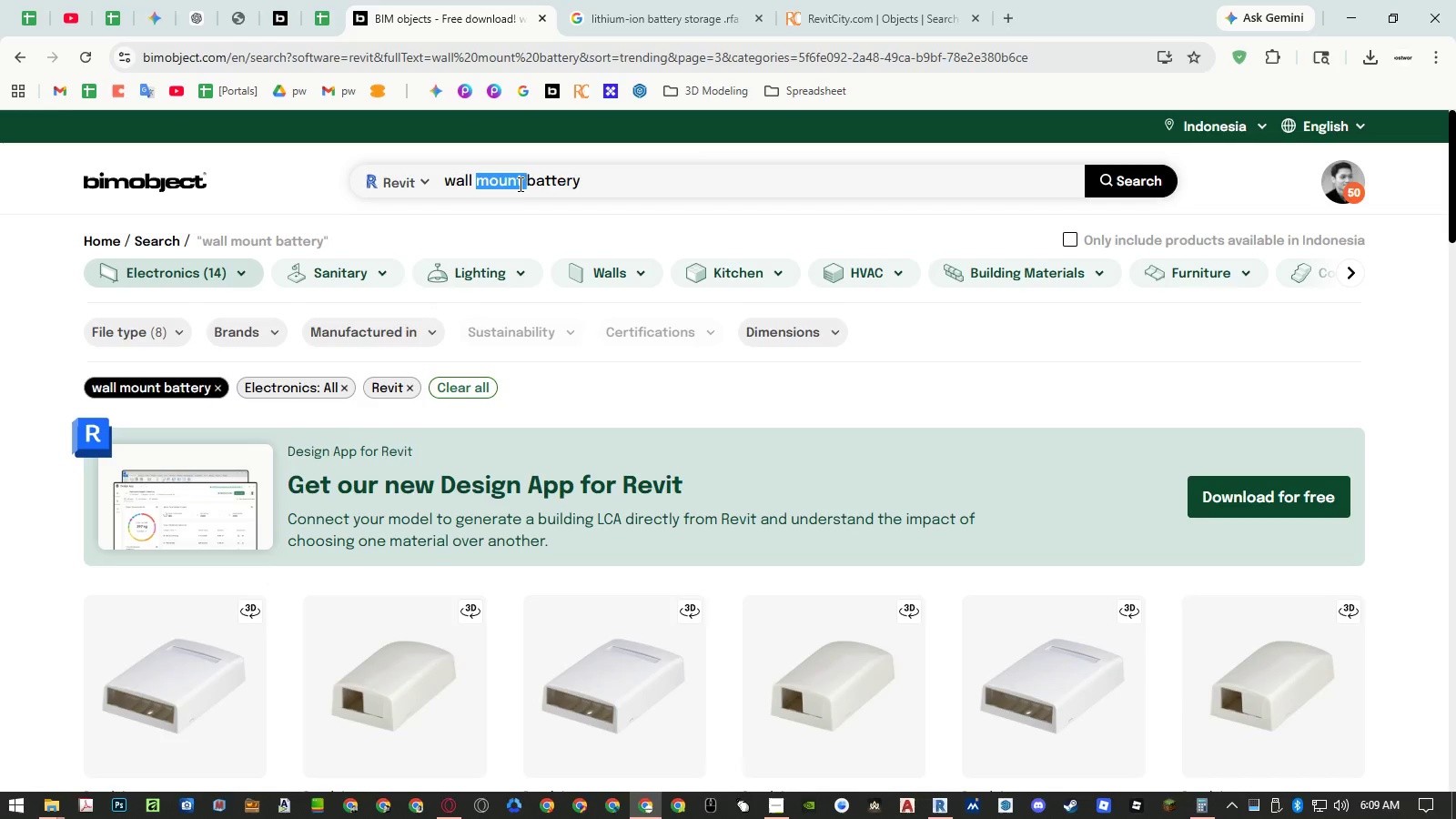 
triple_click([519, 184])
 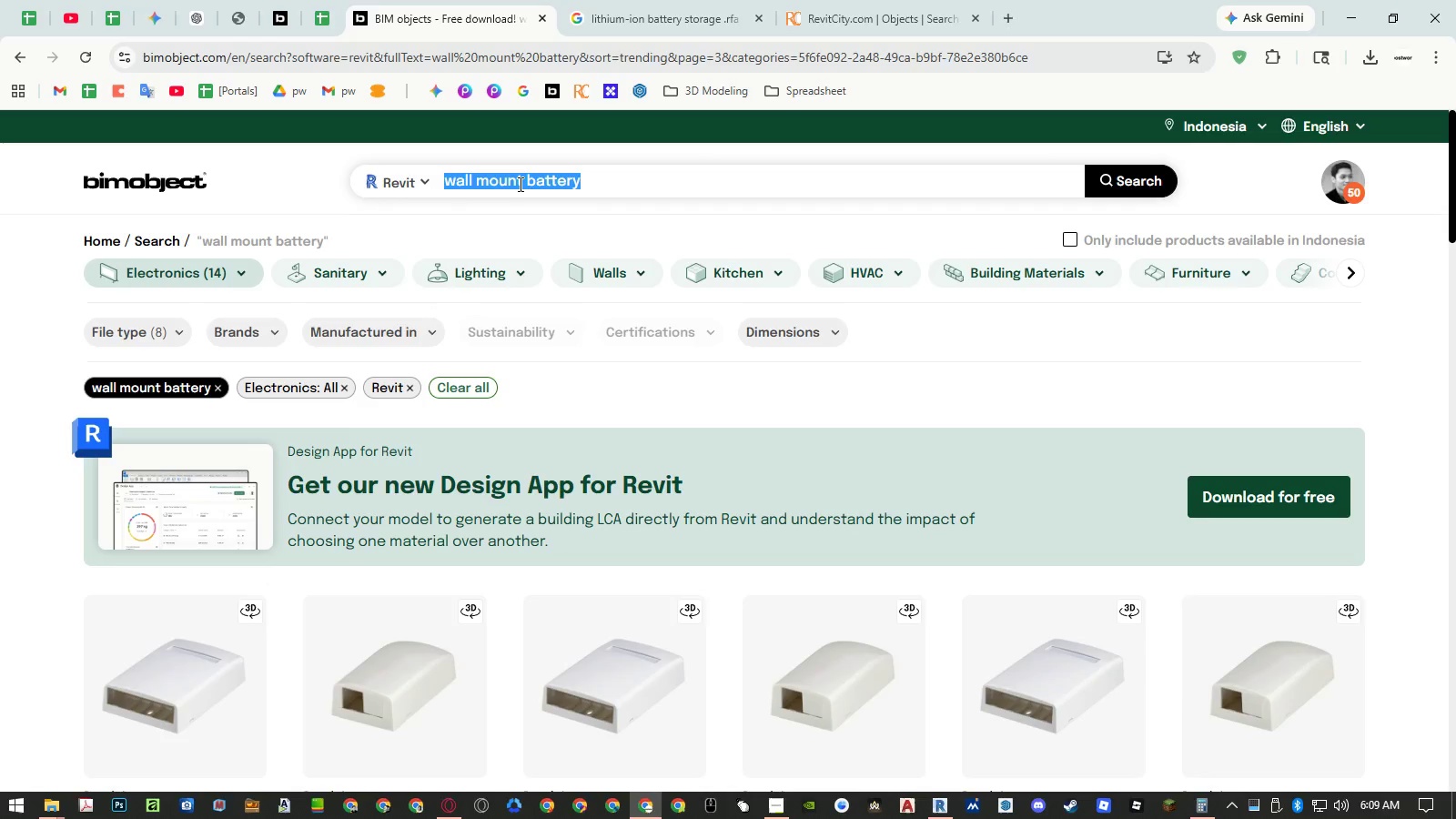 
type(led panel)
 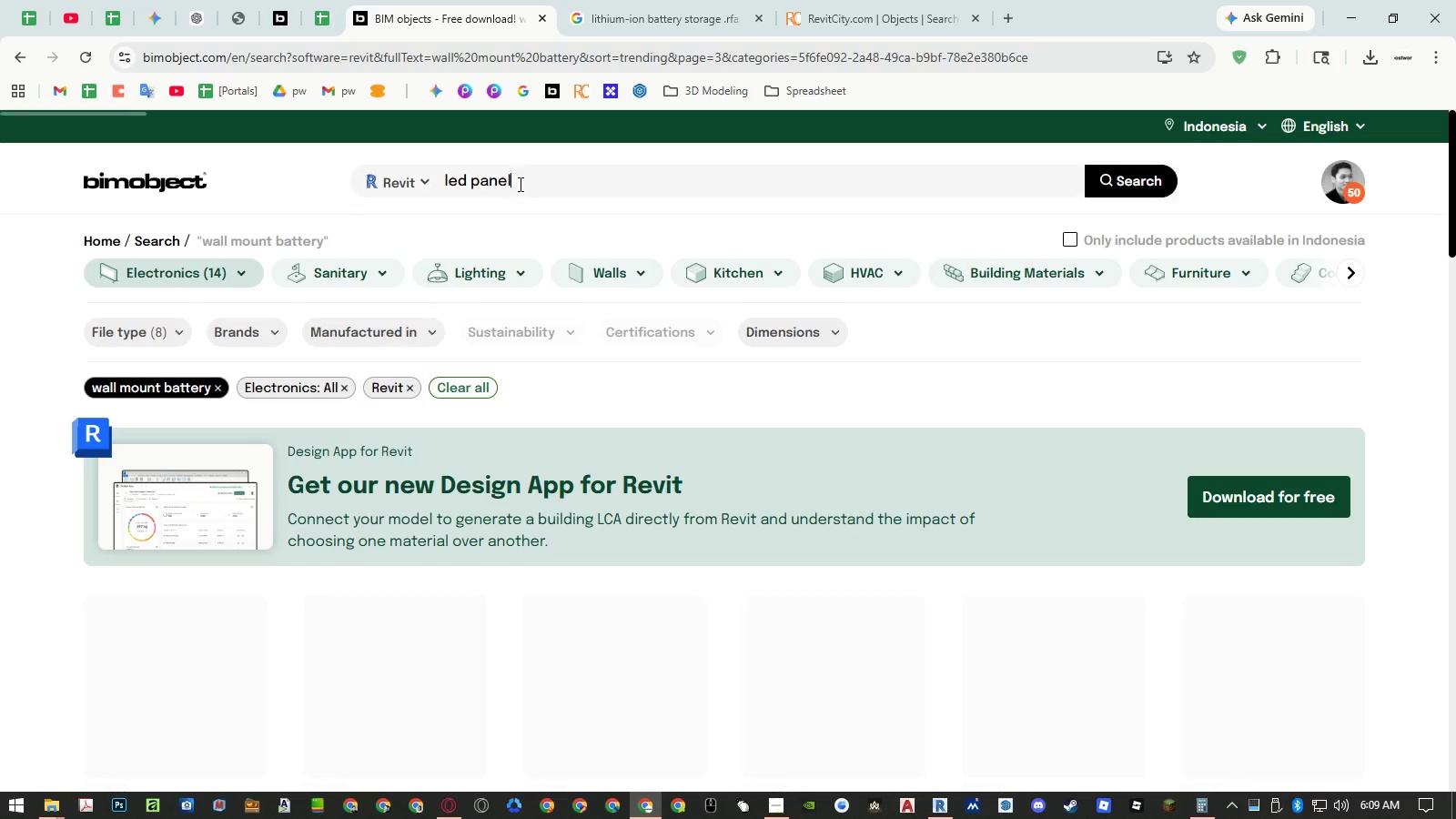 
key(Enter)
 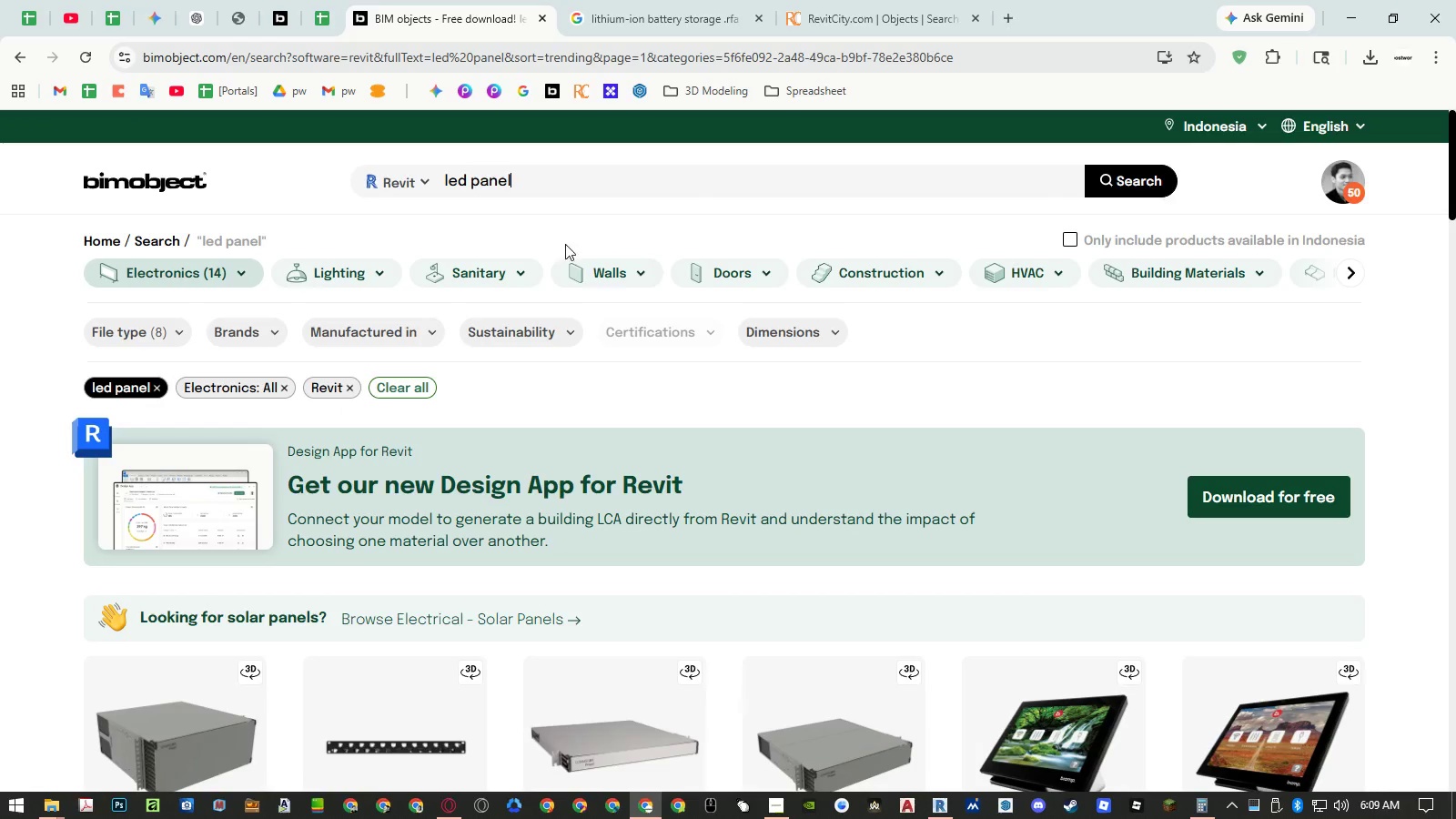 
scroll: coordinate [656, 283], scroll_direction: down, amount: 14.0
 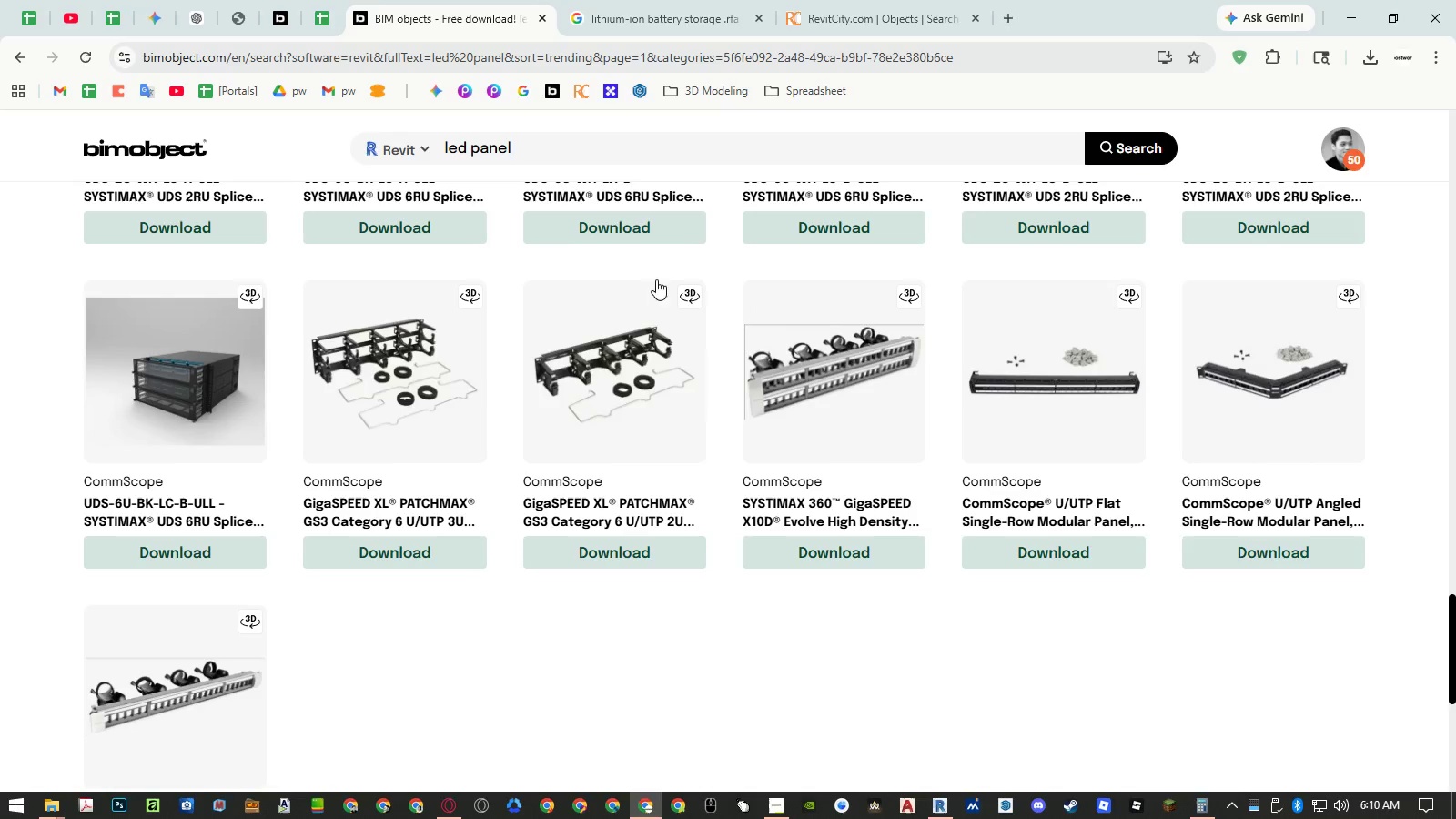 
double_click([581, 132])
 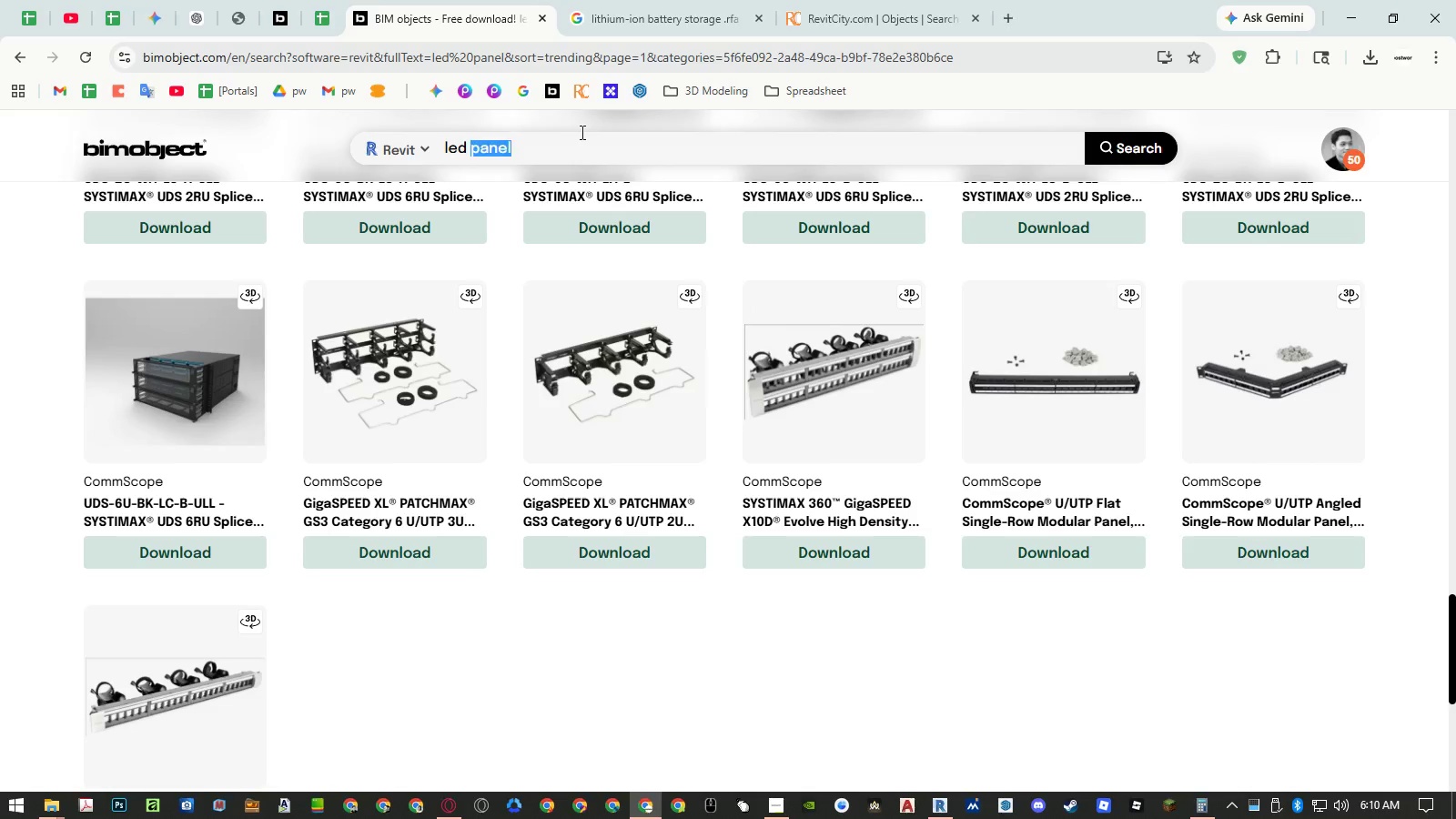 
triple_click([581, 132])
 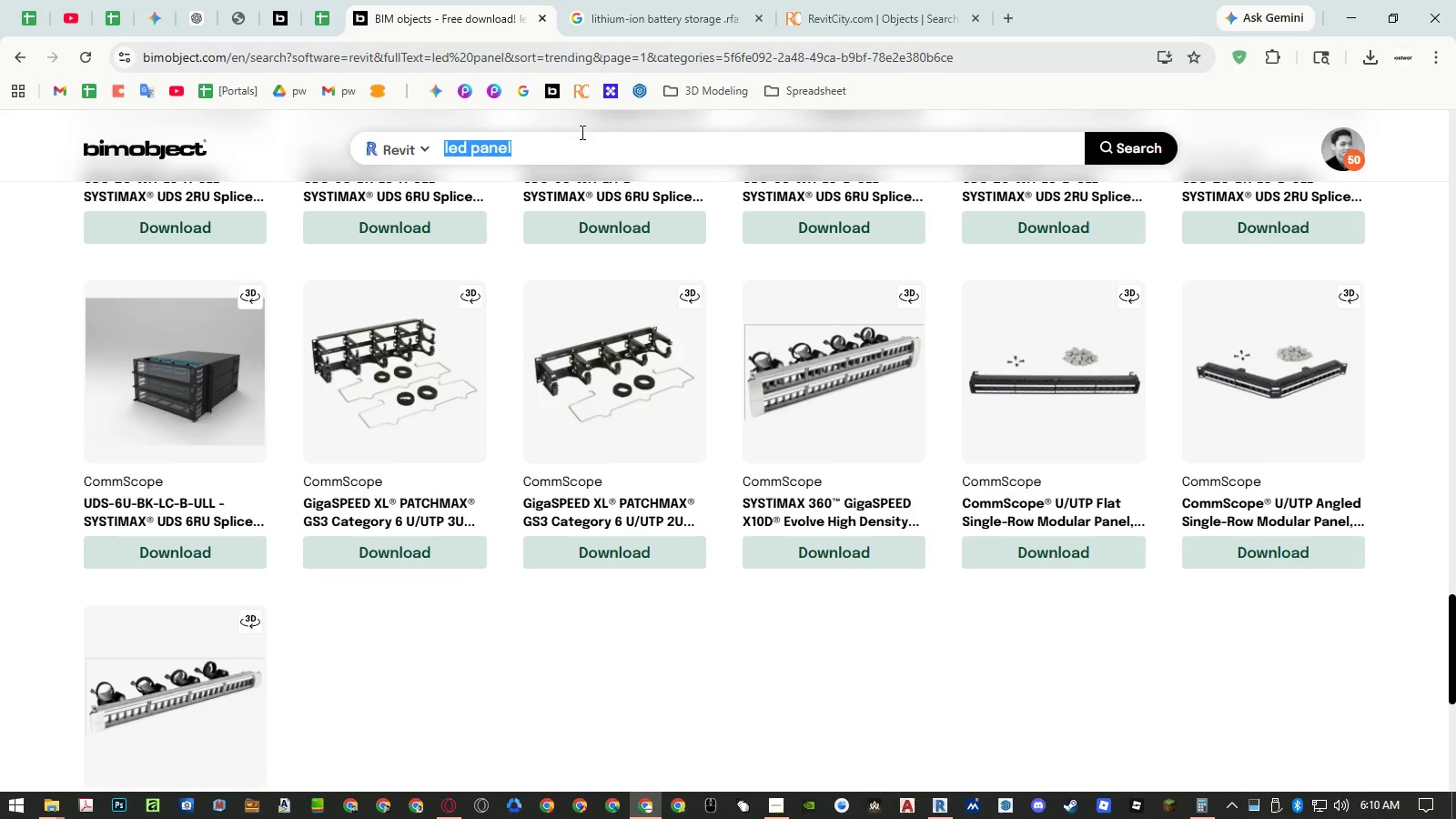 
type(battery box)
 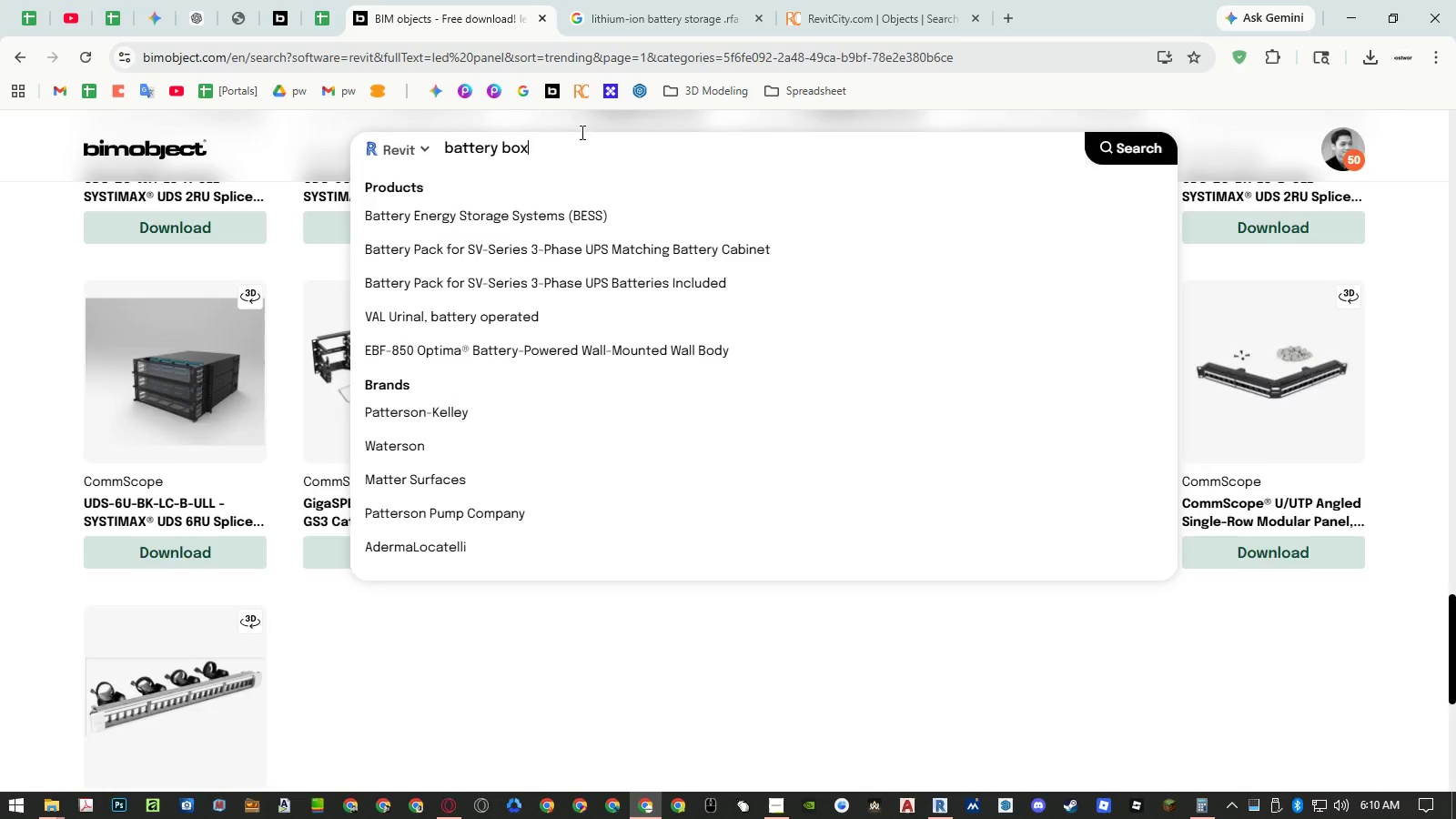 
key(Enter)
 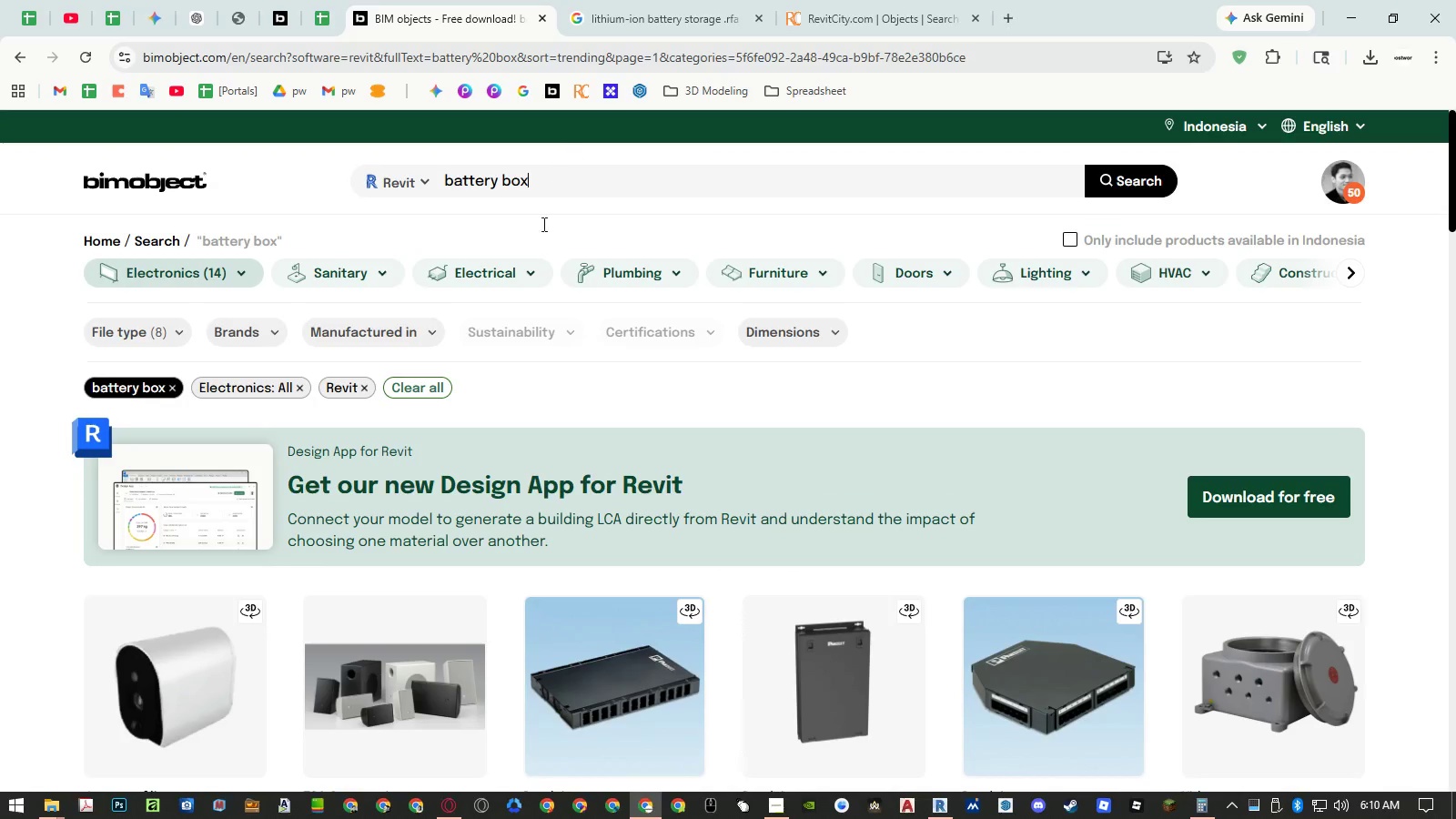 
scroll: coordinate [668, 287], scroll_direction: down, amount: 11.0
 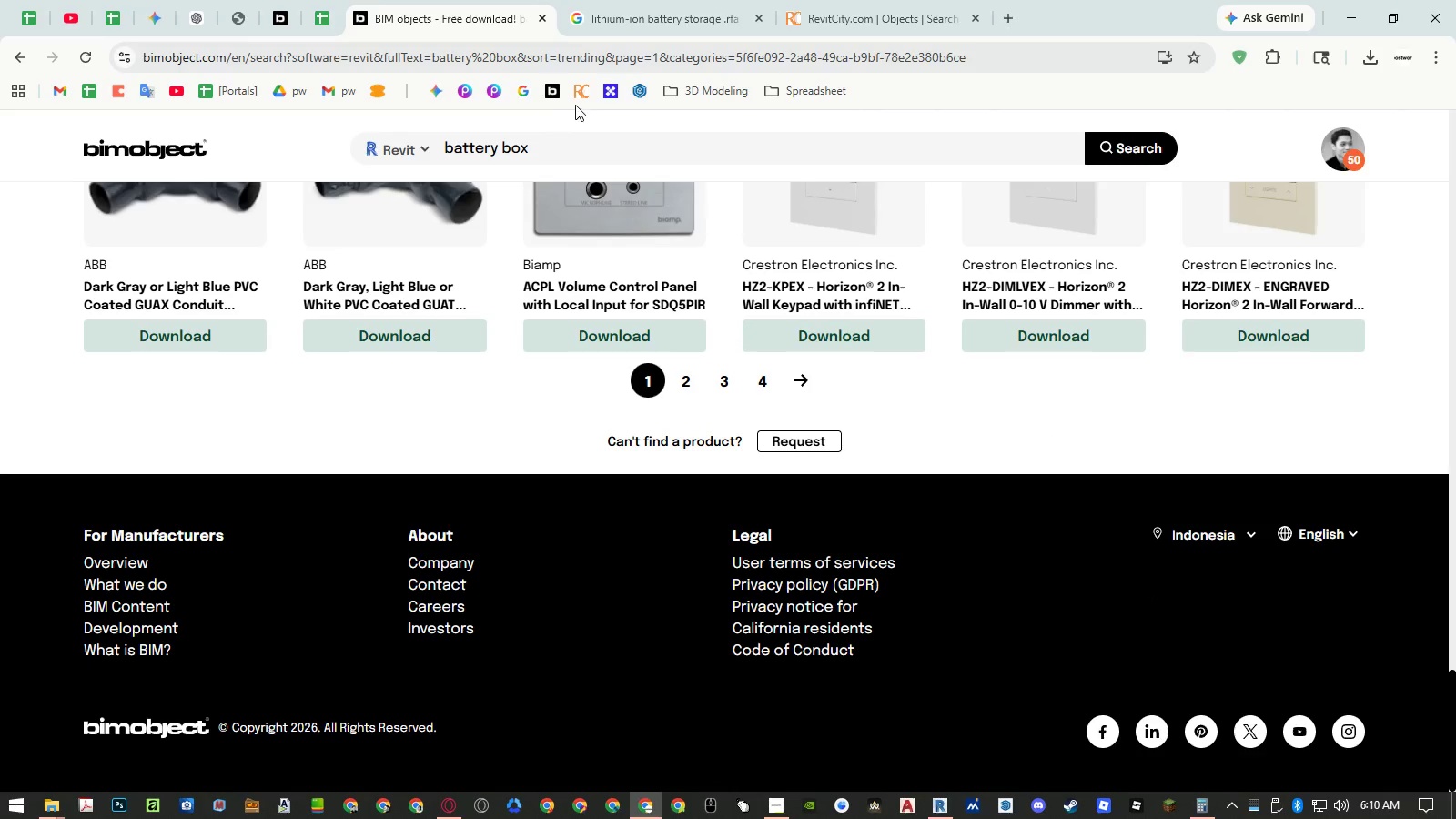 
middle_click([639, 100])
 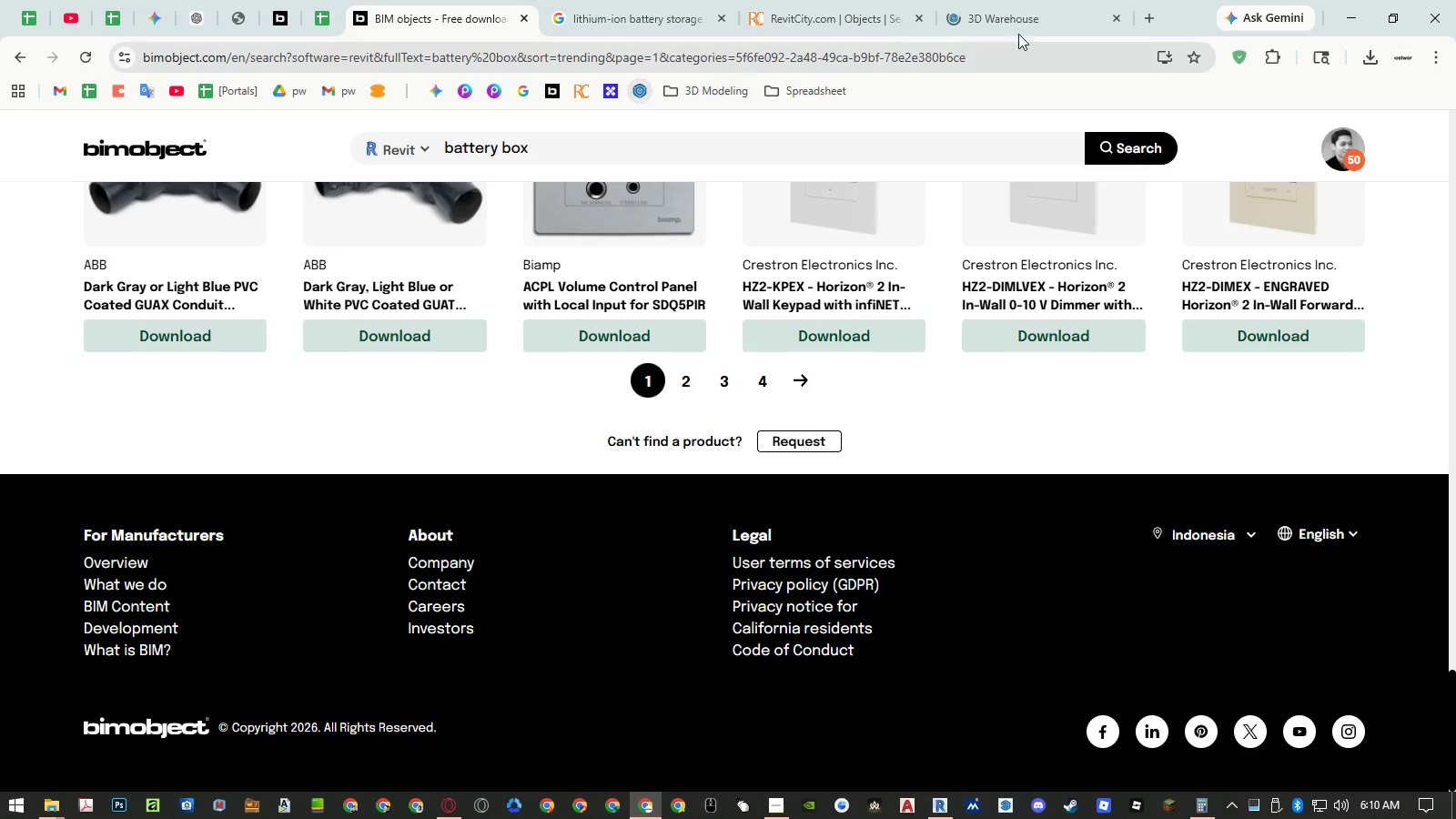 
left_click([1028, 25])
 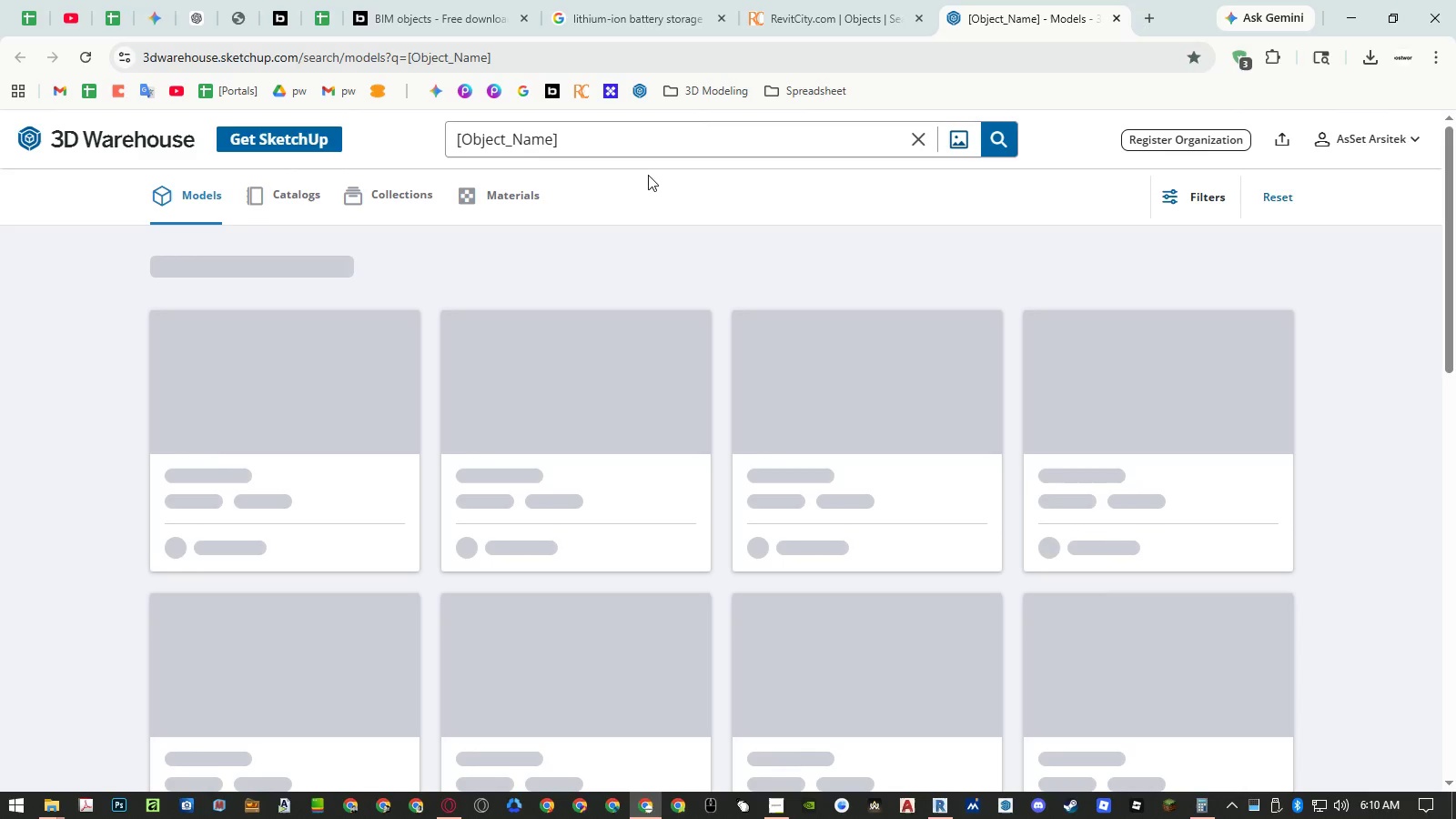 
double_click([622, 136])
 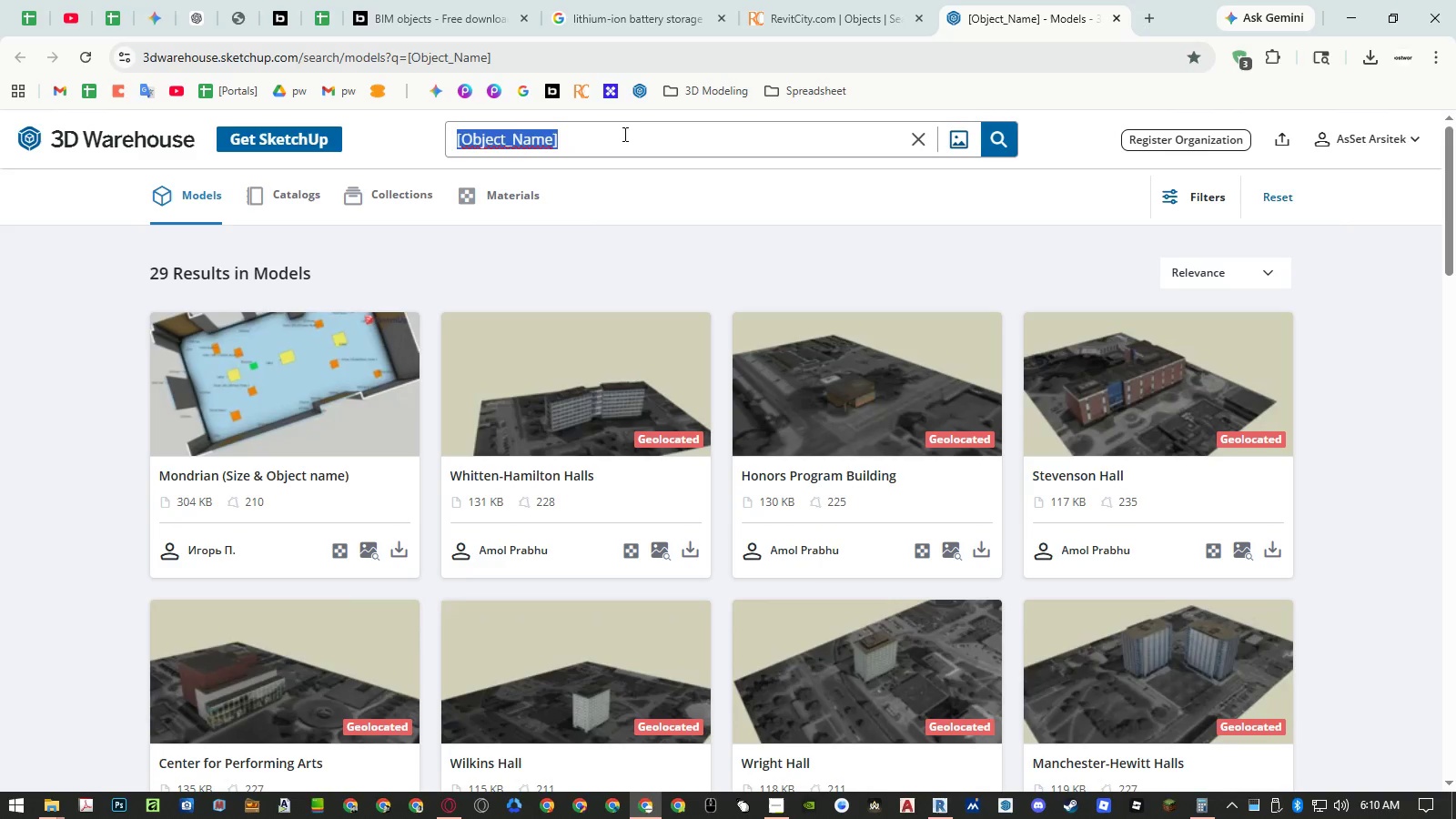 
key(Control+ControlLeft)
 